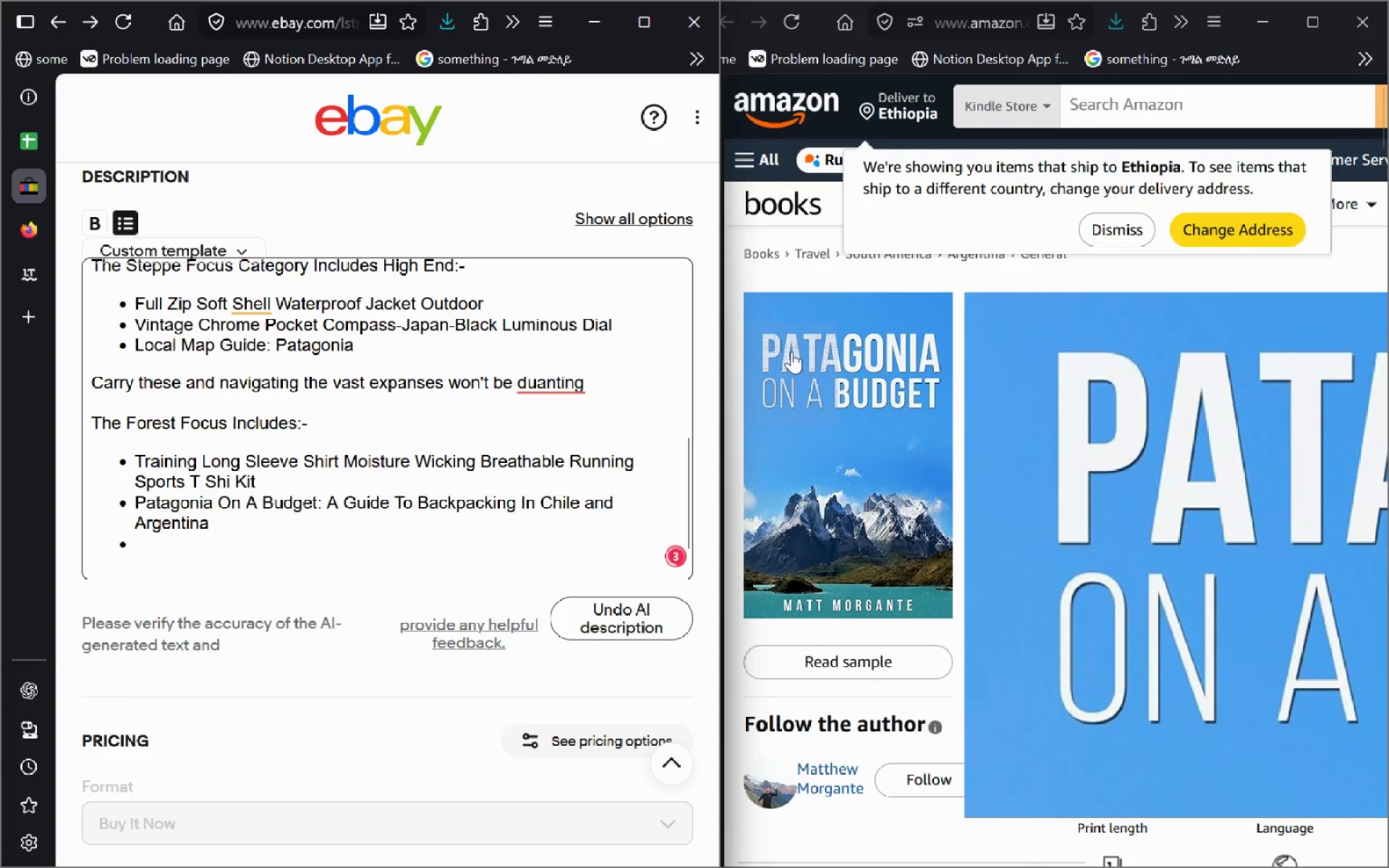 
left_click([780, 263])
 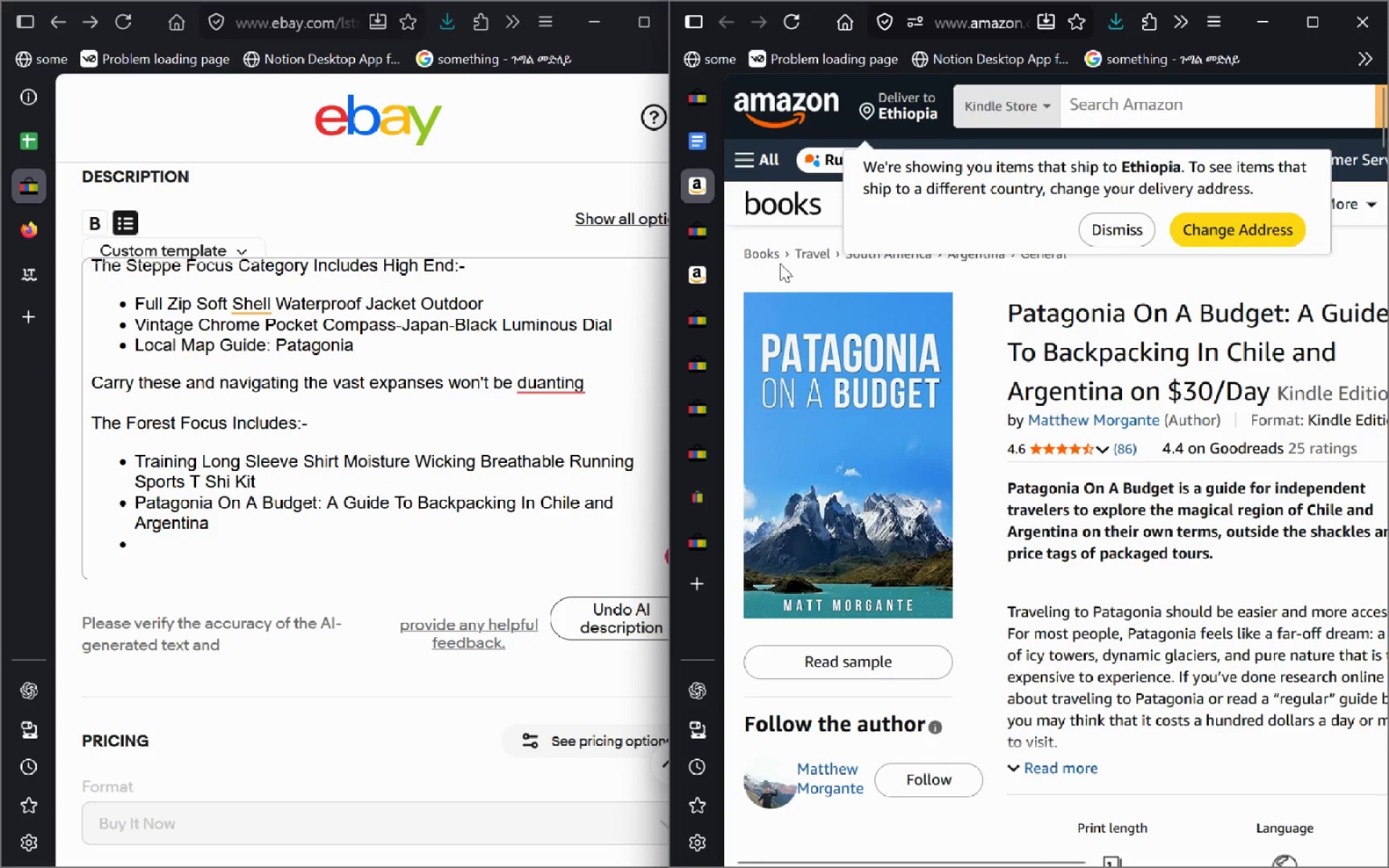 
left_click([704, 148])
 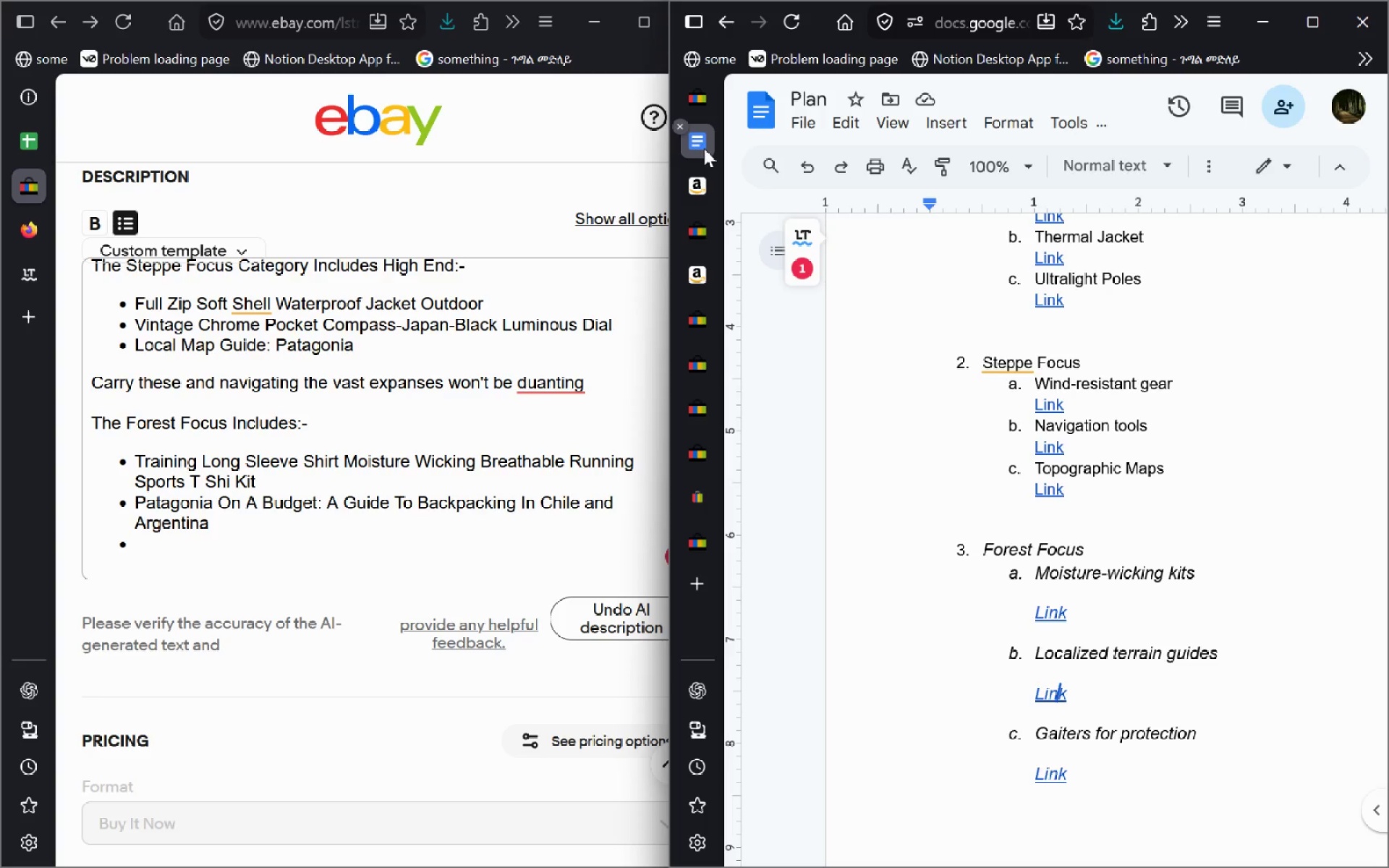 
left_click([1060, 780])
 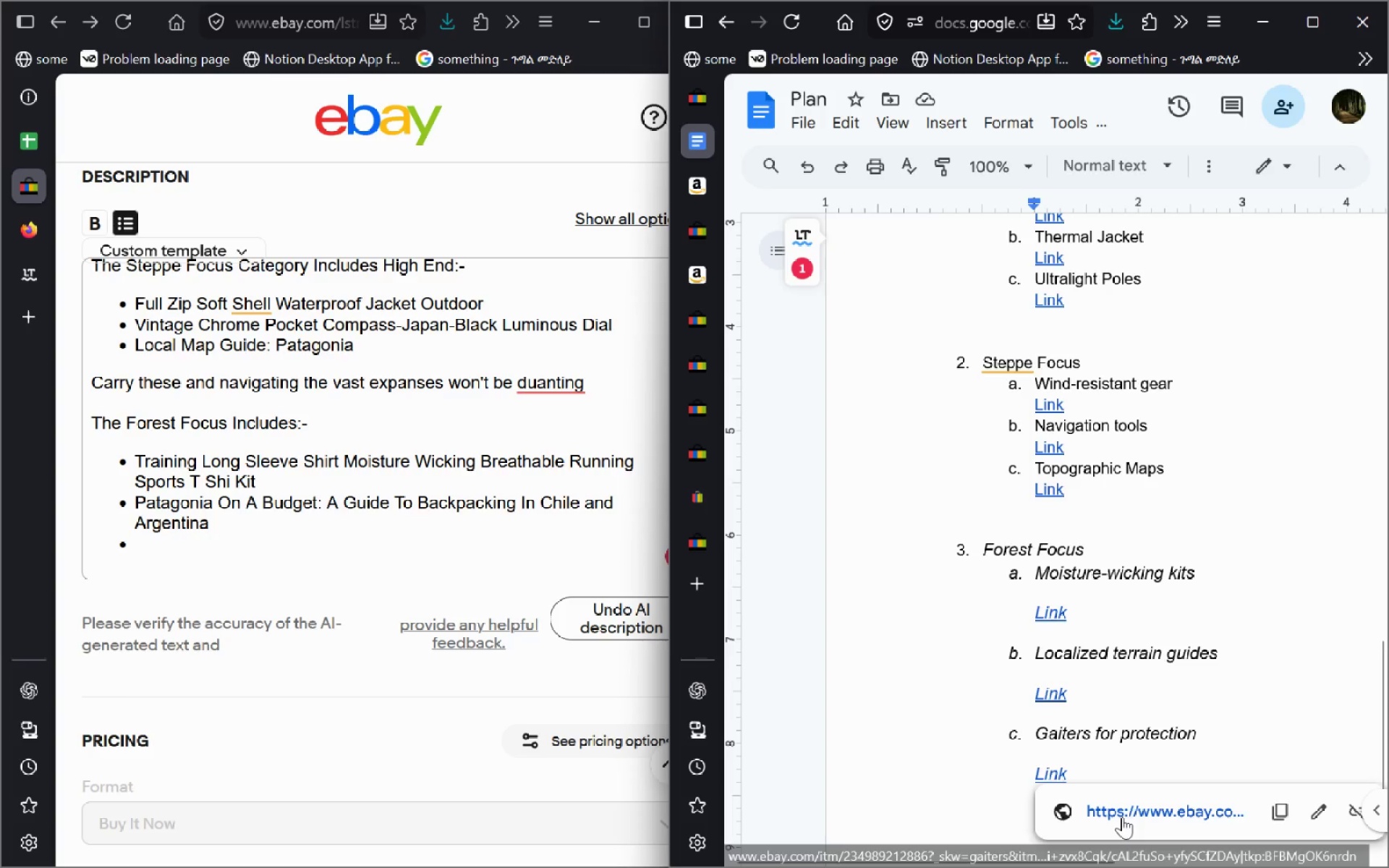 
left_click([1122, 817])
 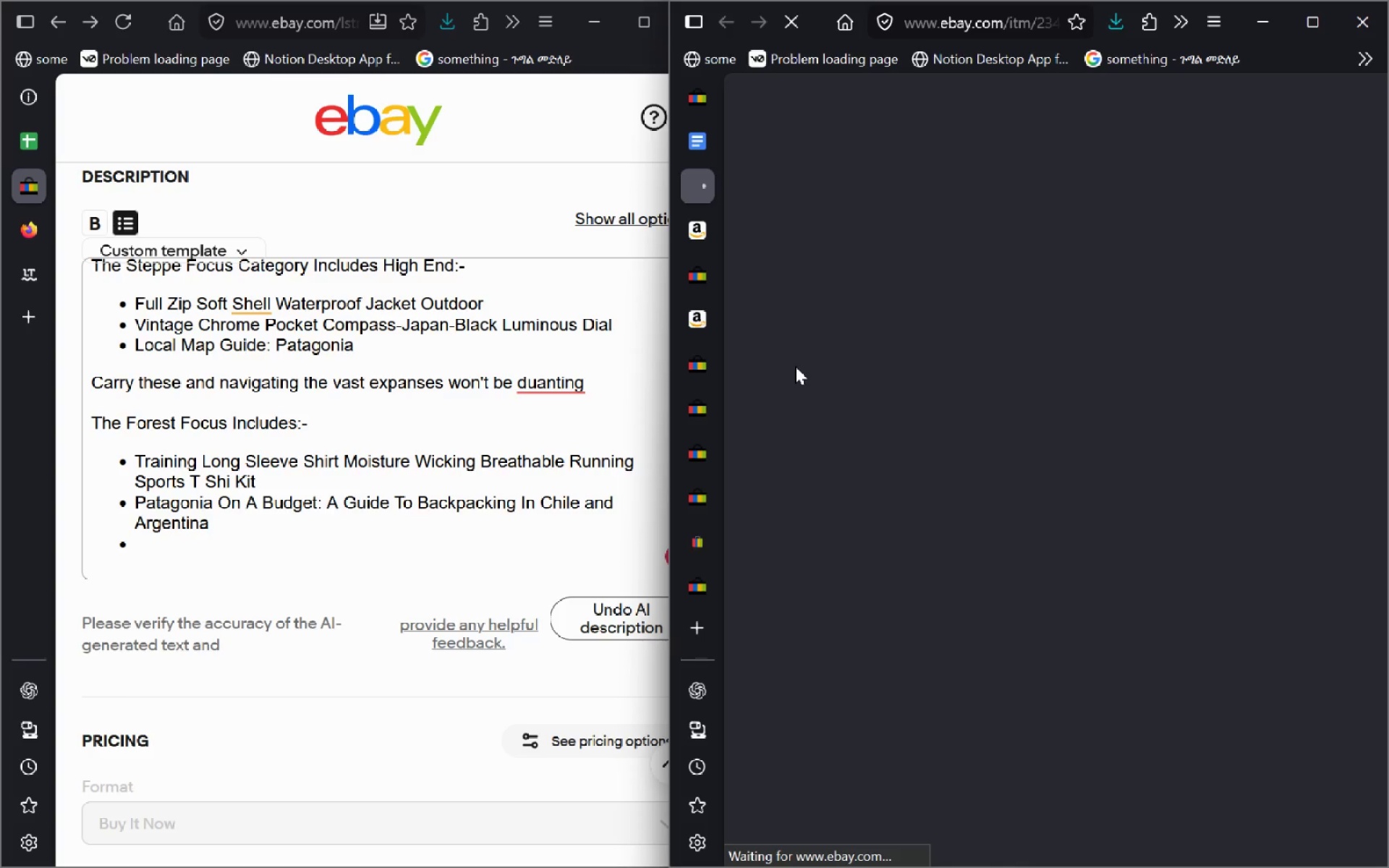 
left_click([302, 540])
 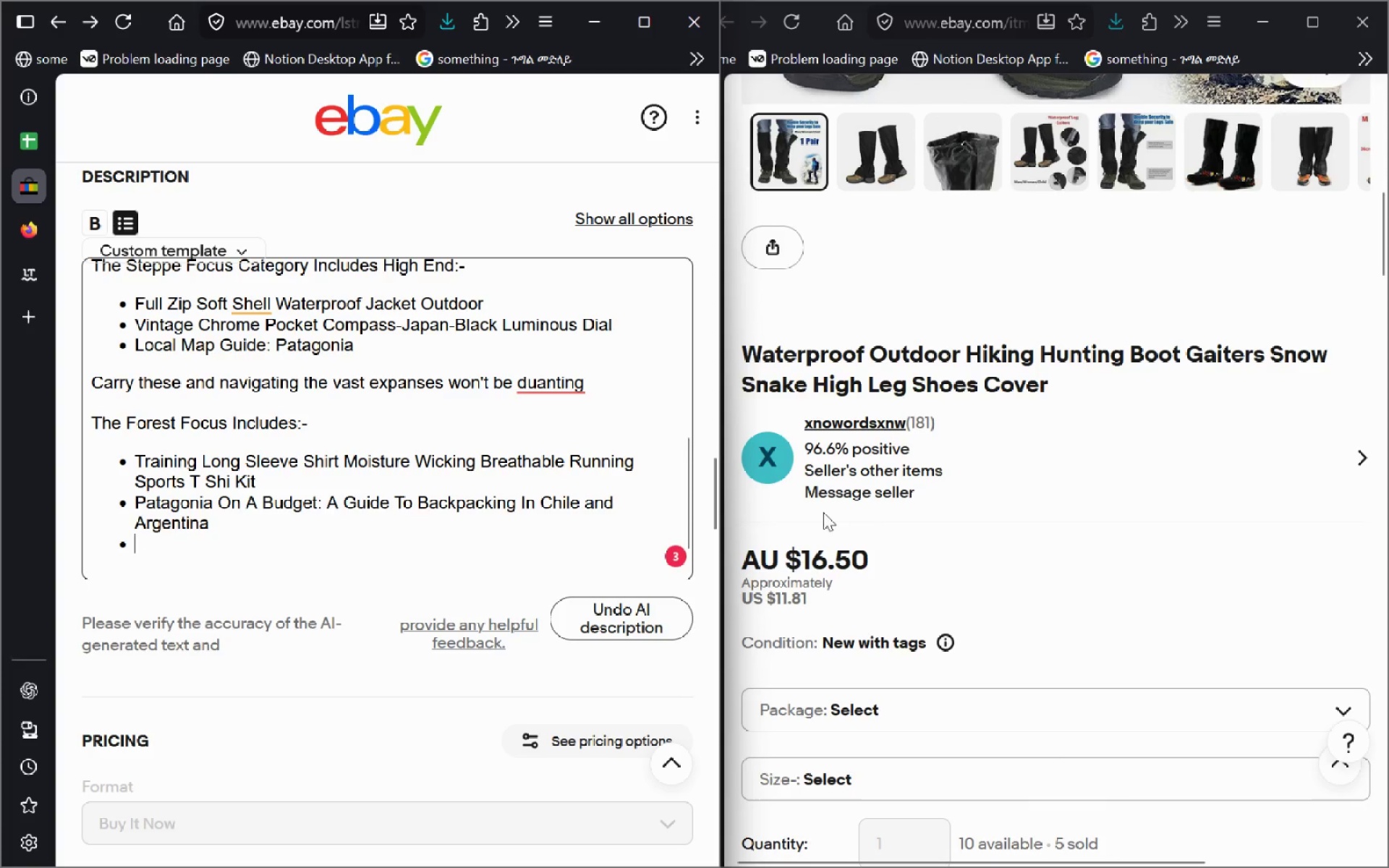 
type(Wt)
key(Backspace)
type(aterproof Outdoor K)
key(Backspace)
type(Hiking U)
key(Backspace)
type(Hunting Boot Gaiters )
 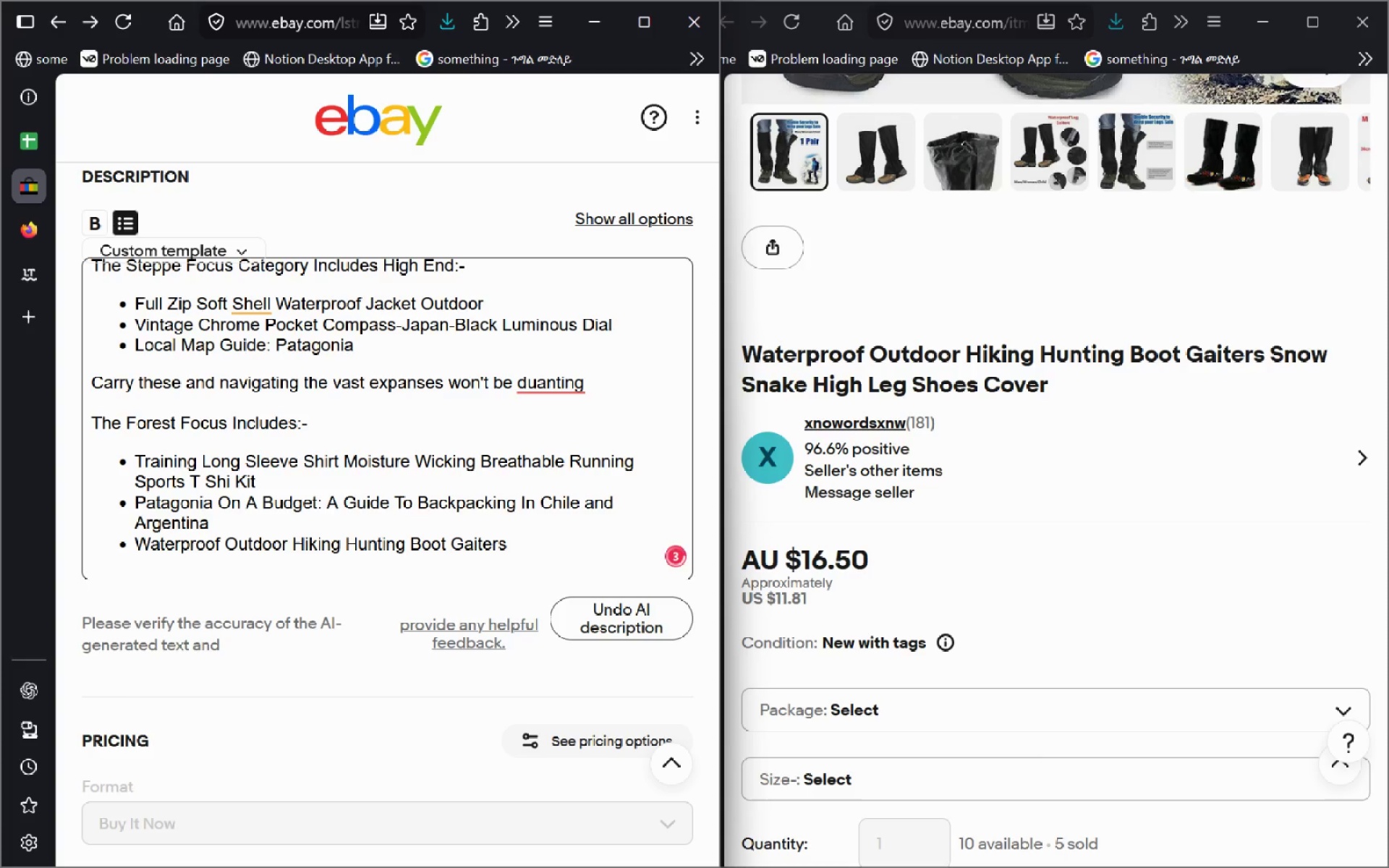 
type(Snow Snake High Leg Shoes Cover)
 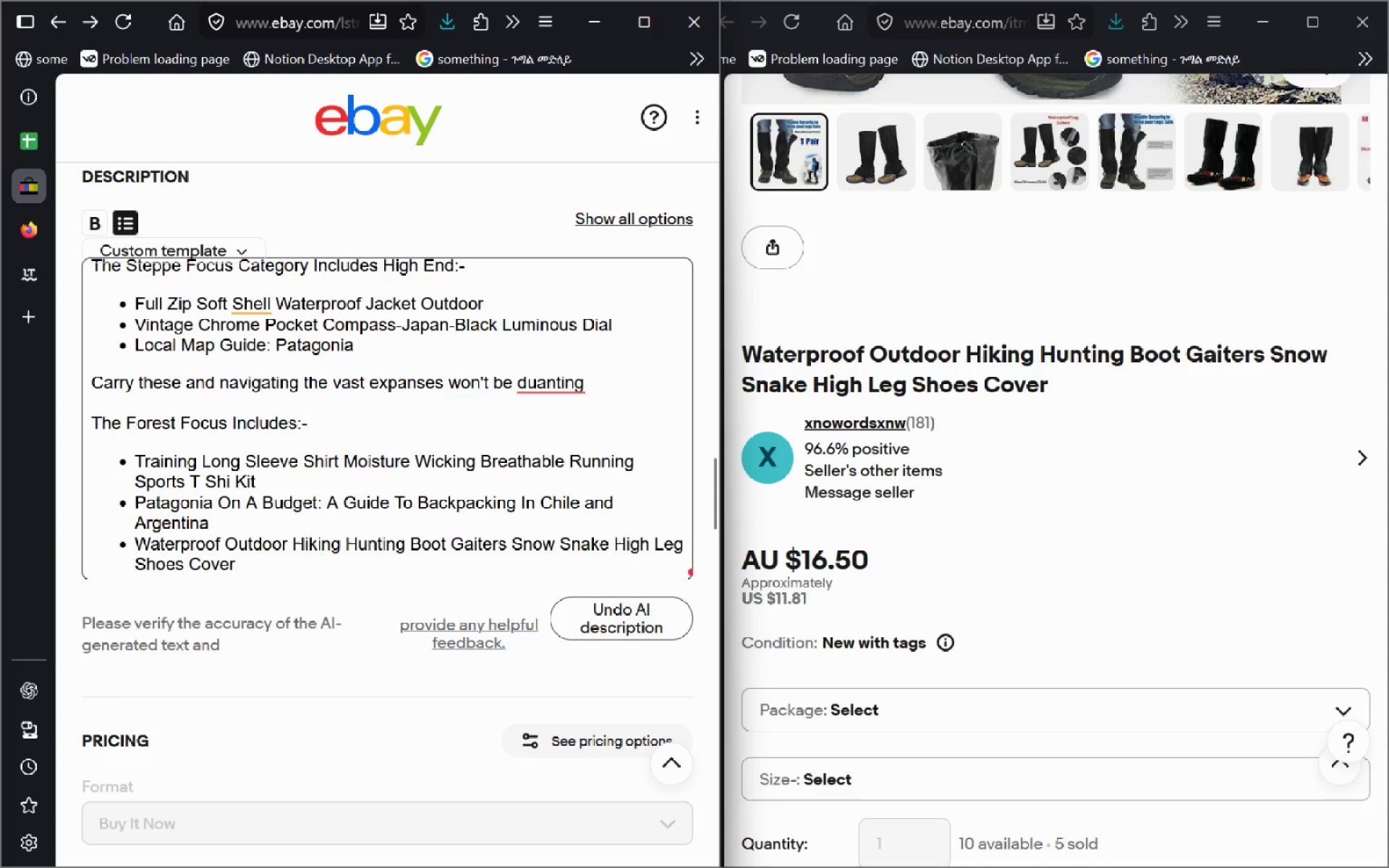 
wait(6.42)
 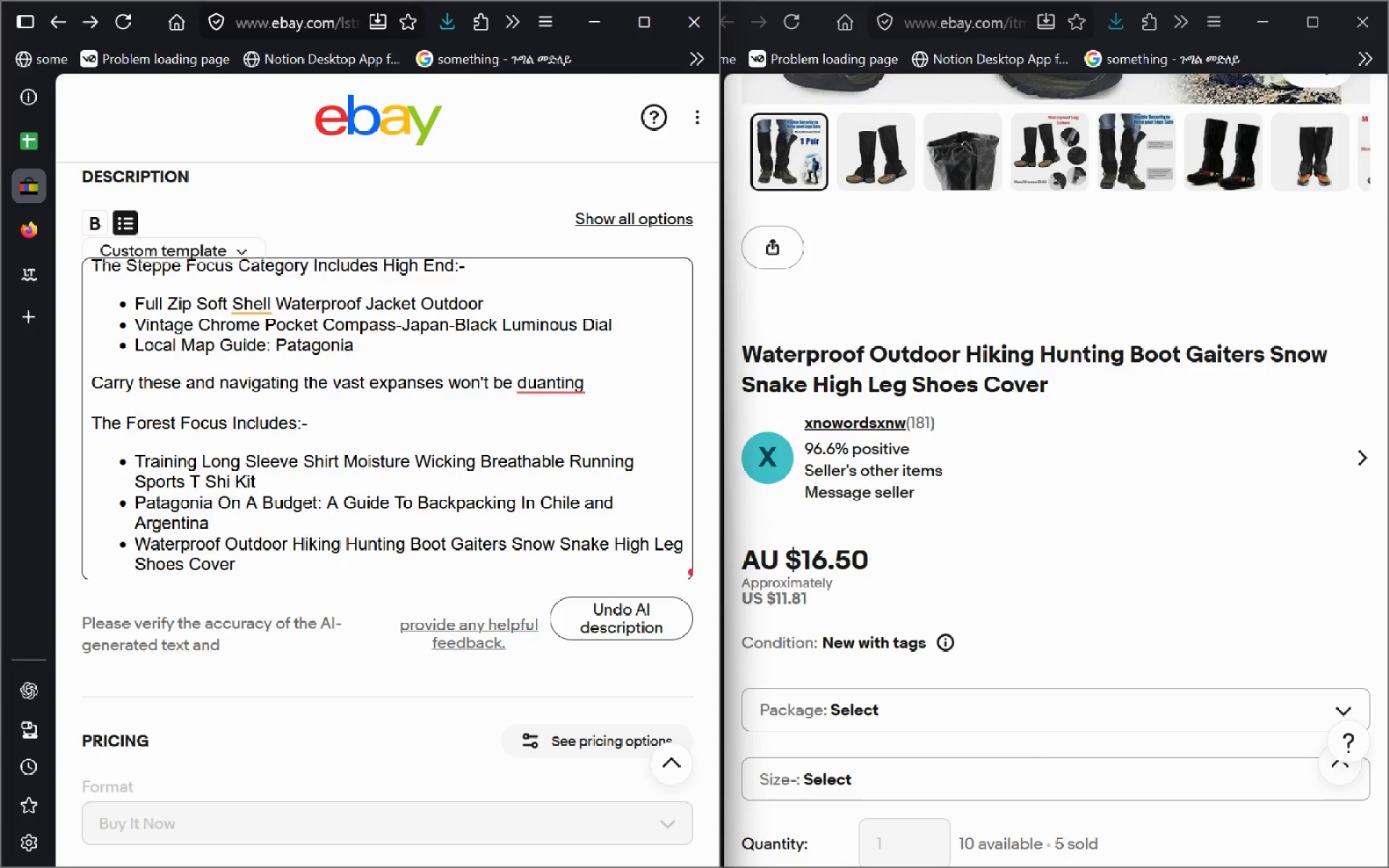 
left_click([453, 466])
 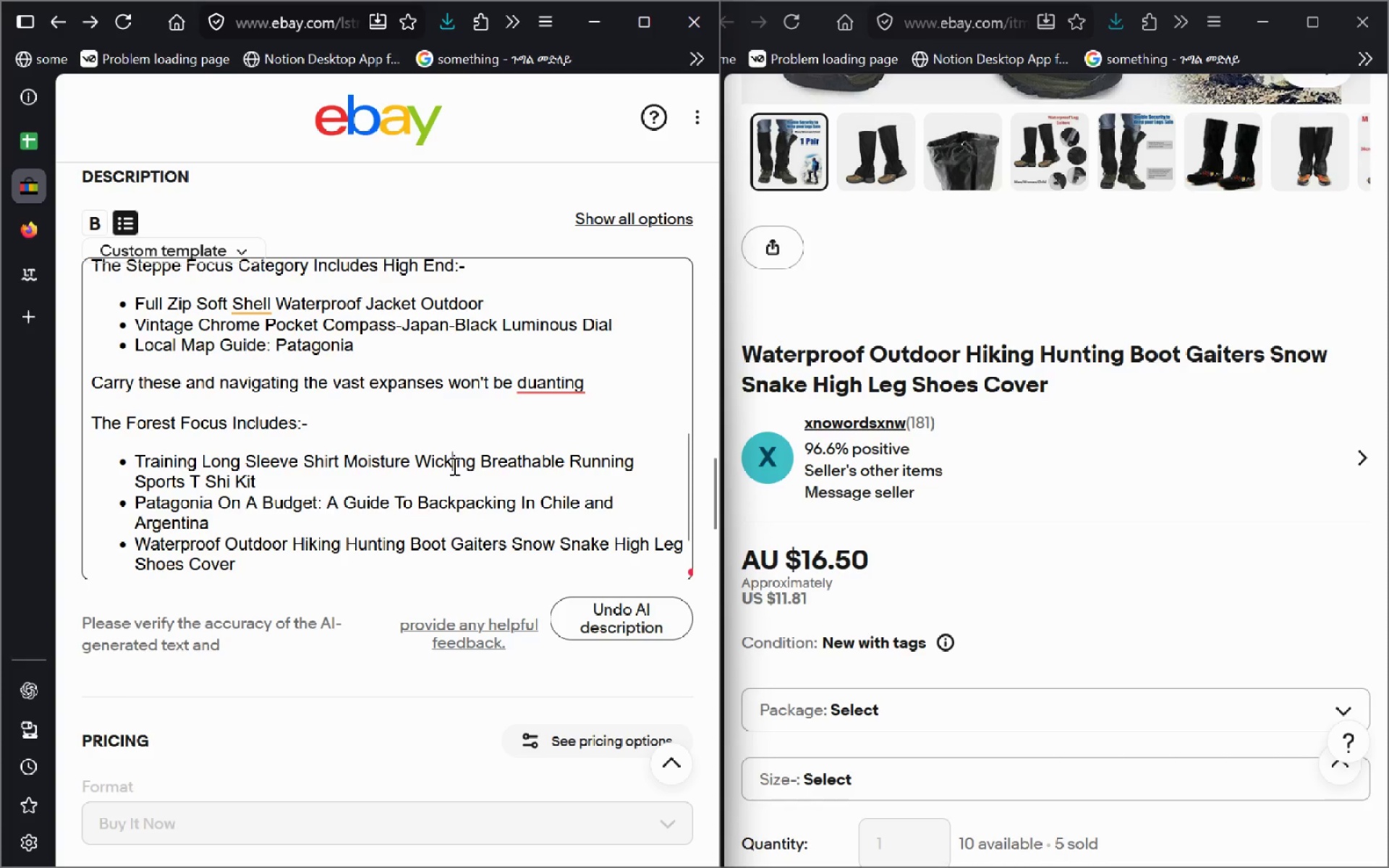 
key(Control+A)
 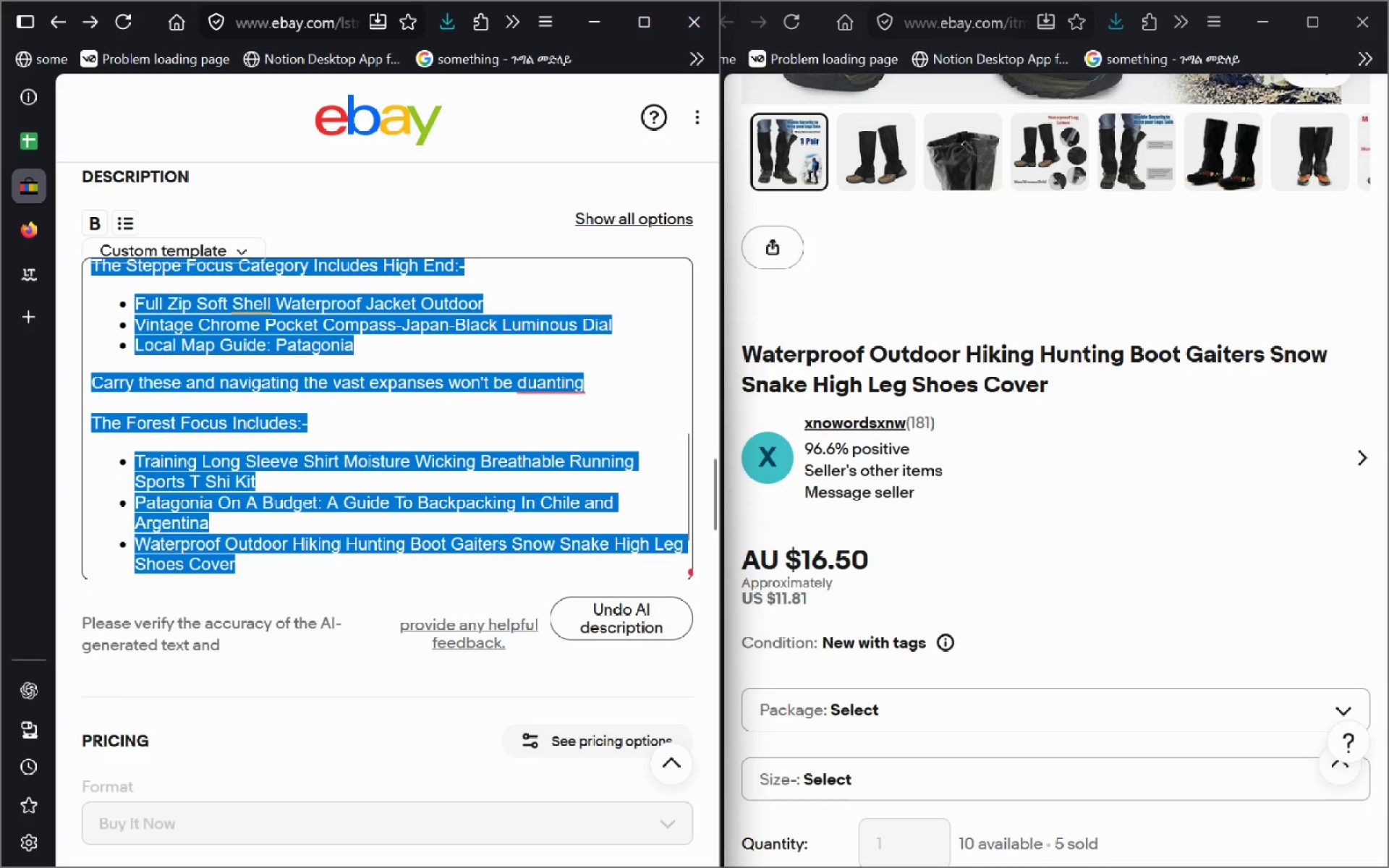 
key(Control+C)
 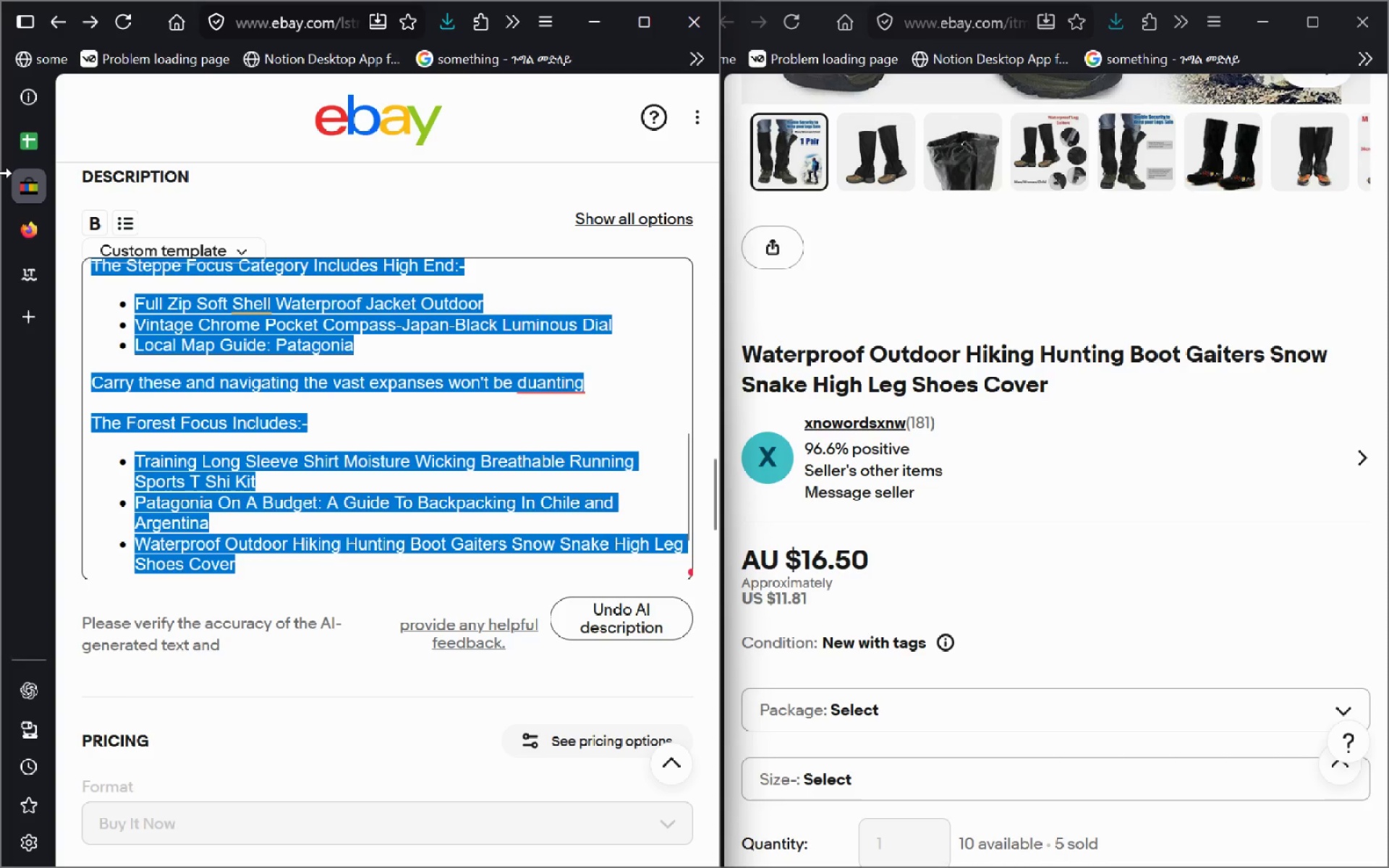 
left_click([38, 273])
 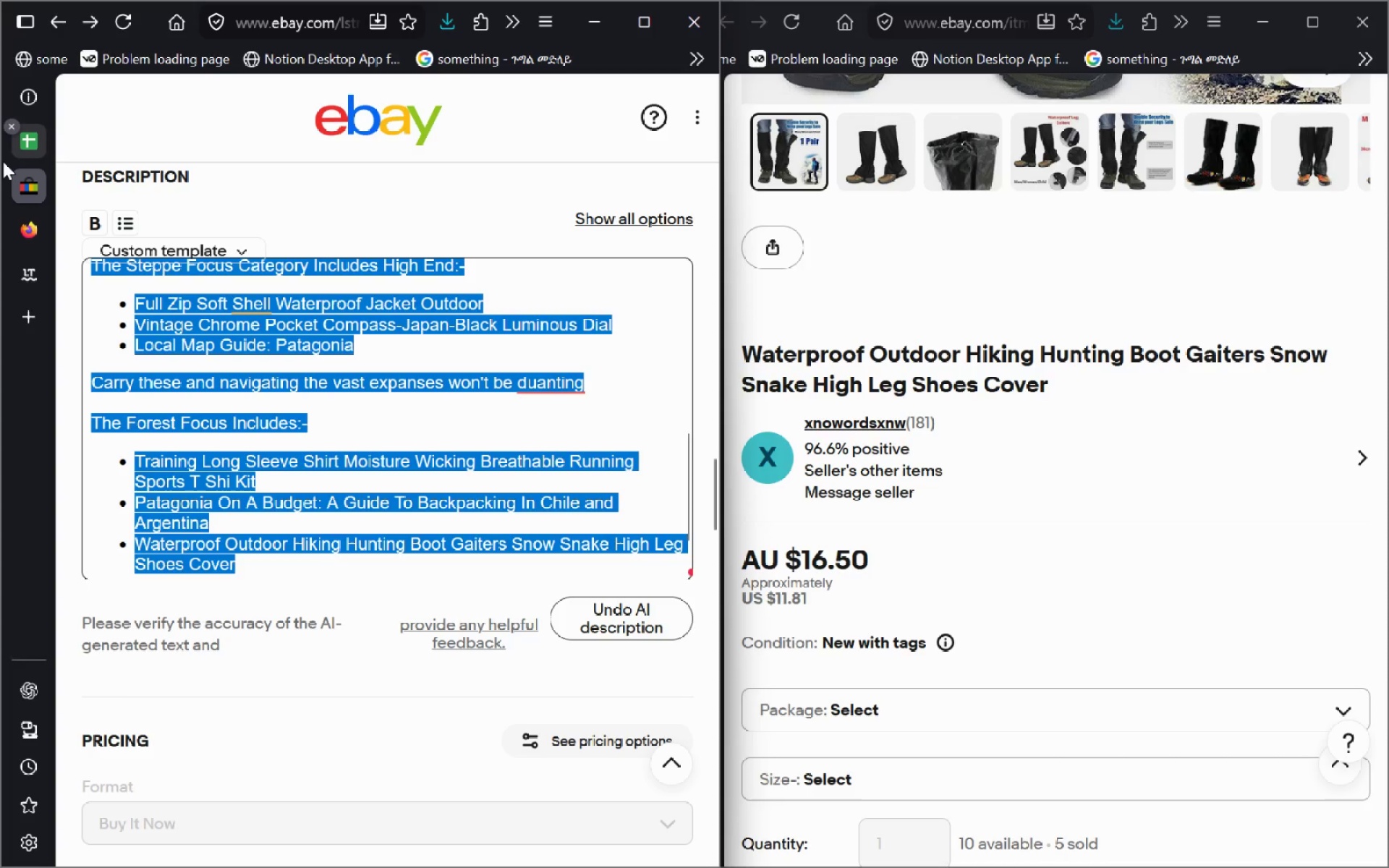 
left_click([266, 356])
 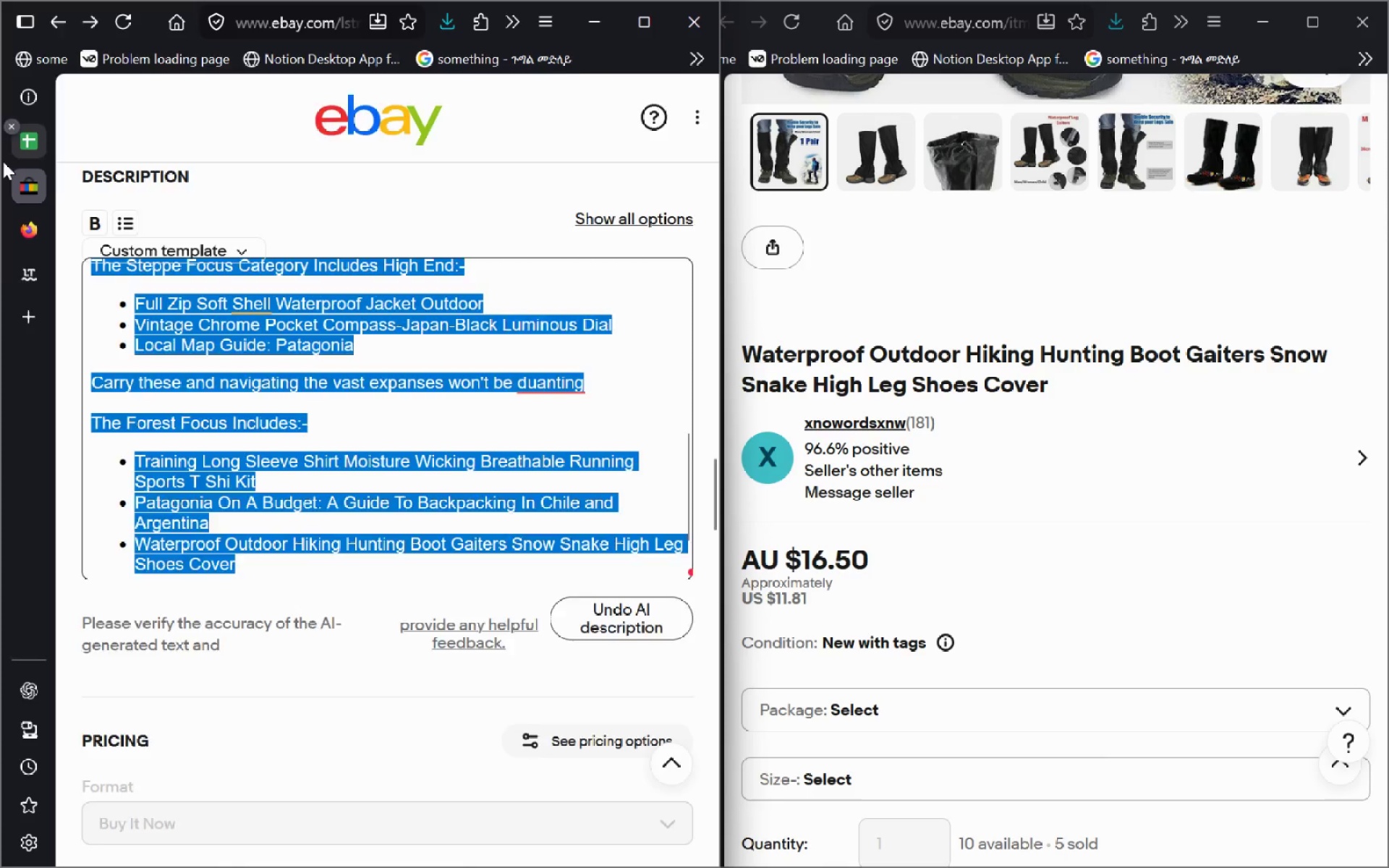 
key(Control+A)
 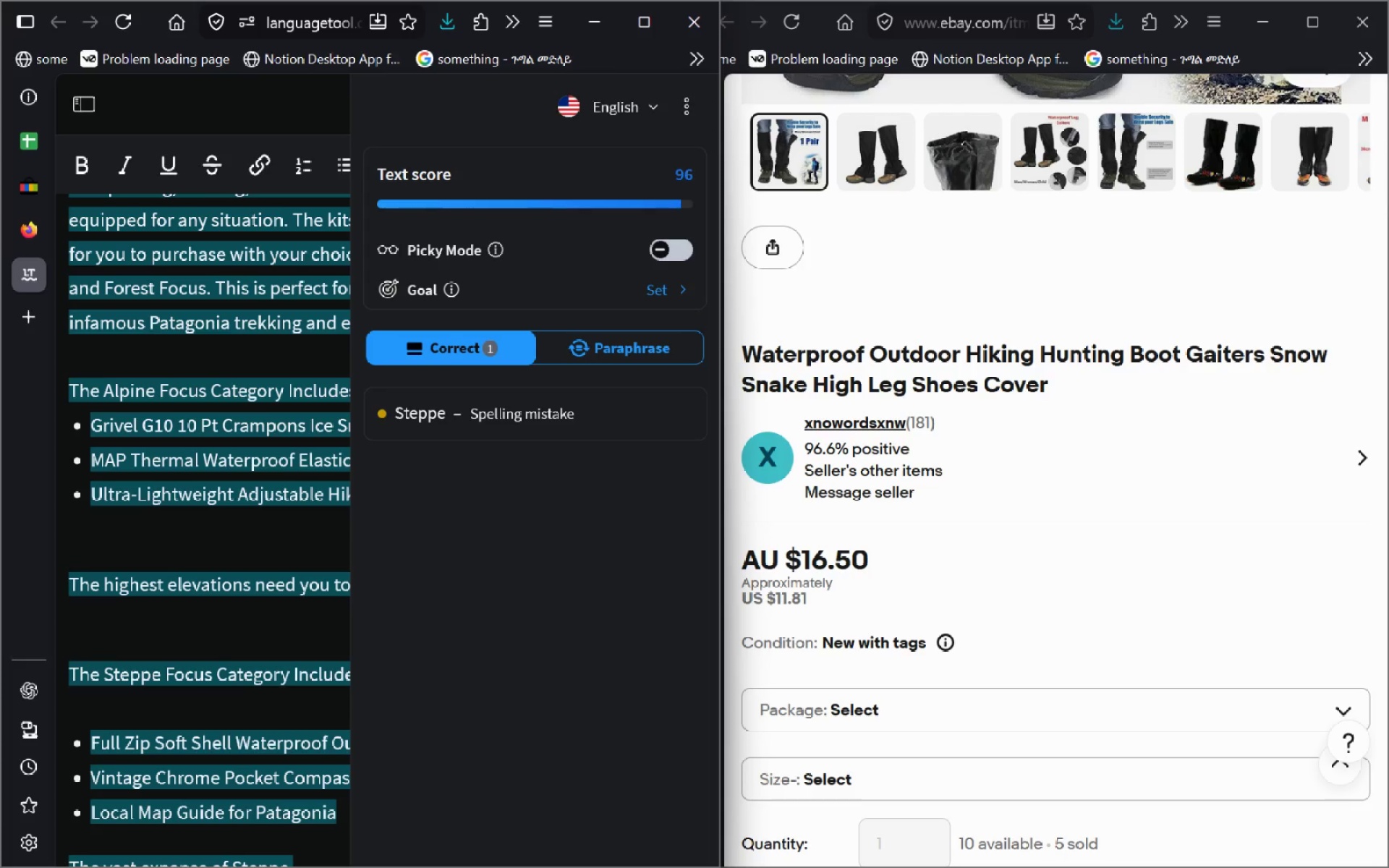 
key(Control+V)
 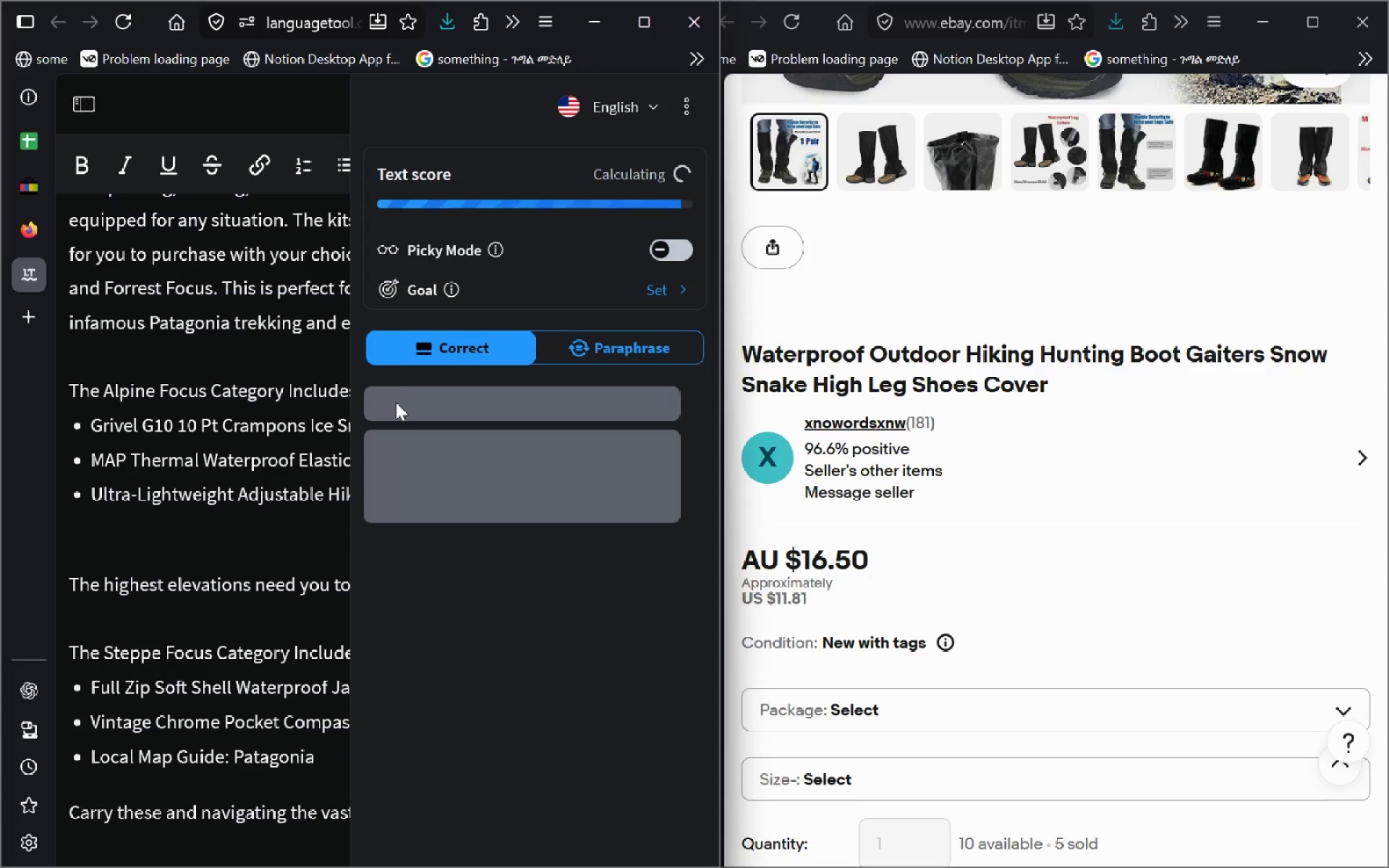 
mouse_move([425, 412])
 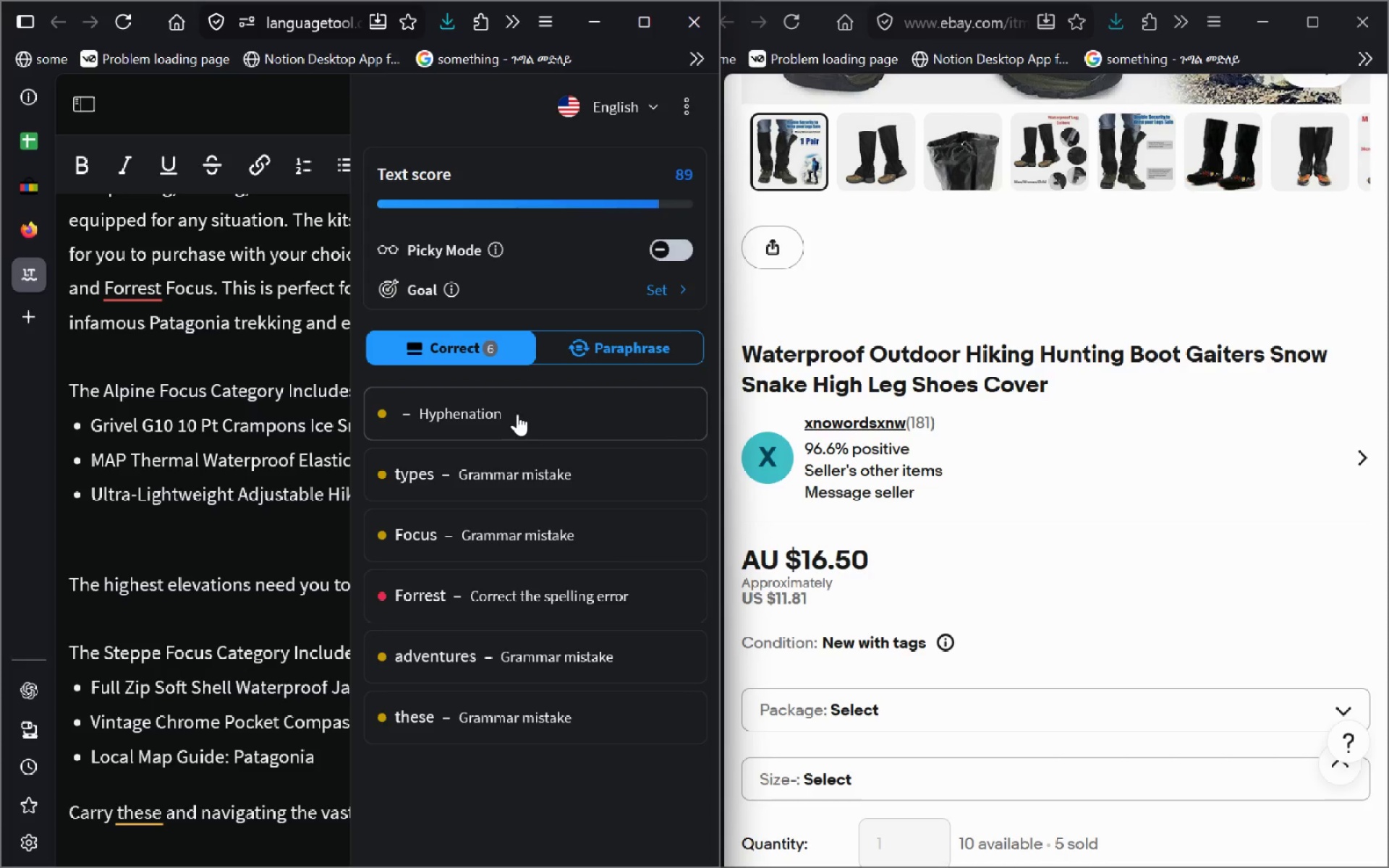 
left_click([517, 414])
 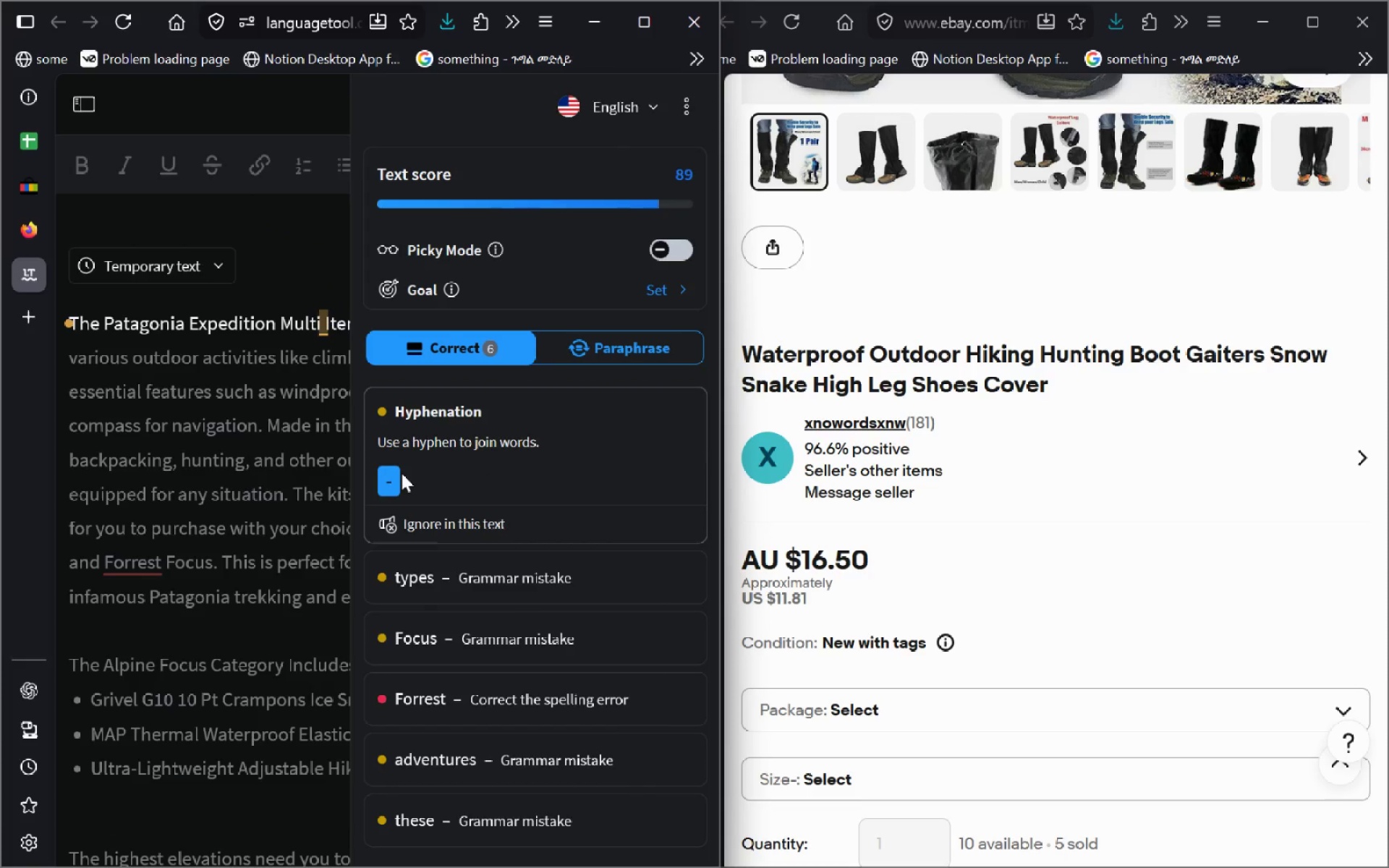 
left_click([391, 479])
 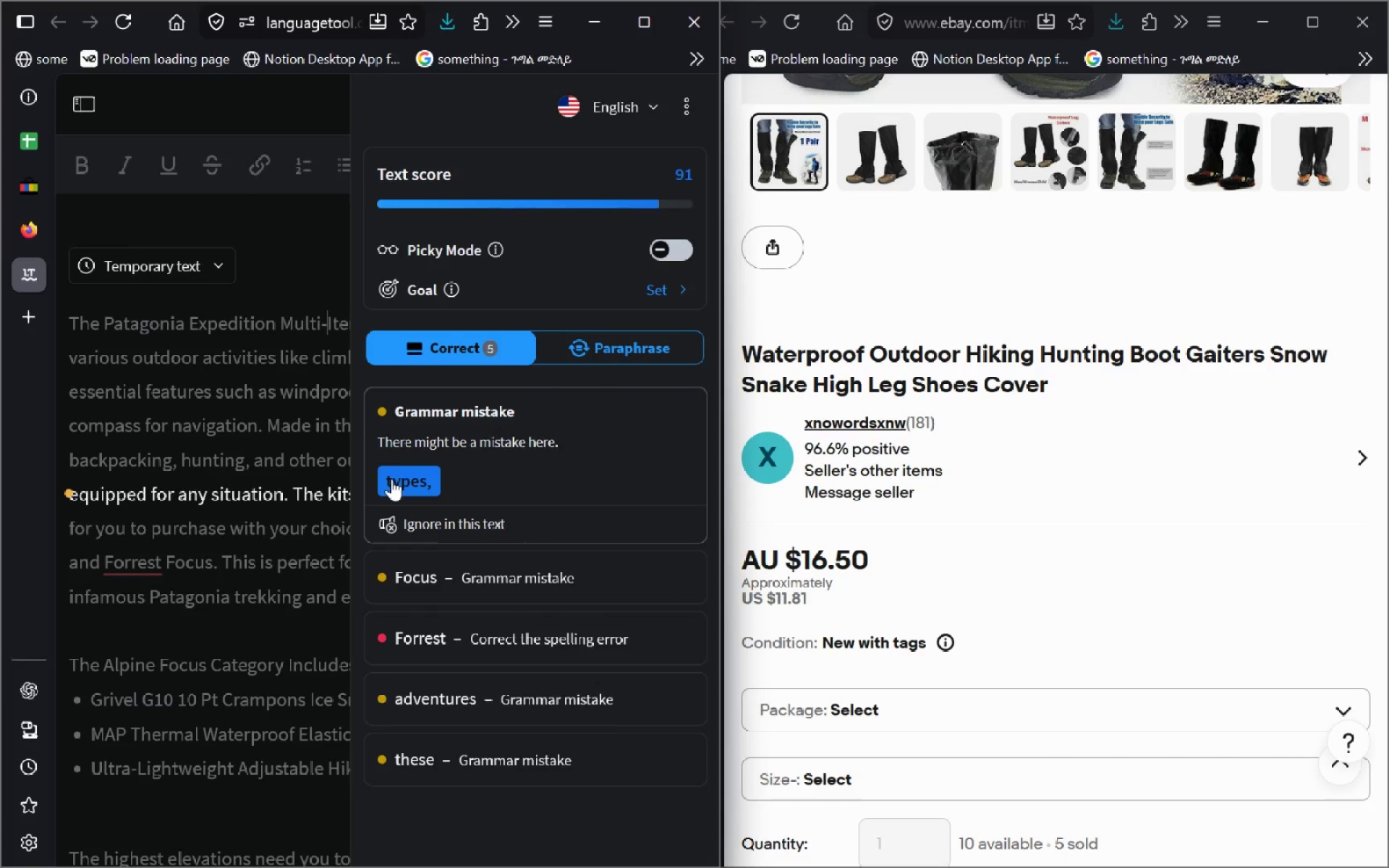 
left_click([391, 479])
 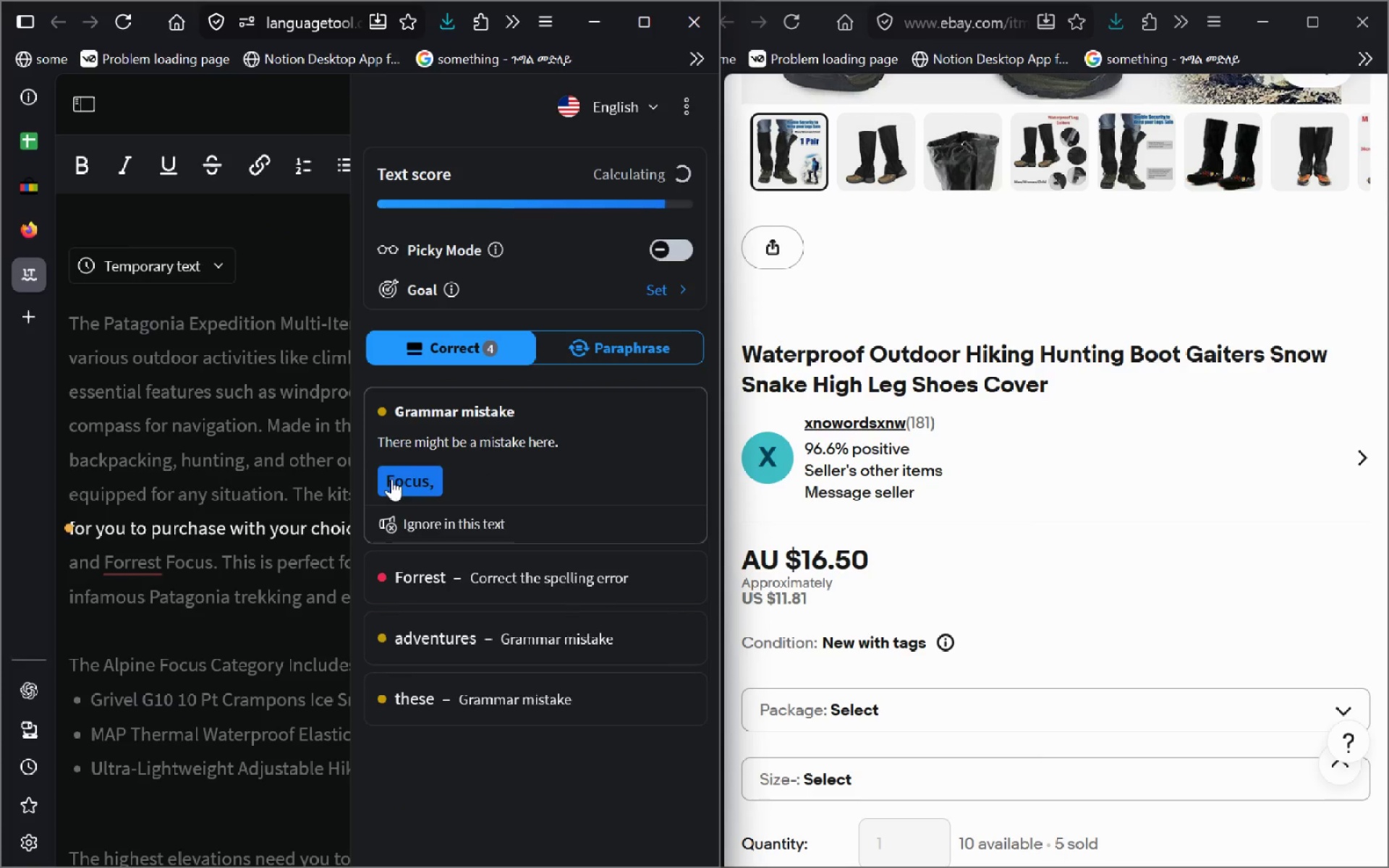 
left_click([391, 479])
 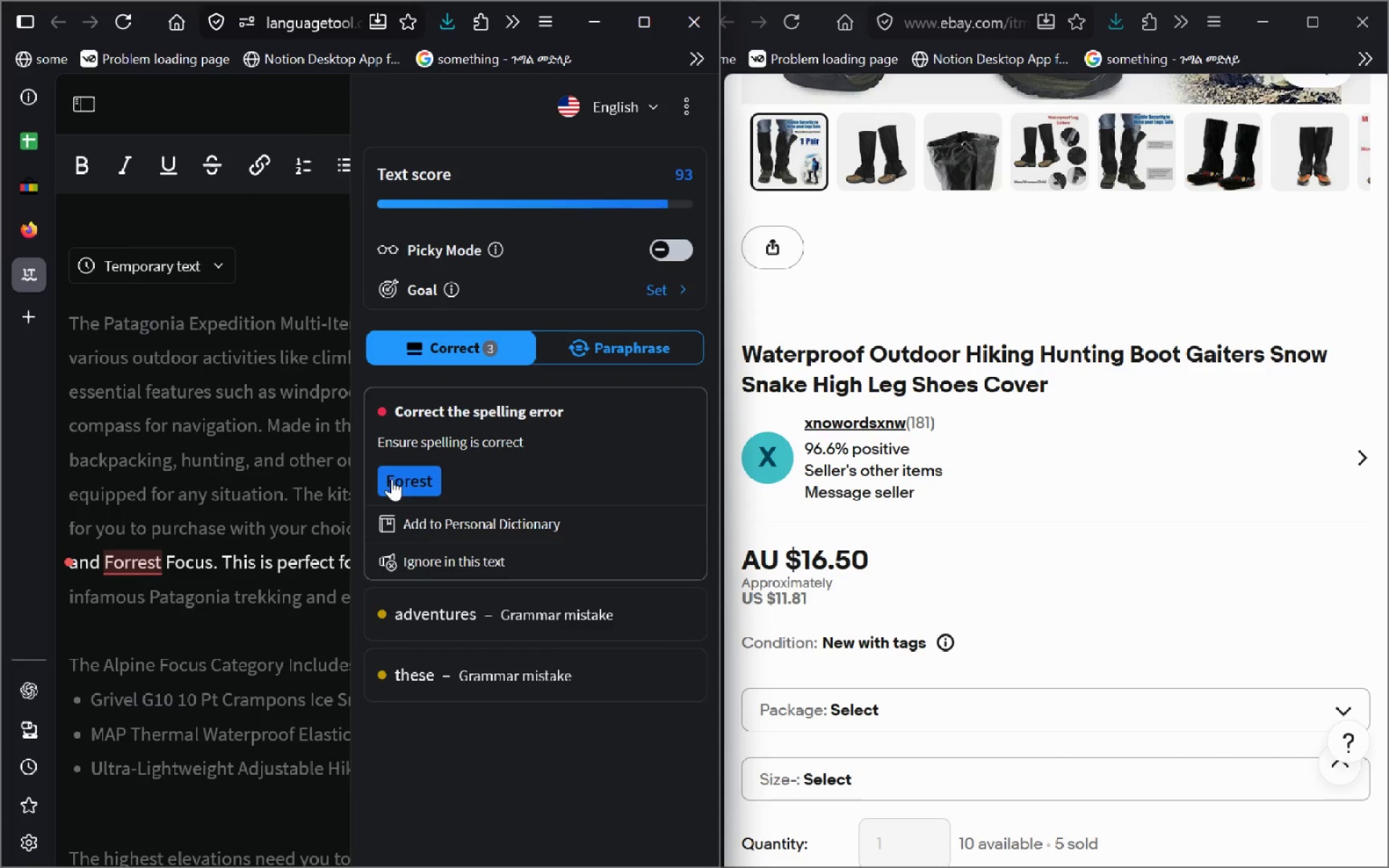 
left_click([391, 479])
 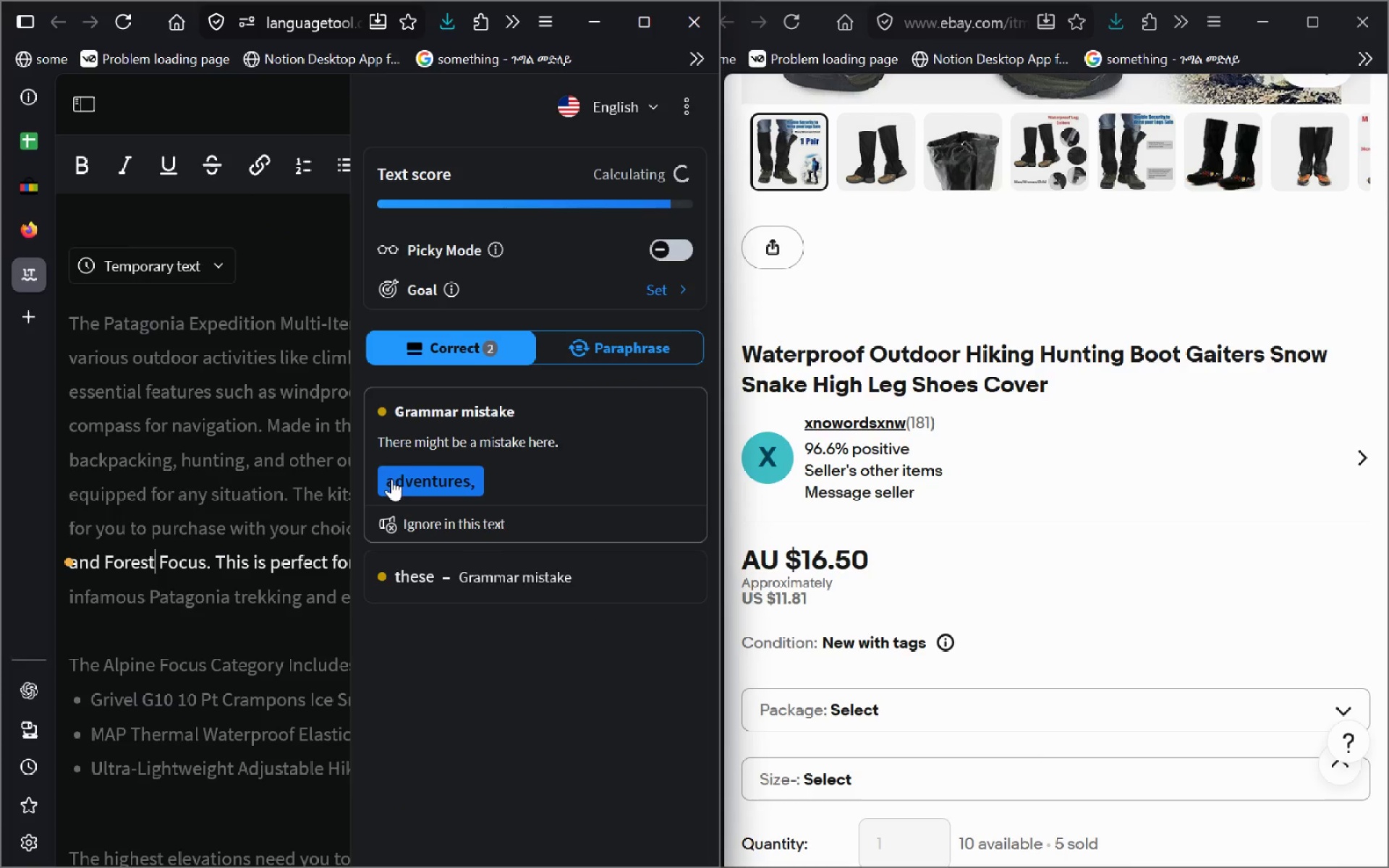 
left_click([391, 479])
 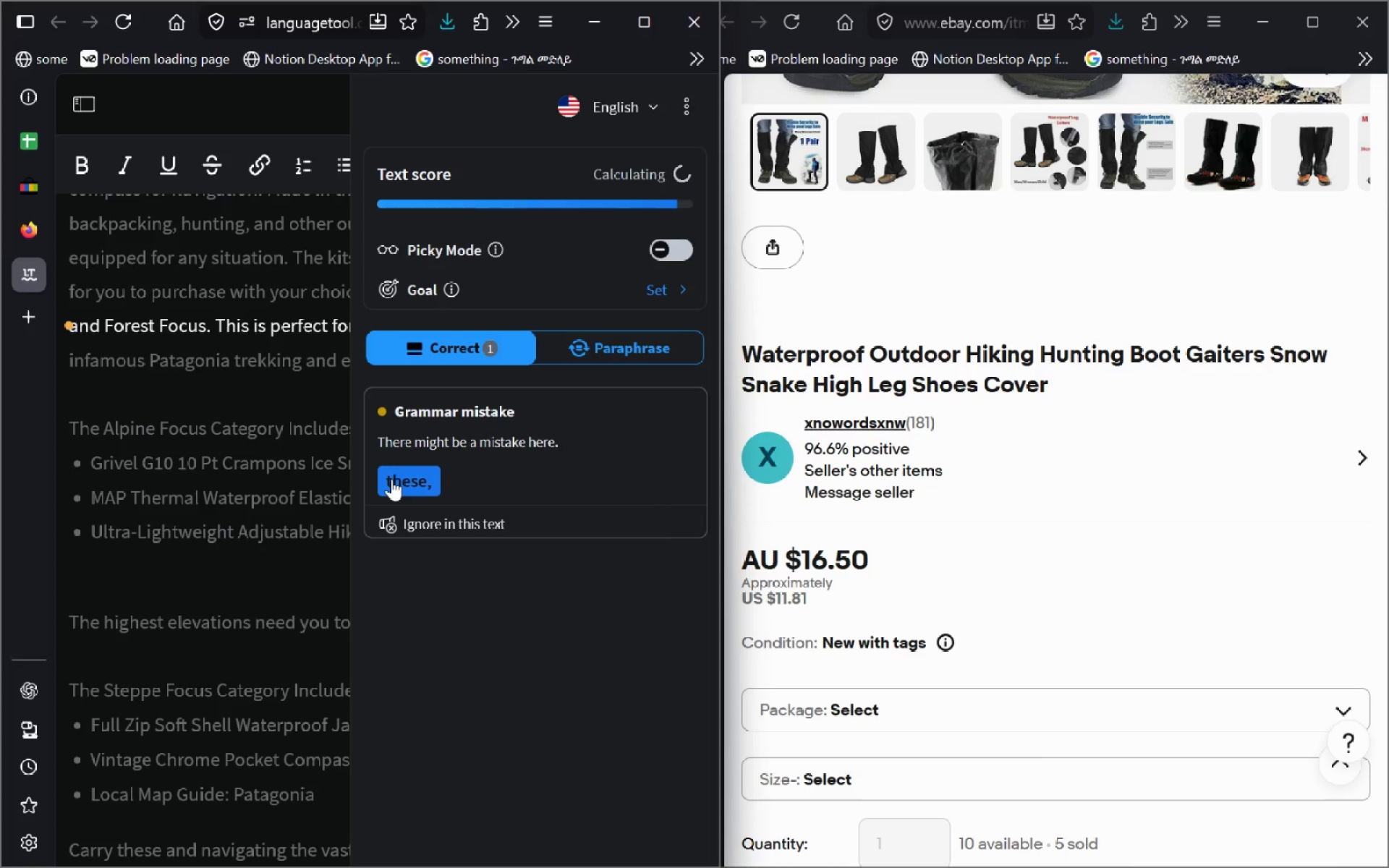 
left_click([391, 479])
 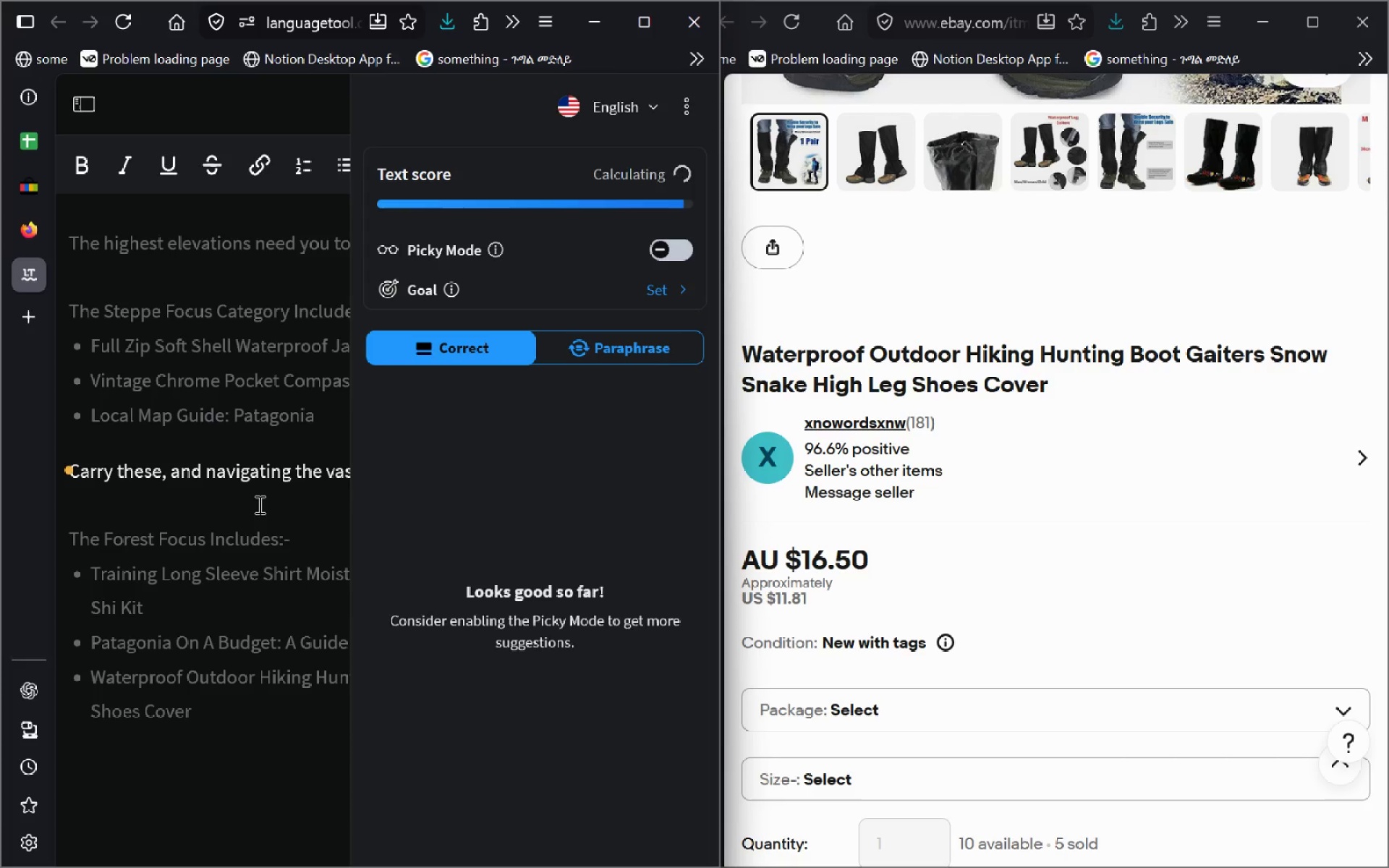 
left_click([258, 503])
 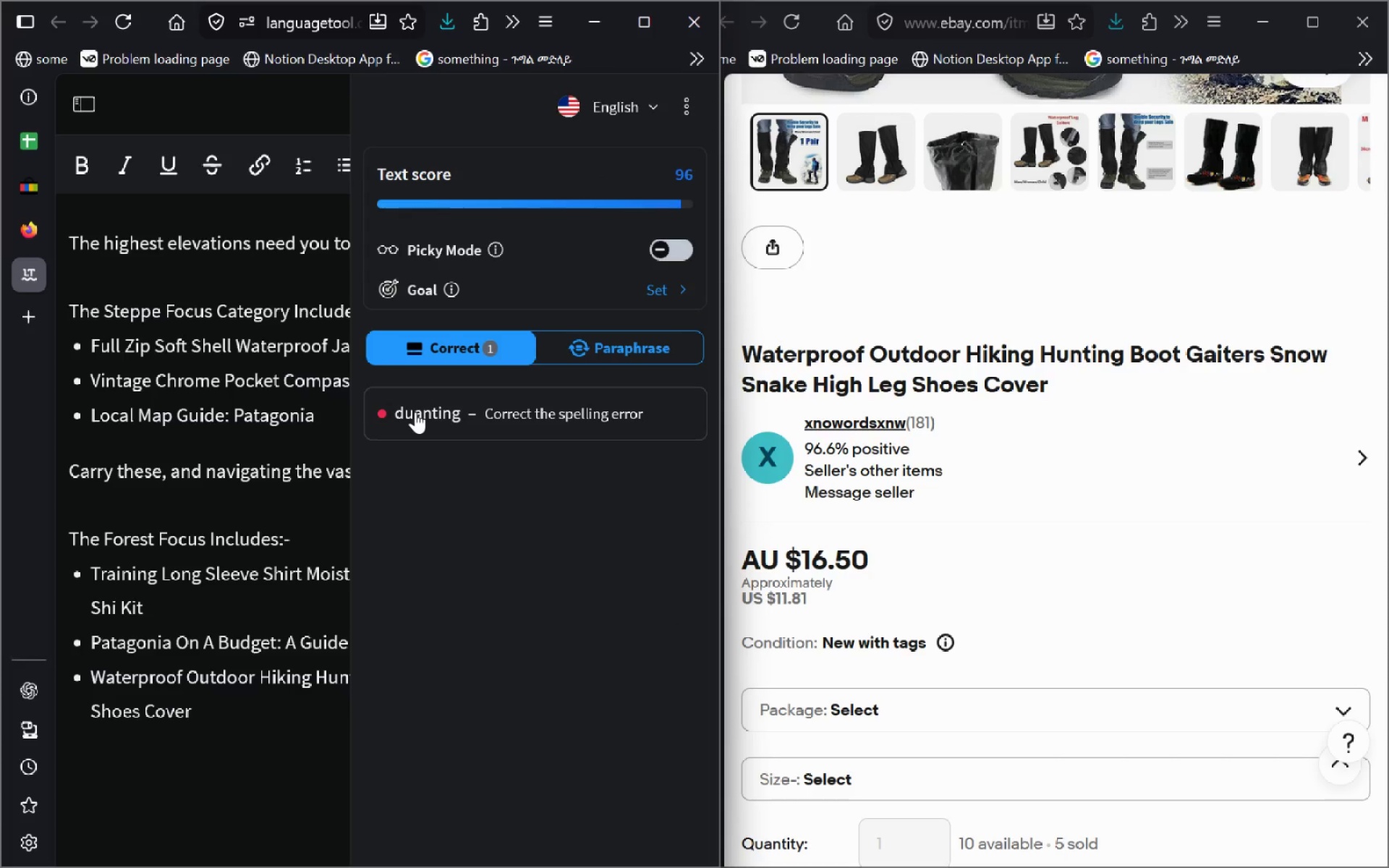 
left_click([415, 412])
 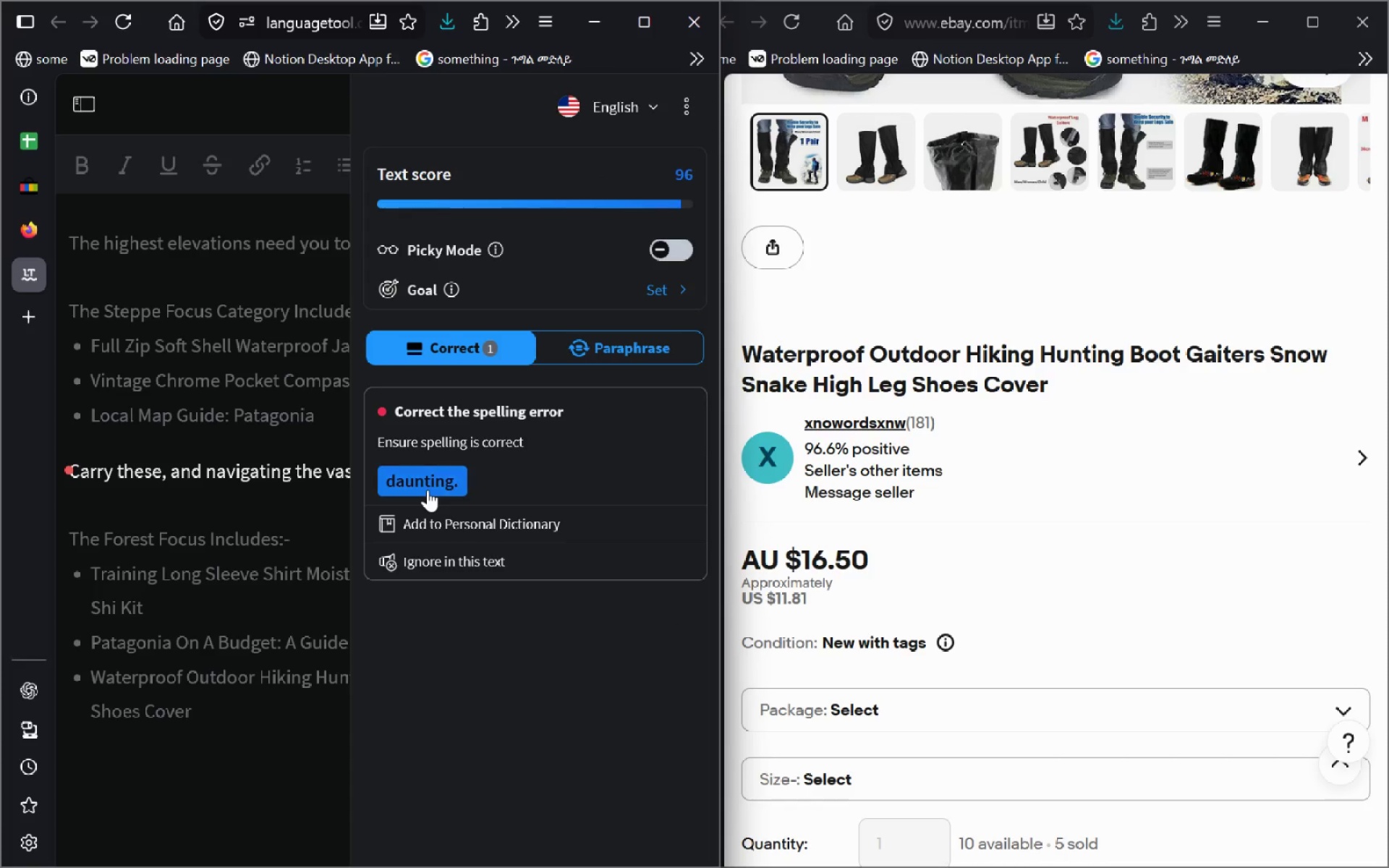 
left_click([428, 490])
 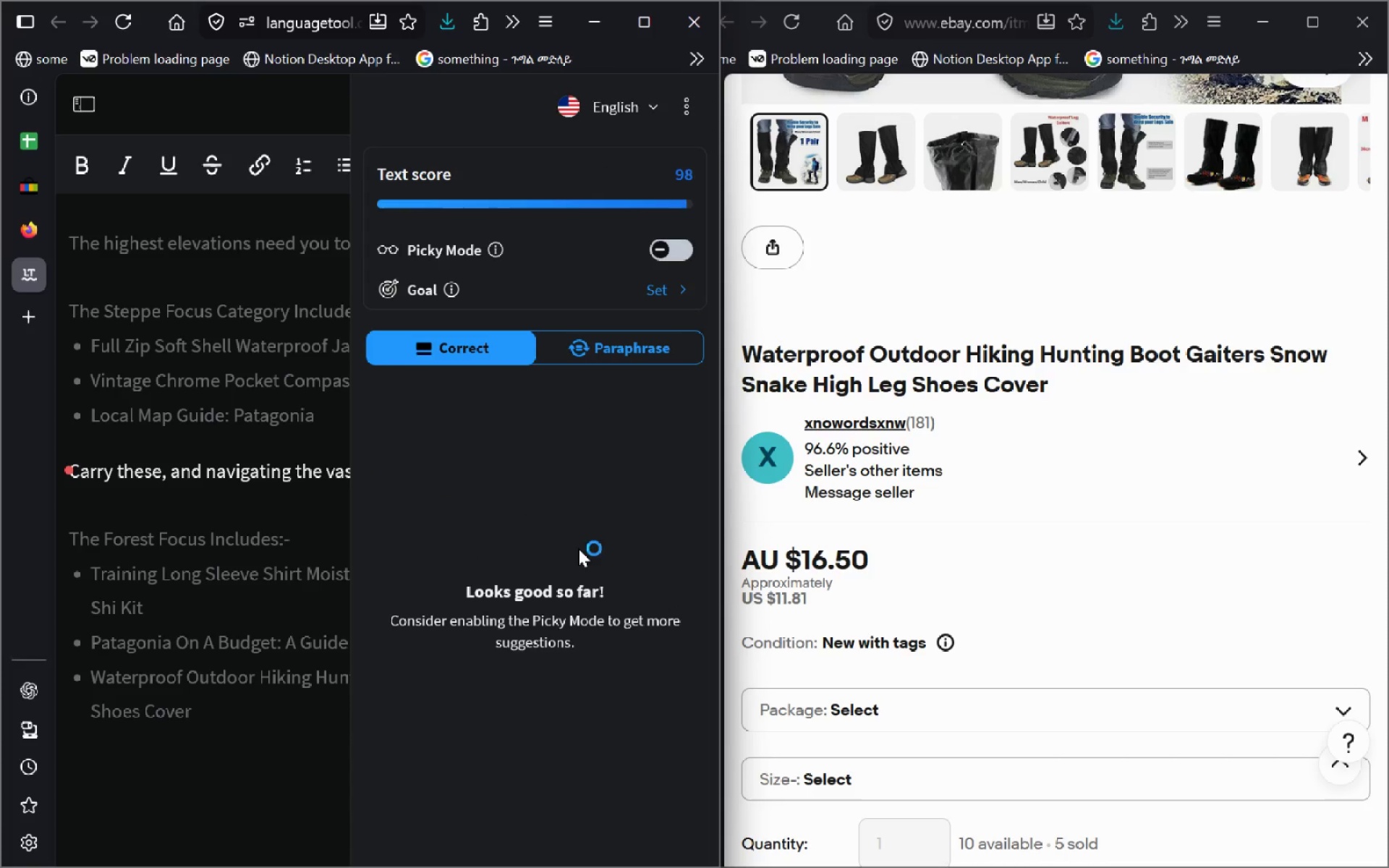 
left_click([218, 470])
 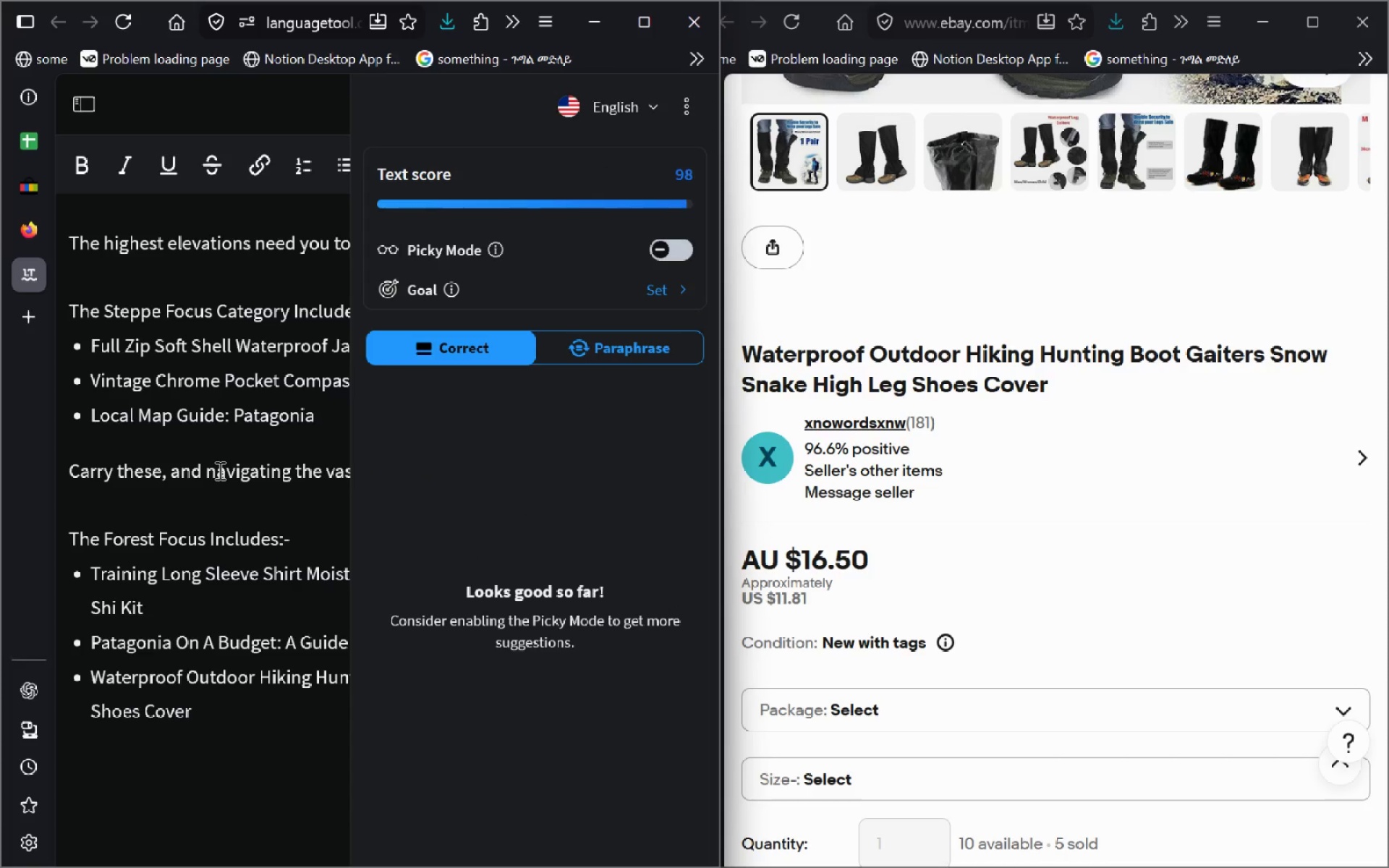 
key(Control+ControlLeft)
 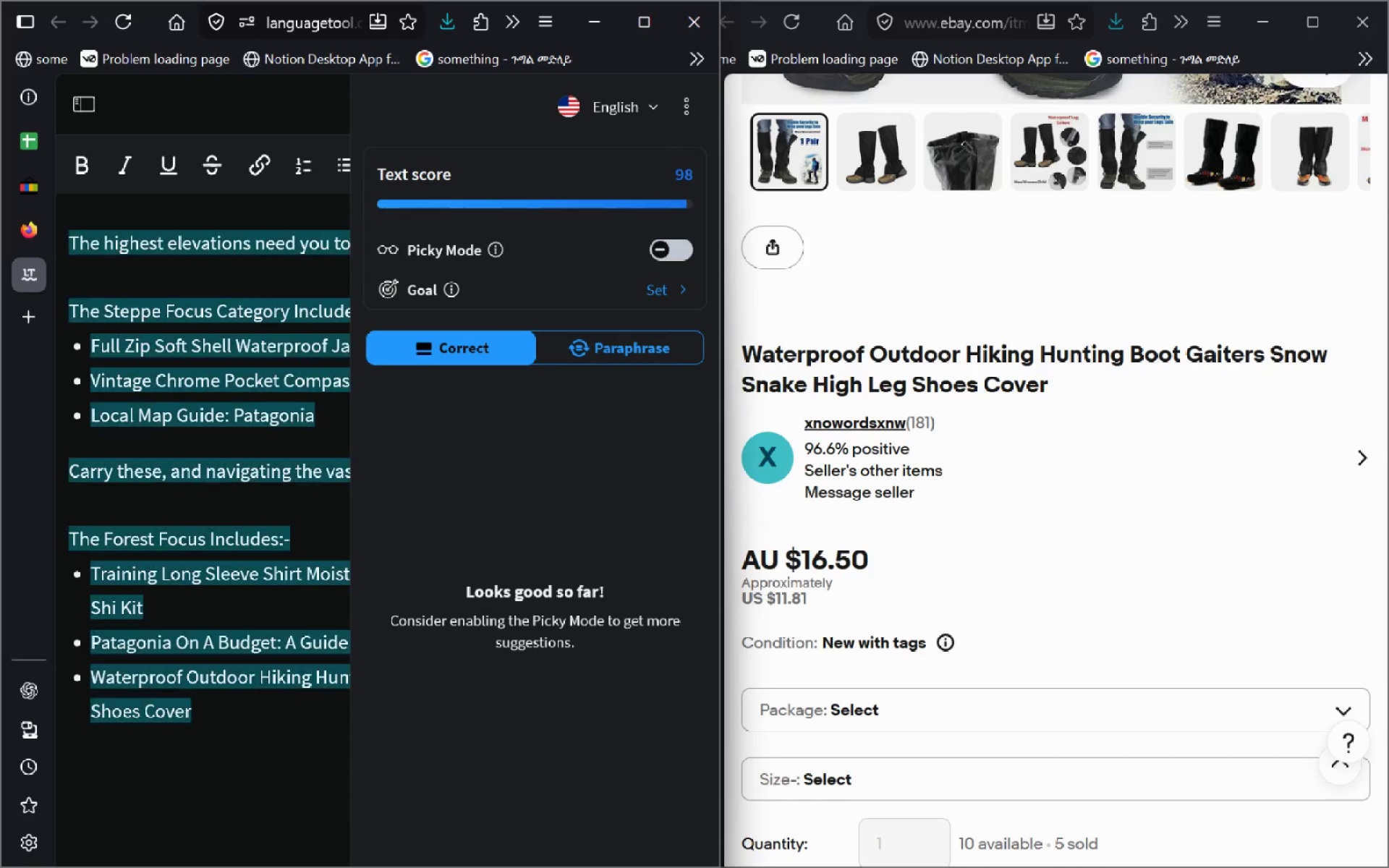 
key(Control+A)
 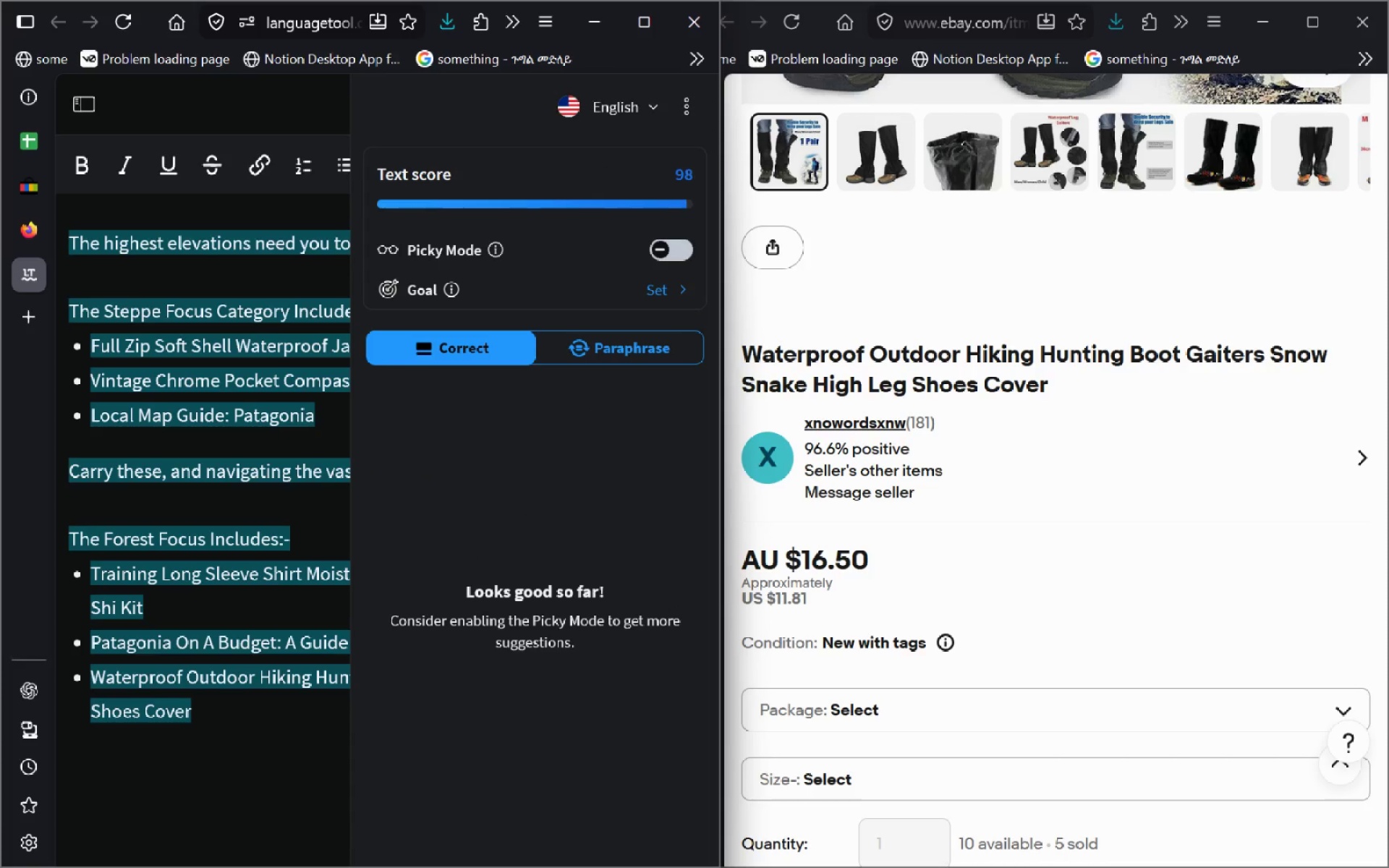 
key(Control+C)
 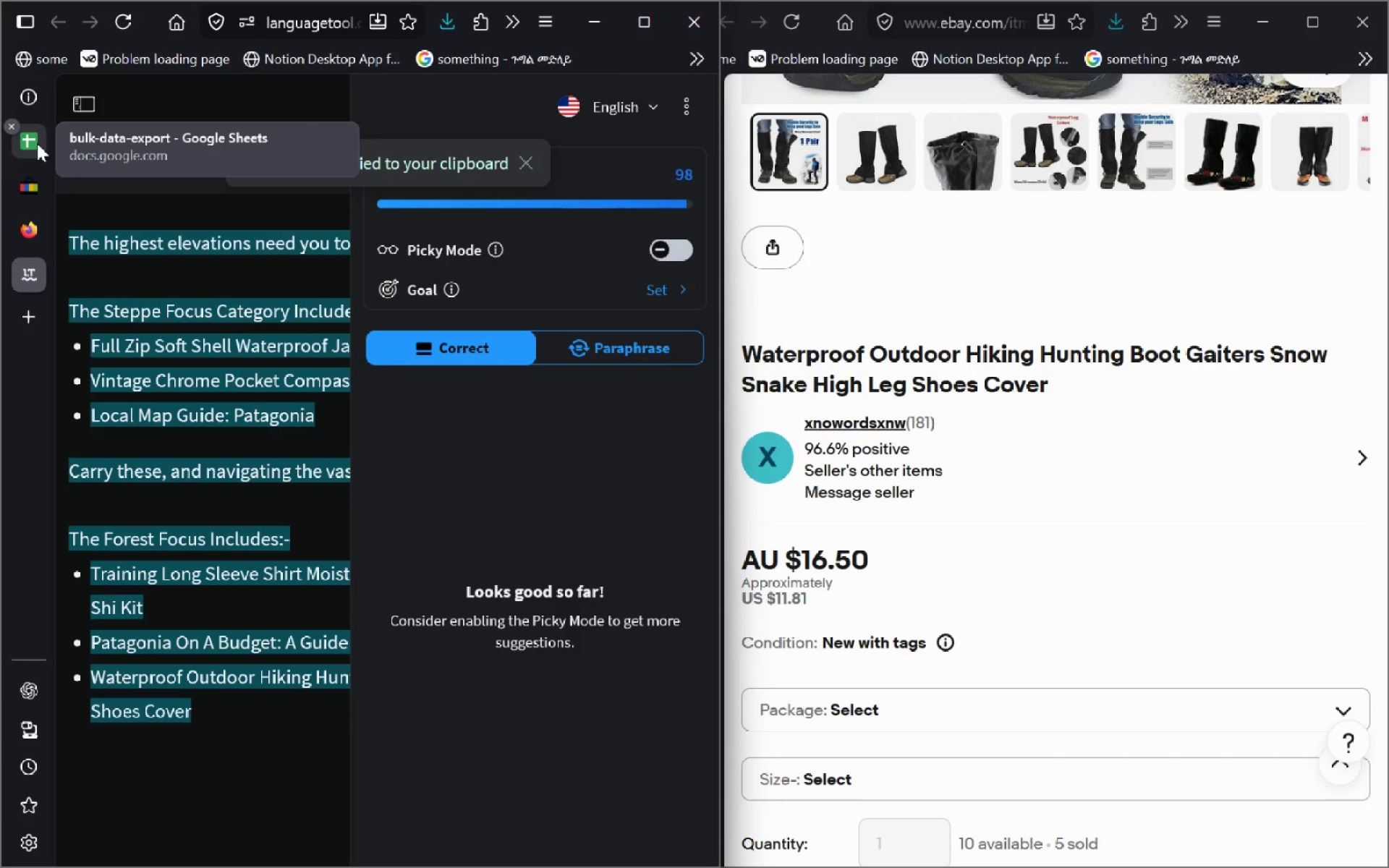 
left_click([36, 182])
 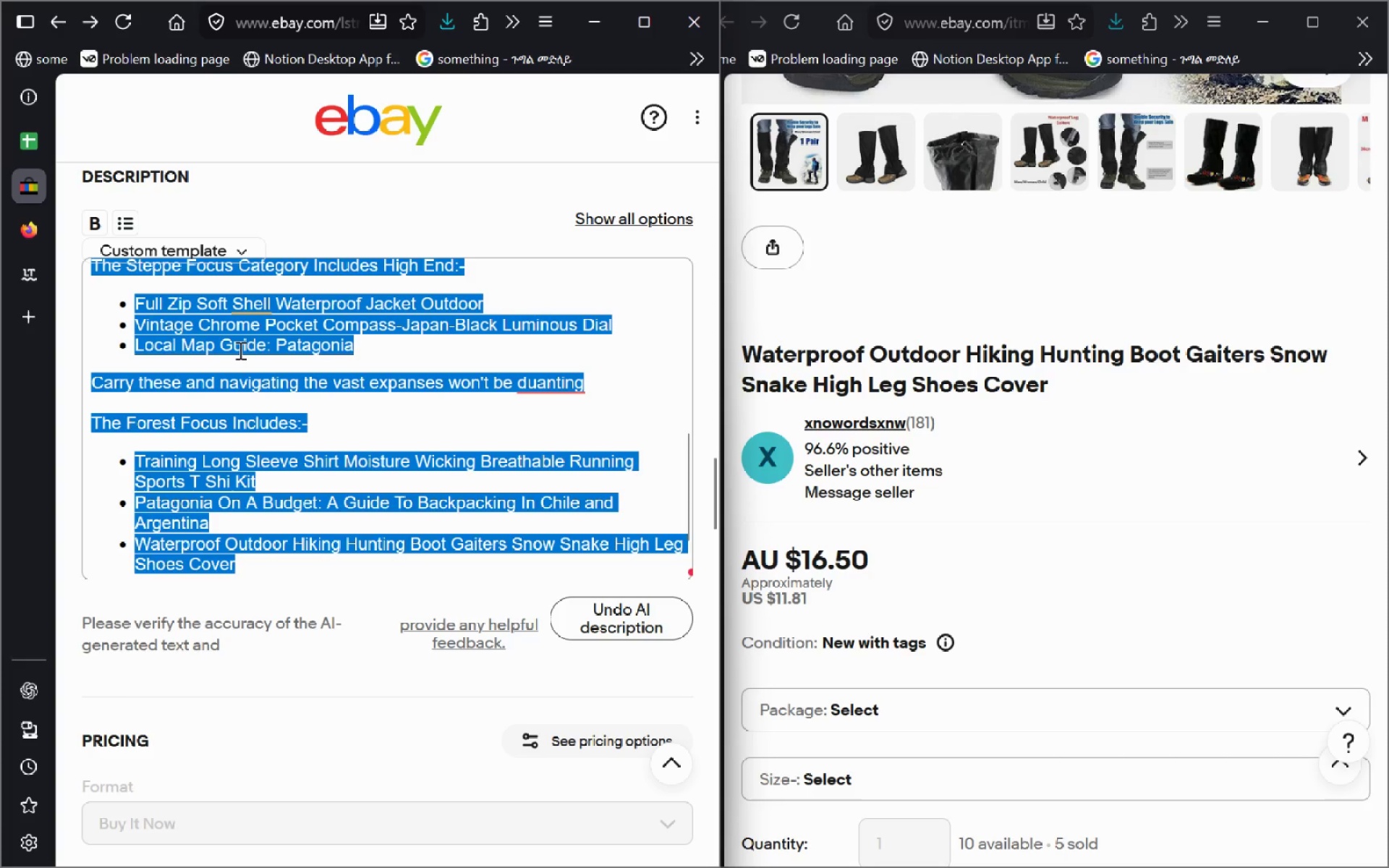 
left_click([239, 350])
 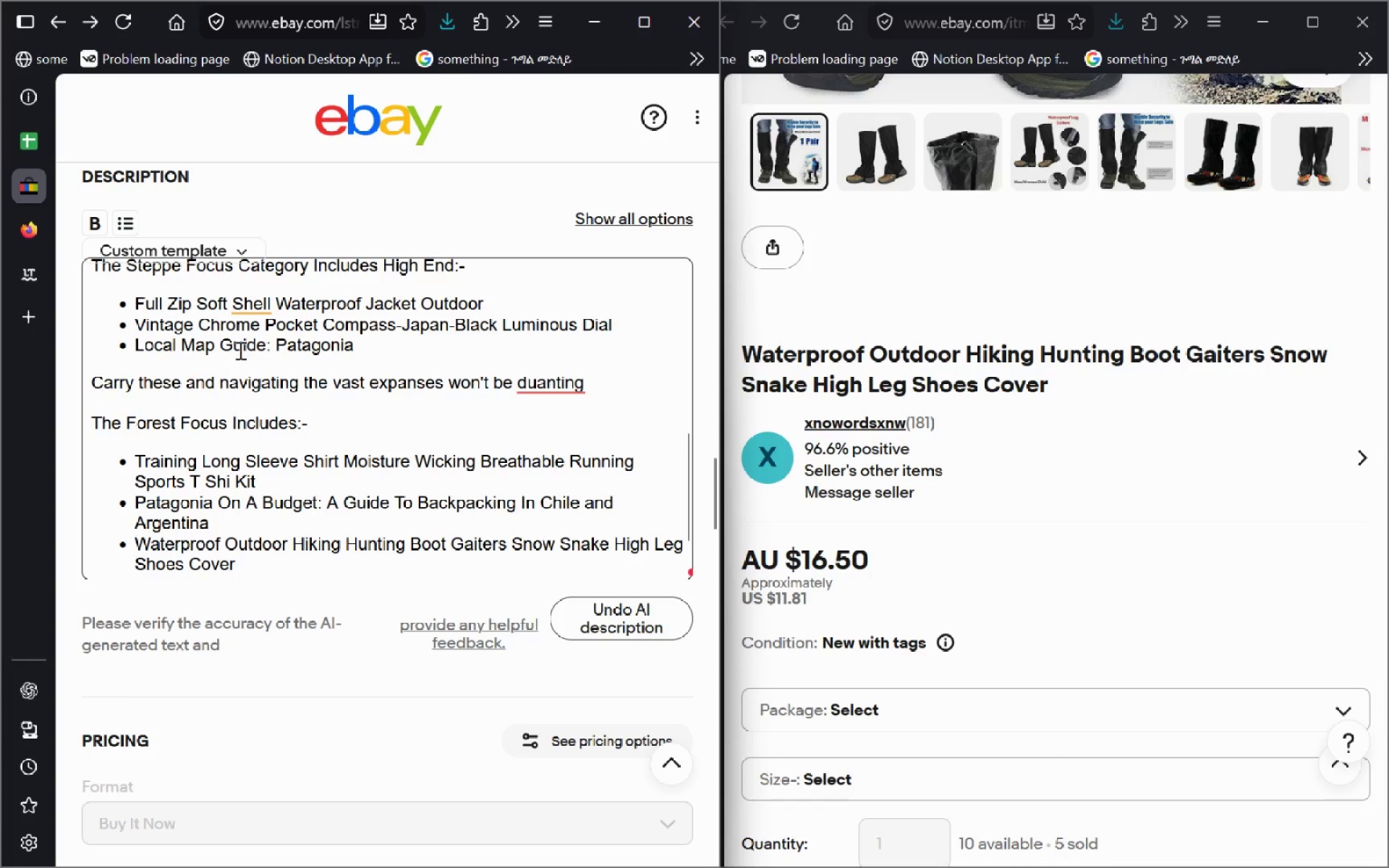 
key(Control+A)
 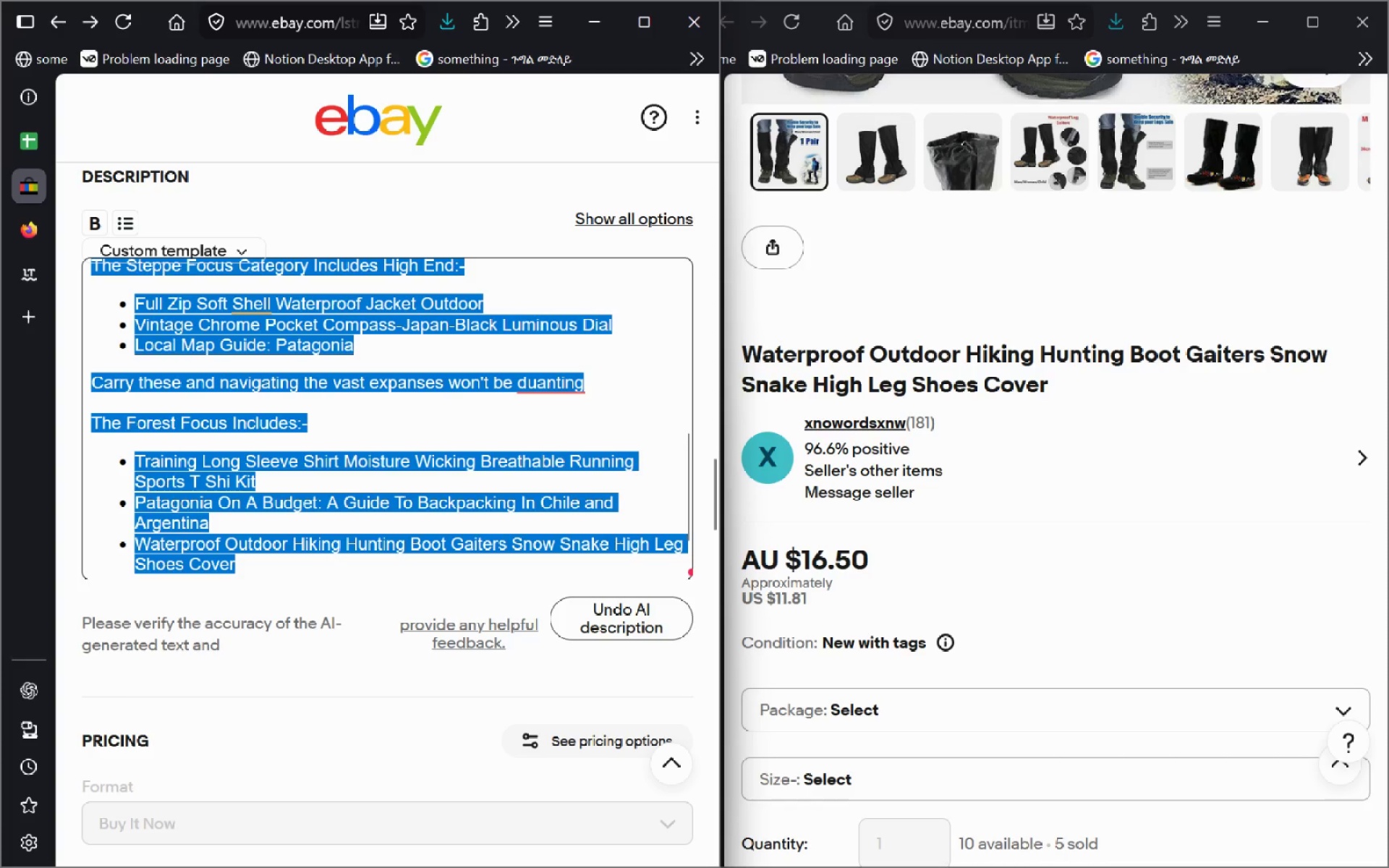 
key(Control+V)
 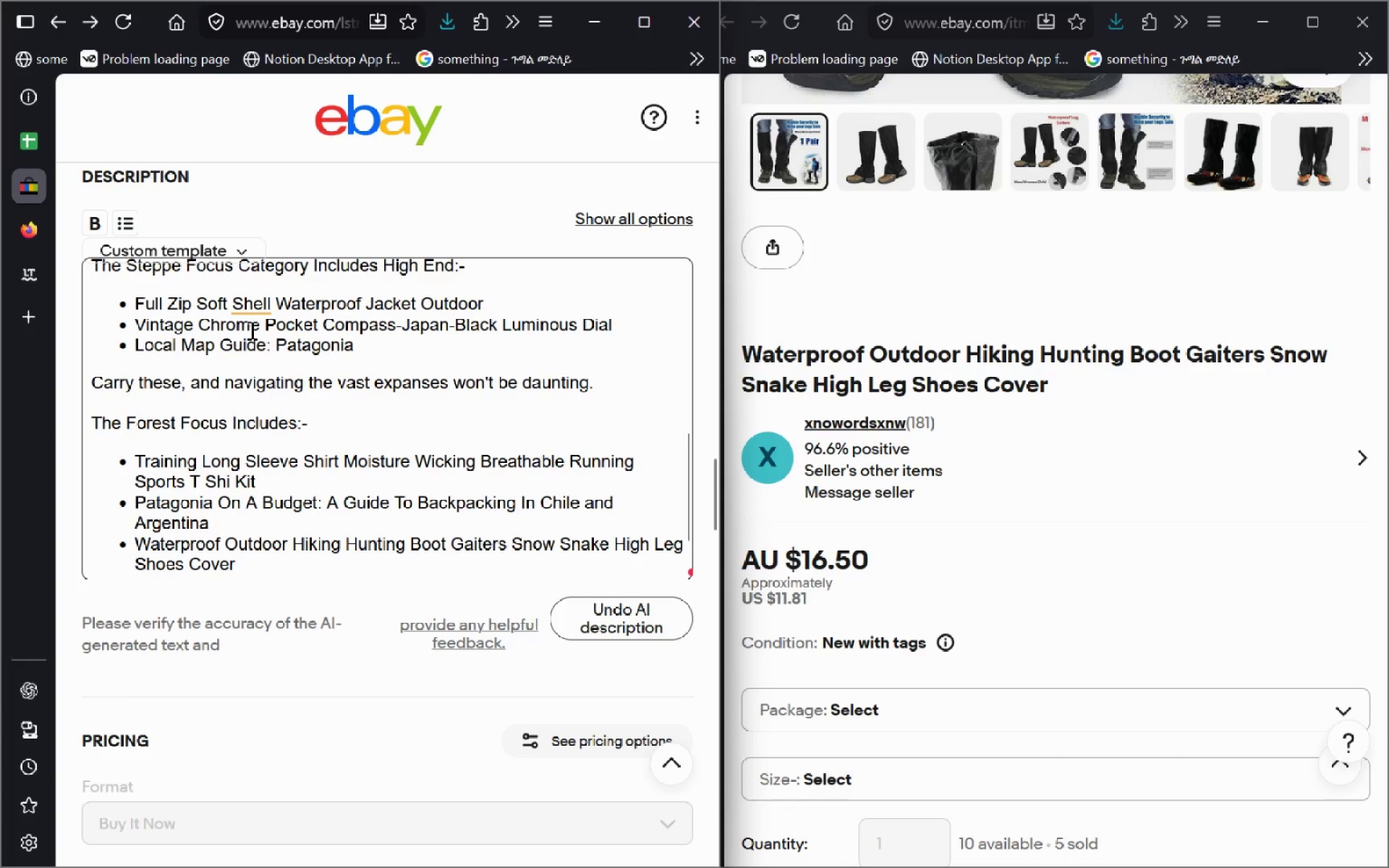 
left_click([255, 306])
 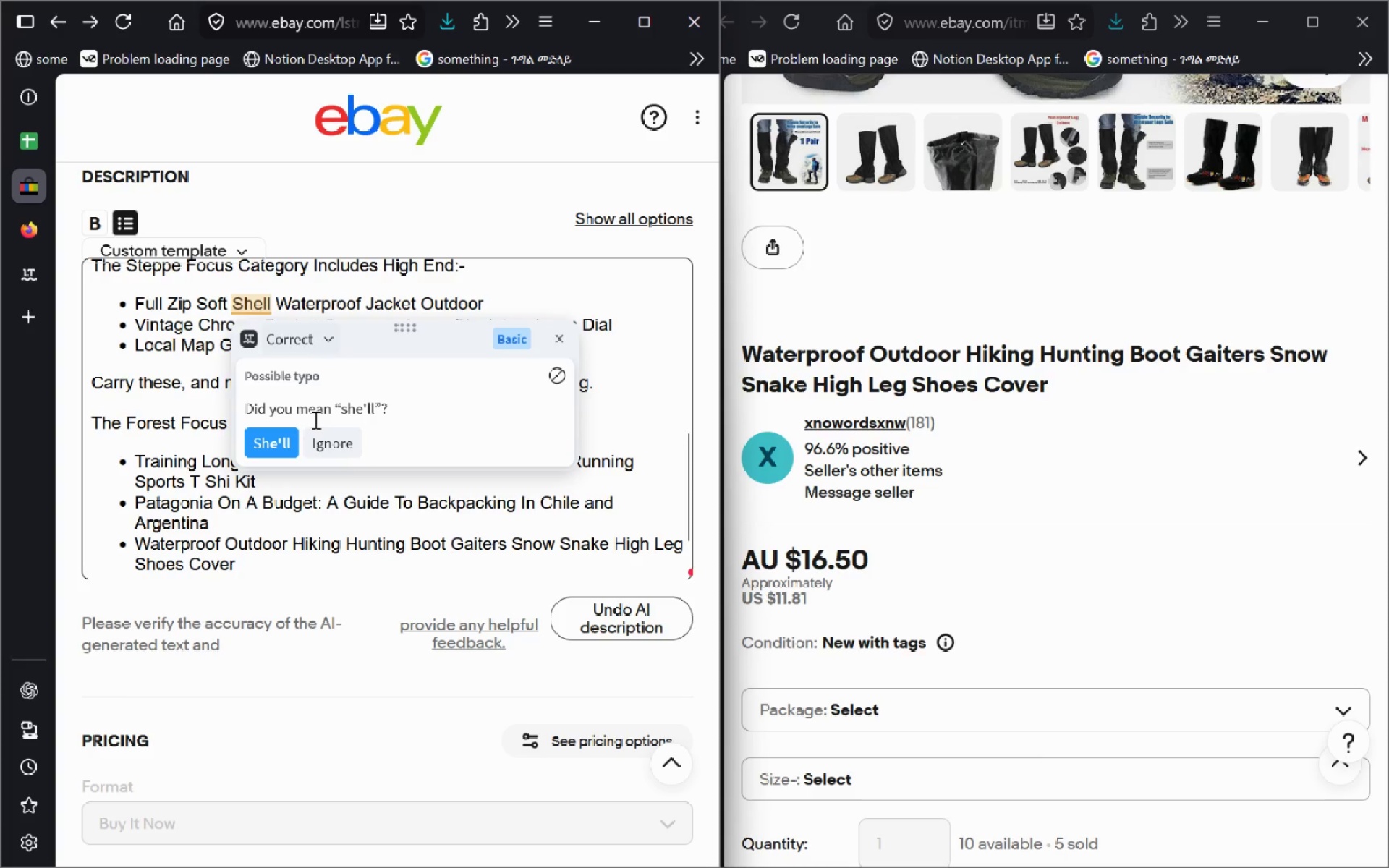 
left_click([191, 440])
 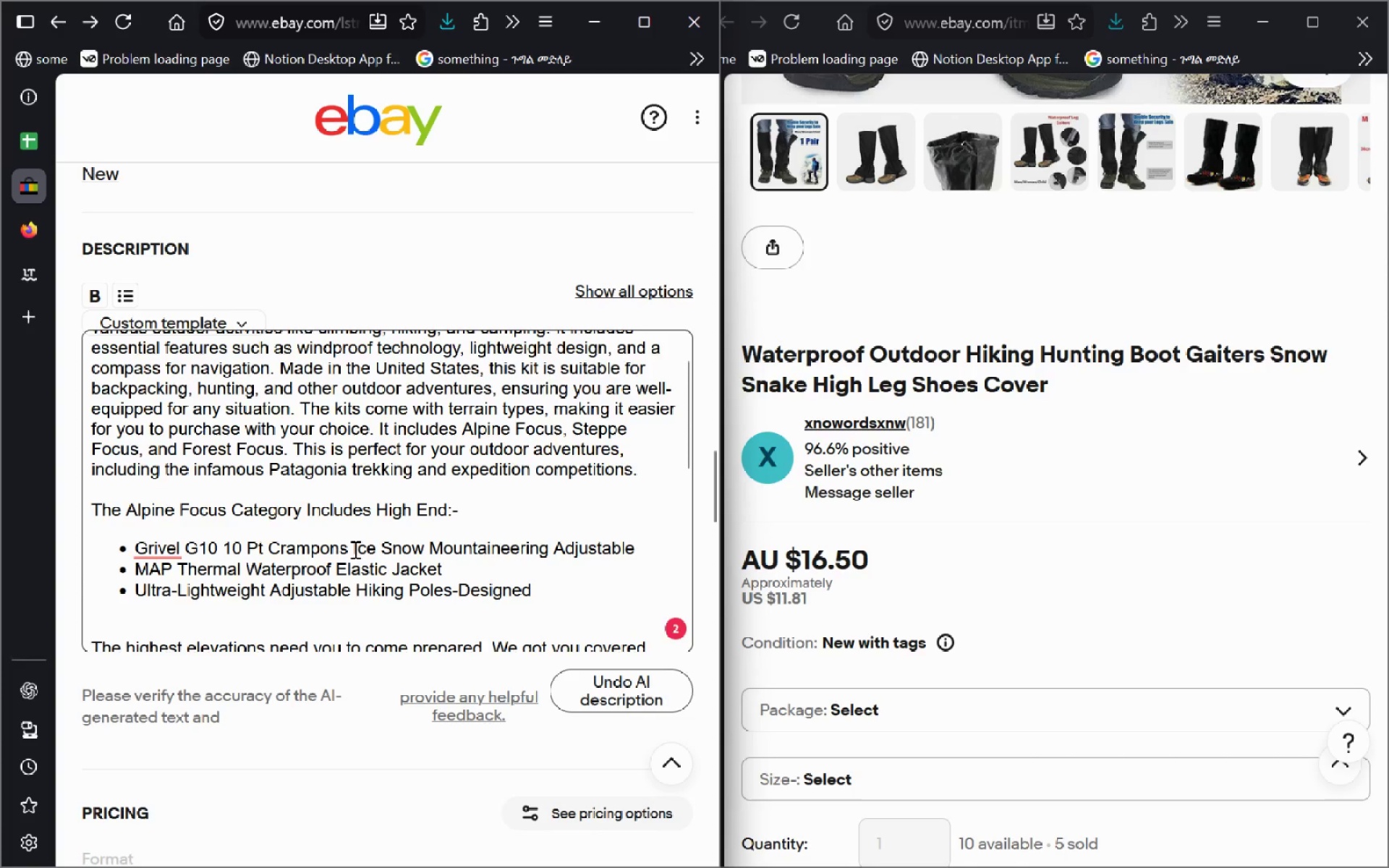 
wait(6.38)
 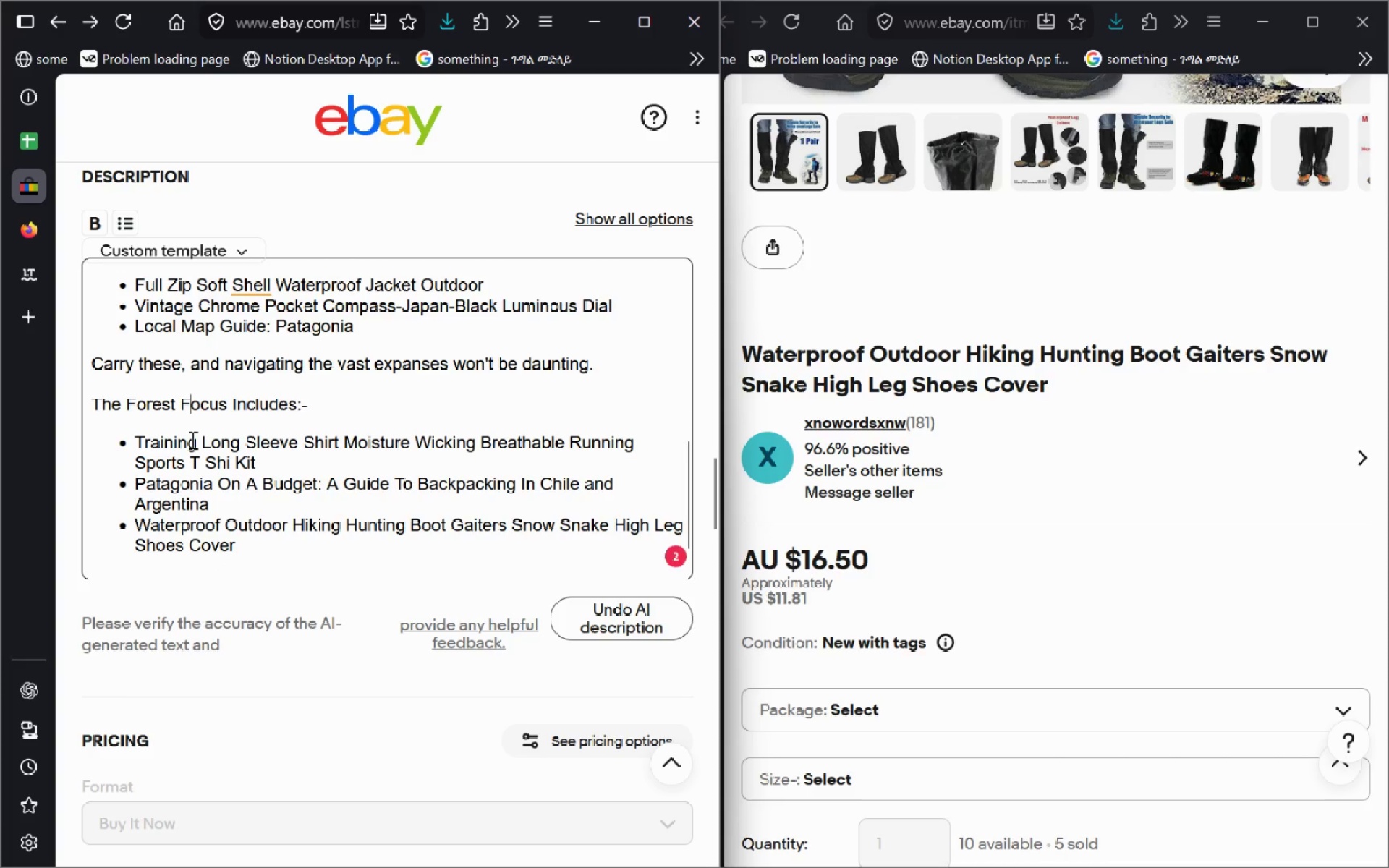 
left_click([1011, 483])
 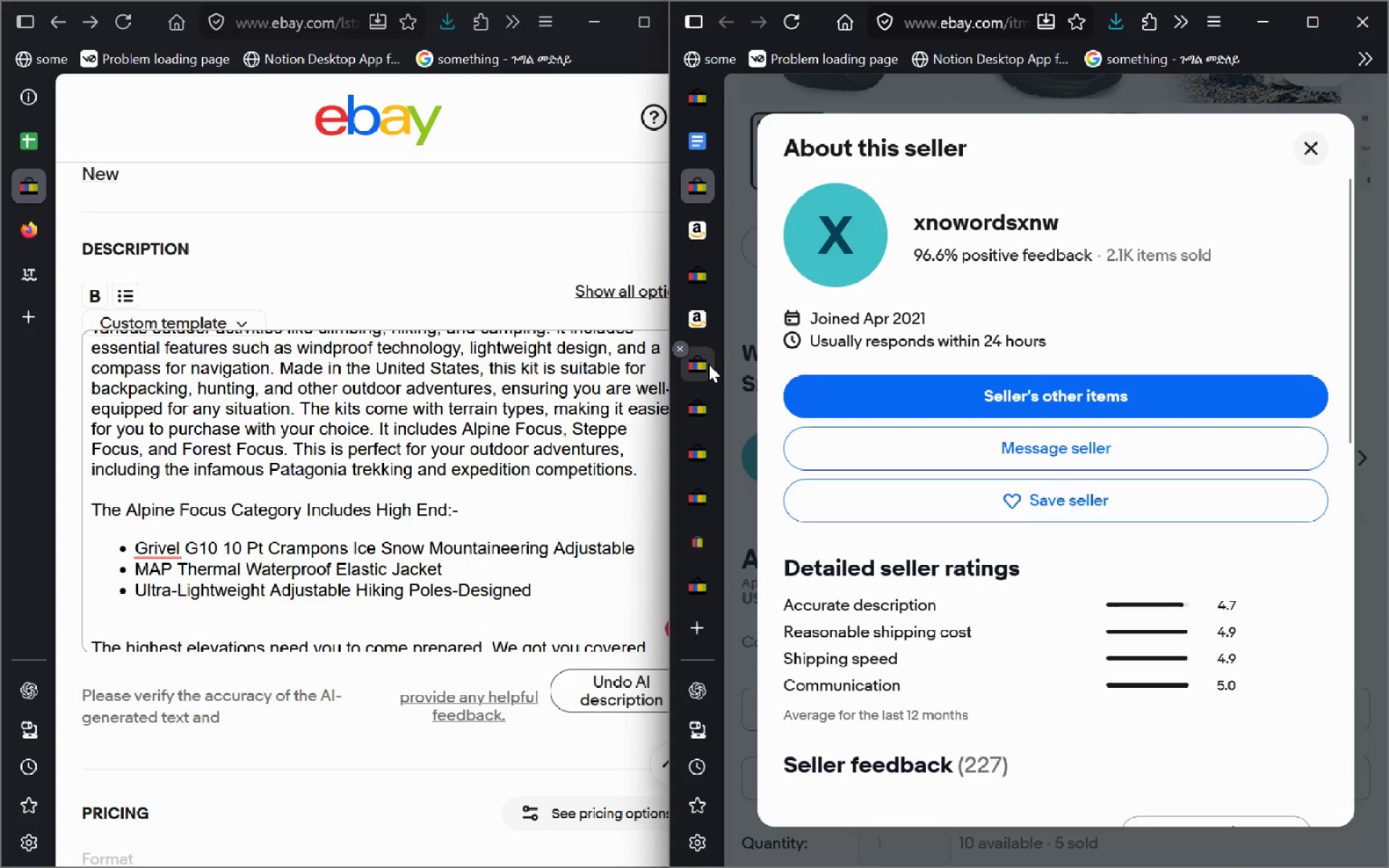 
left_click([708, 364])
 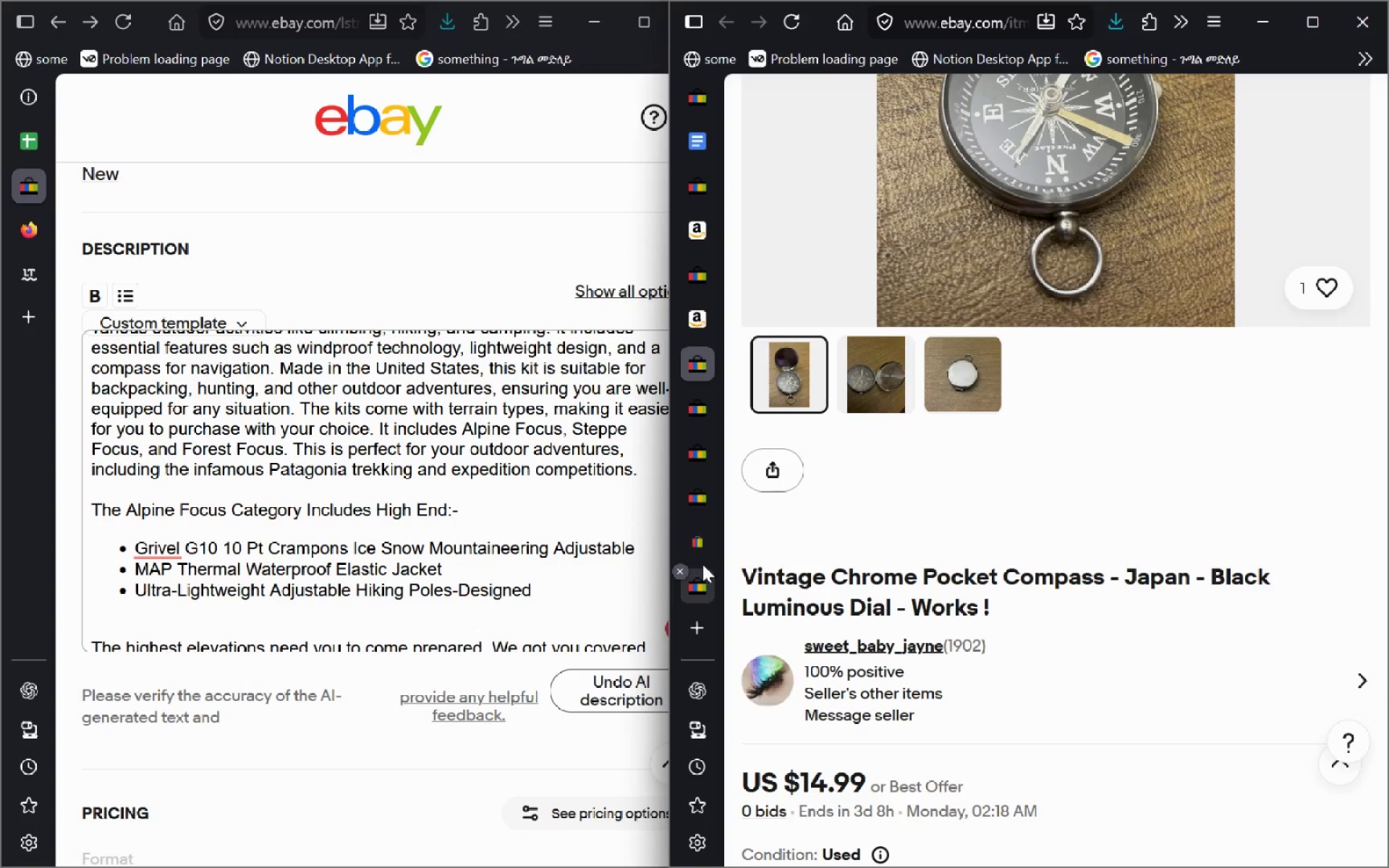 
left_click([702, 564])
 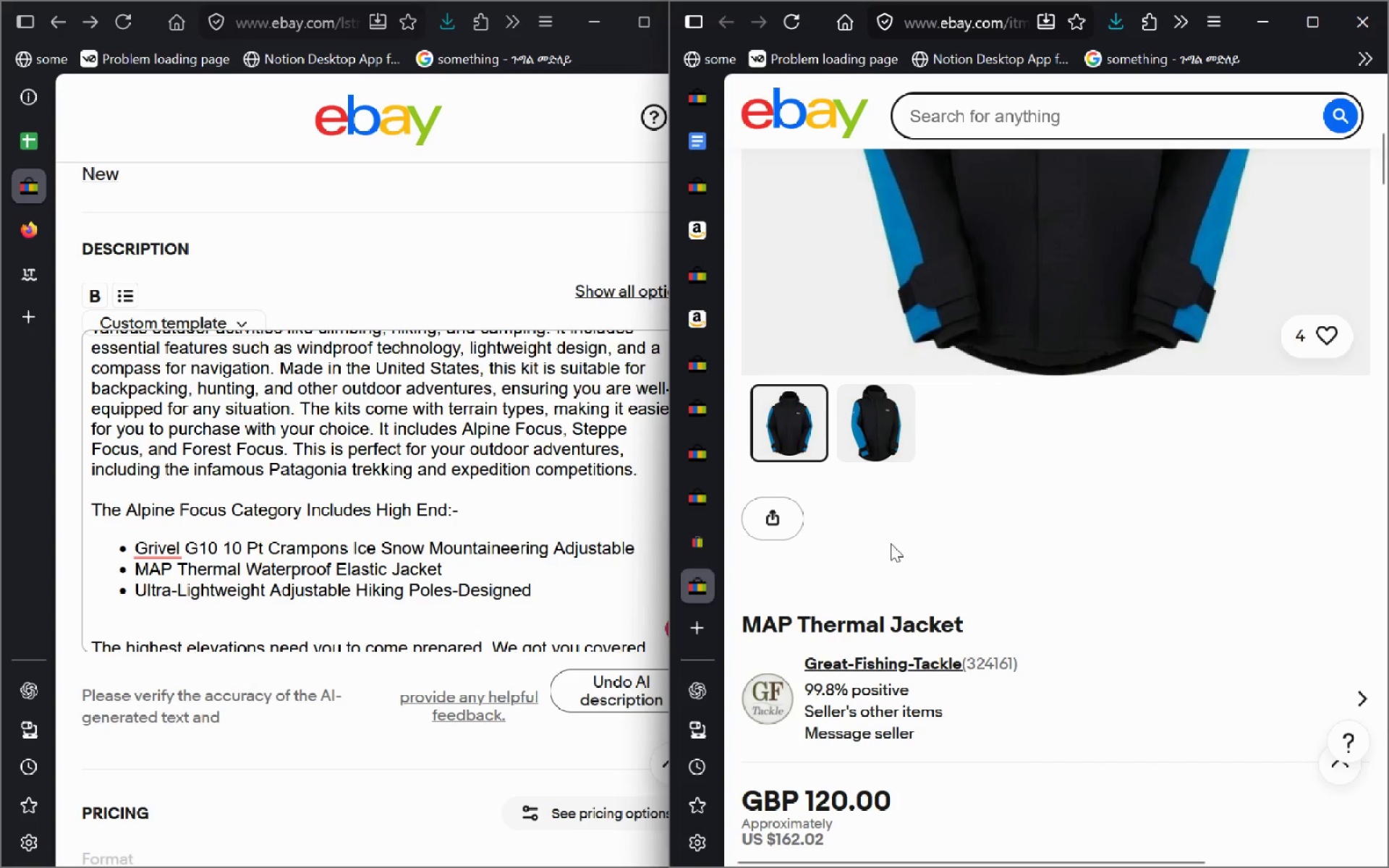 
left_click([695, 535])
 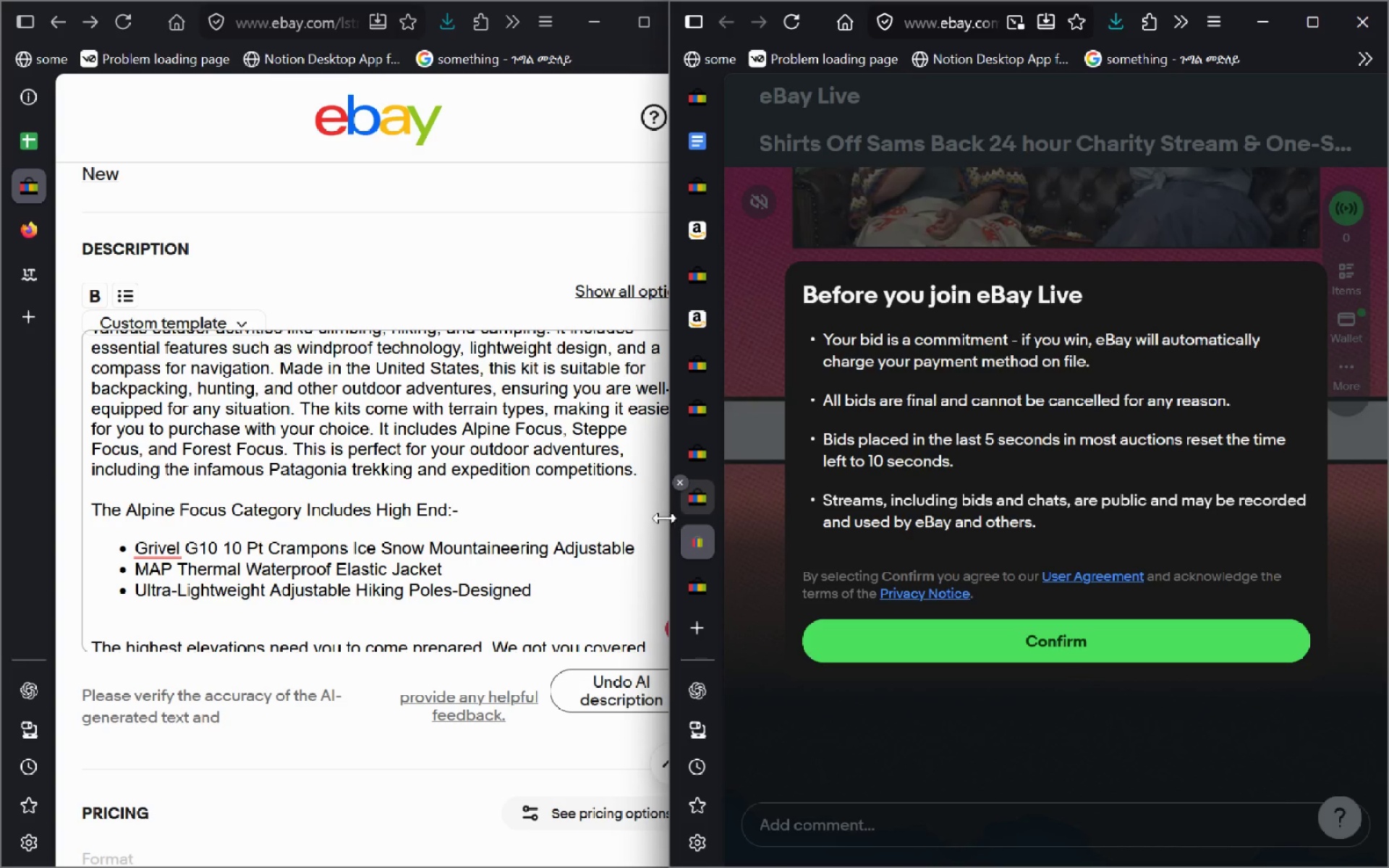 
mouse_move([697, 524])
 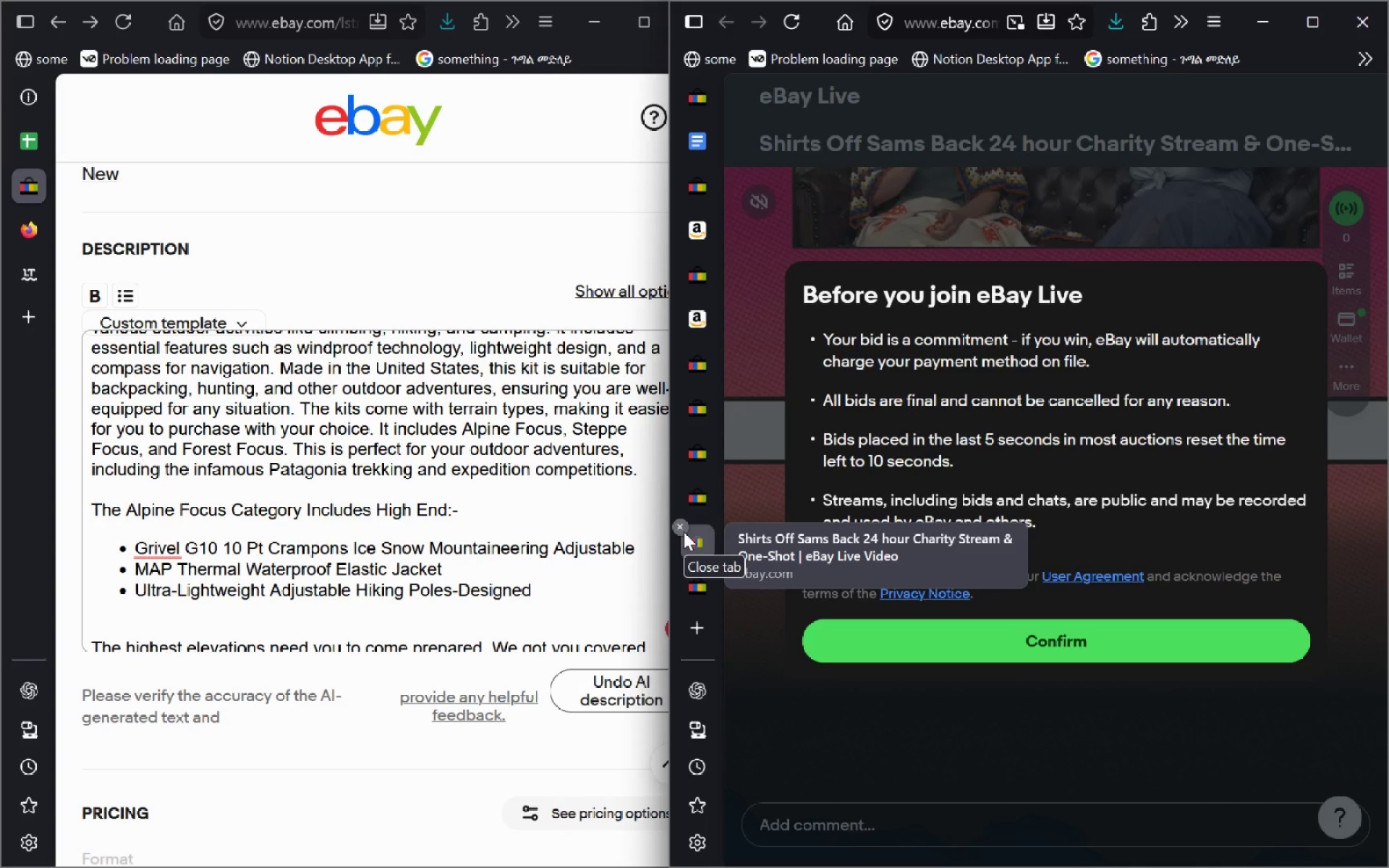 
mouse_move([956, 438])
 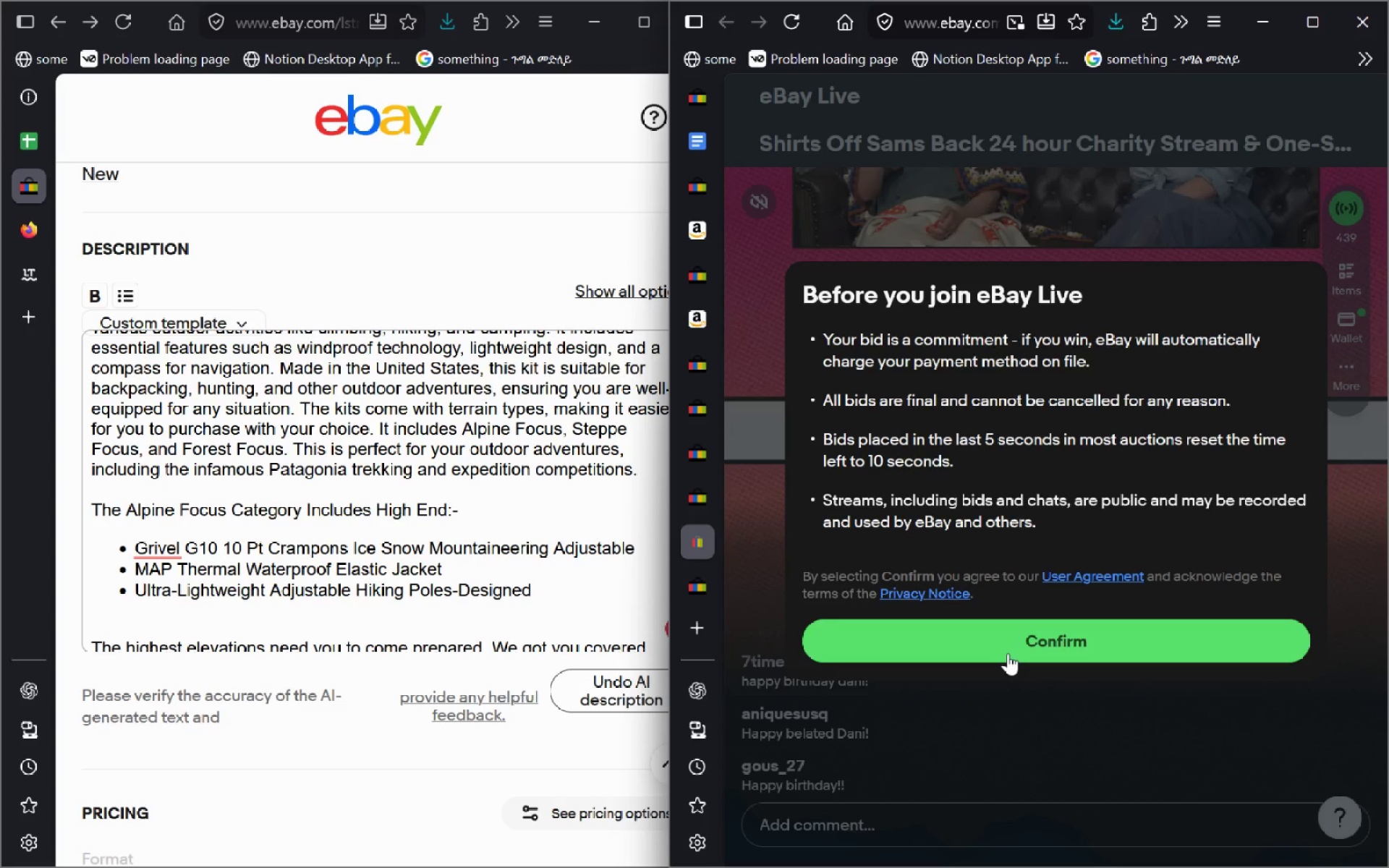 
left_click([1008, 653])
 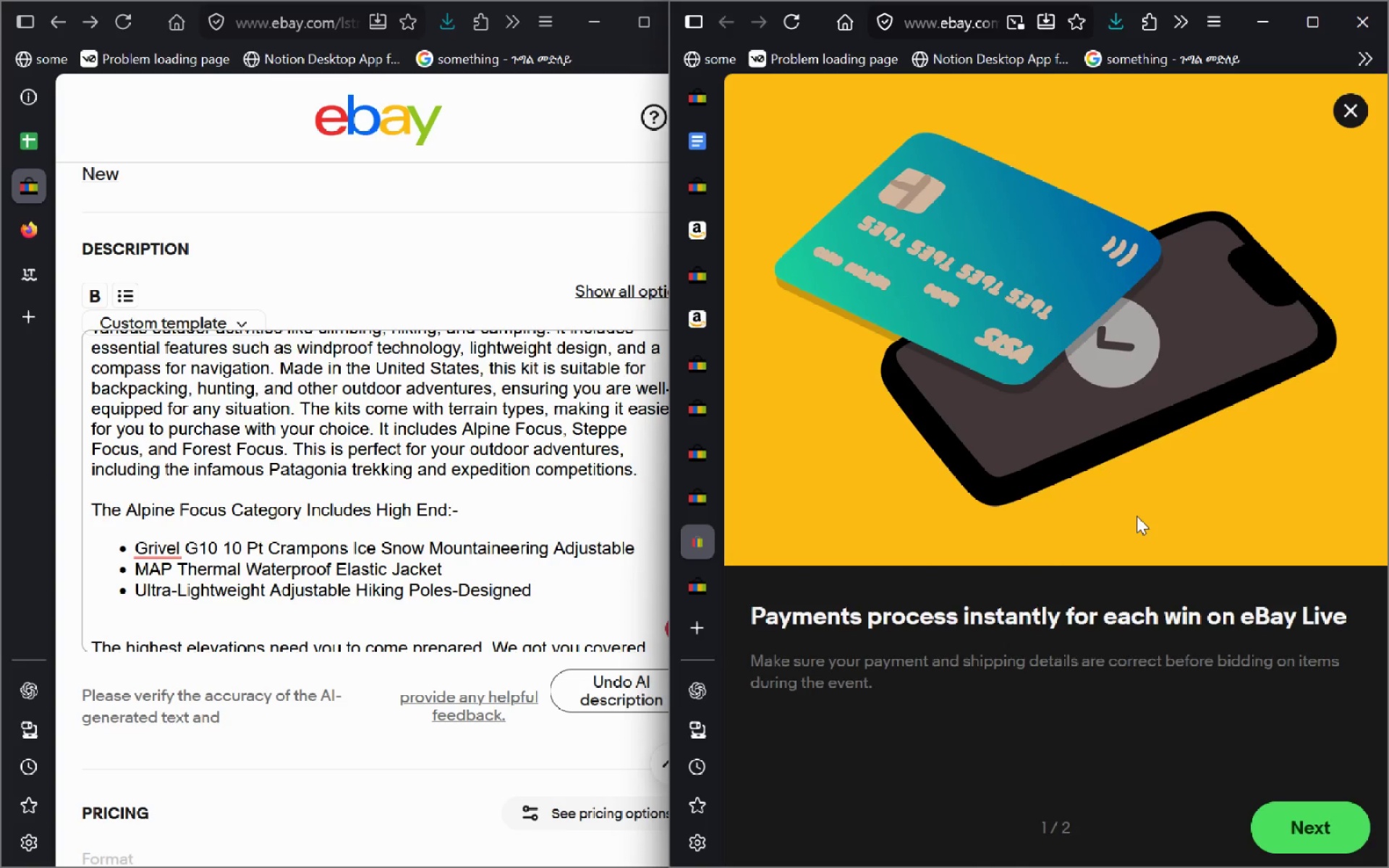 
left_click([1276, 824])
 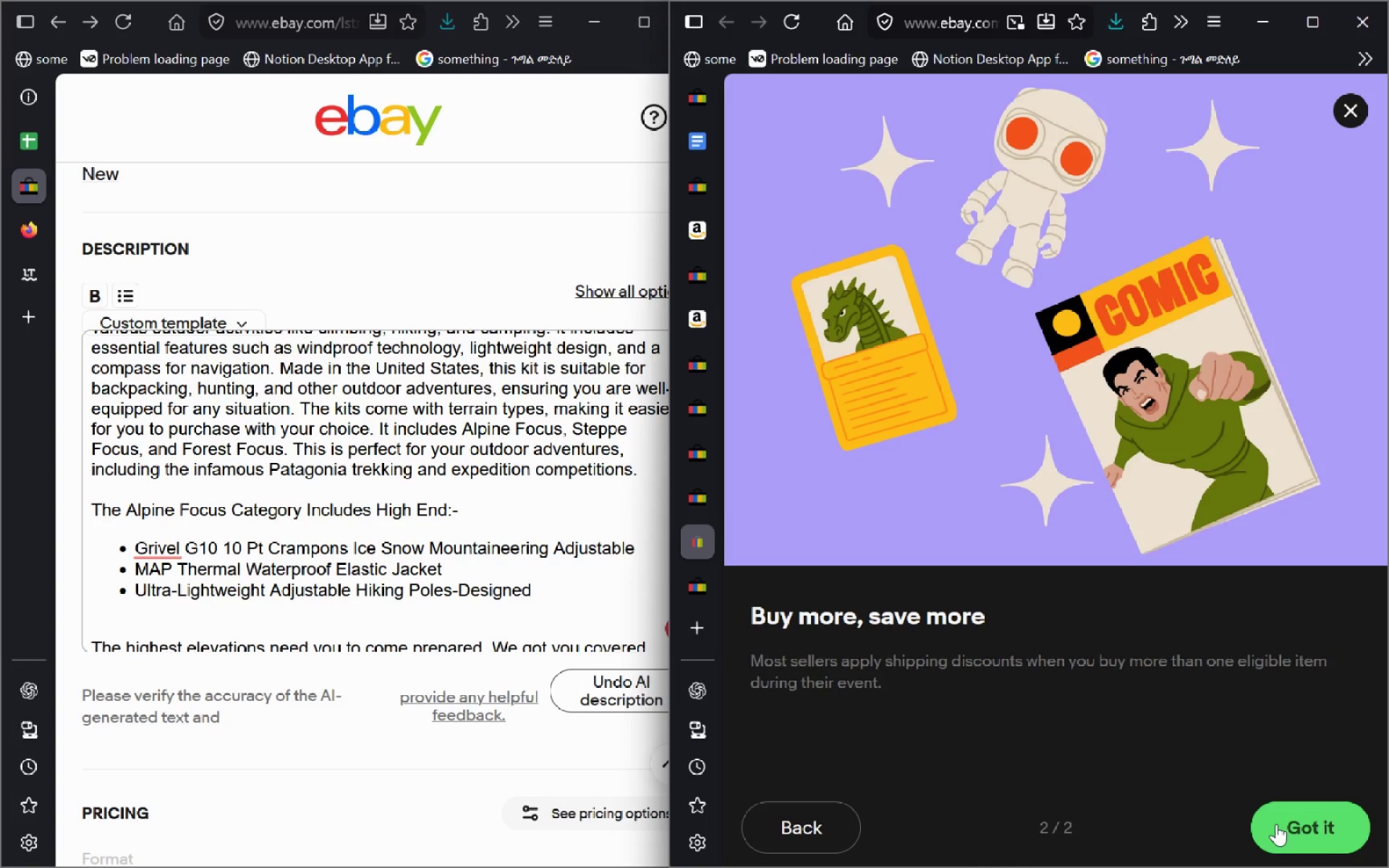 
left_click([1276, 824])
 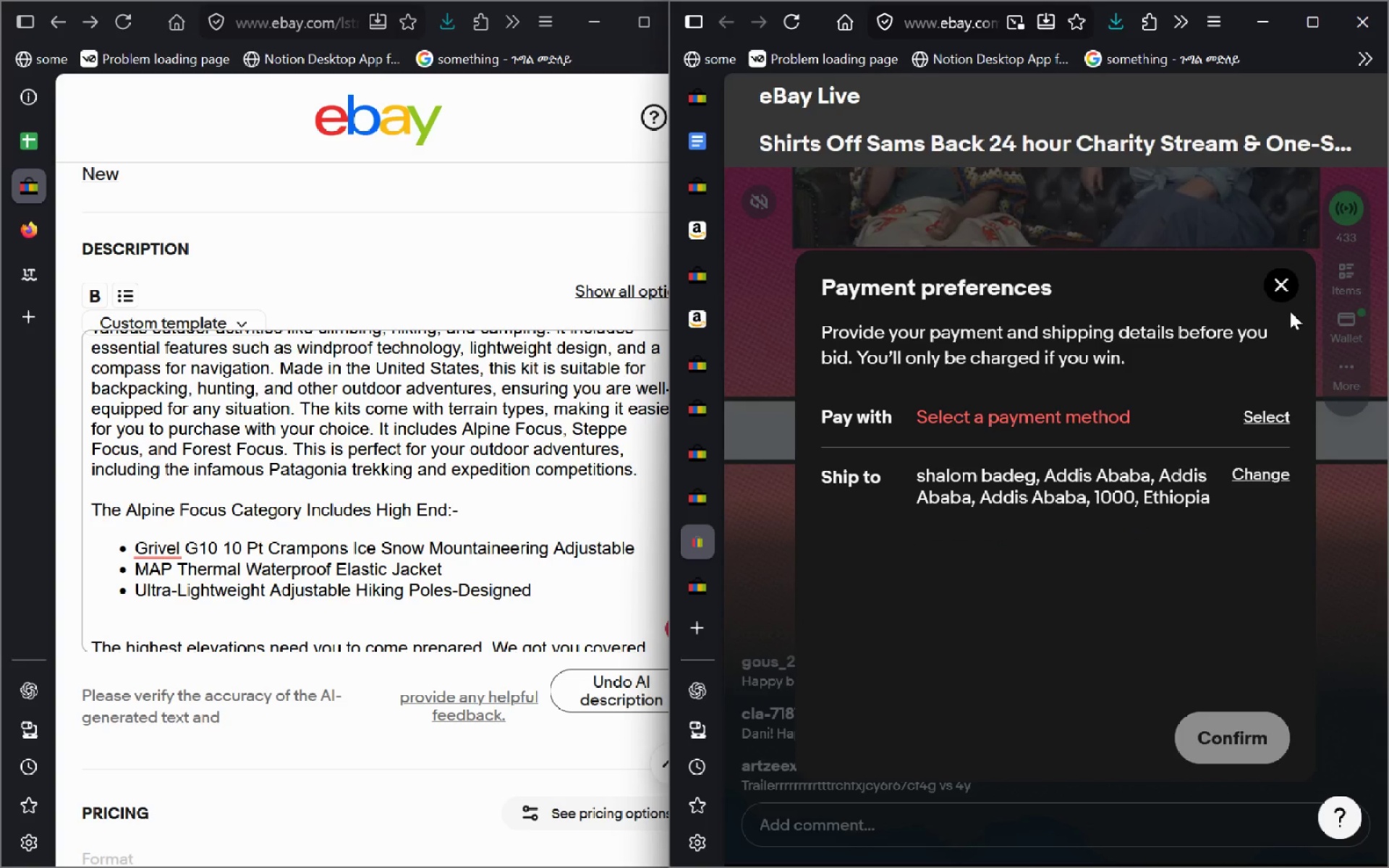 
left_click([1287, 288])
 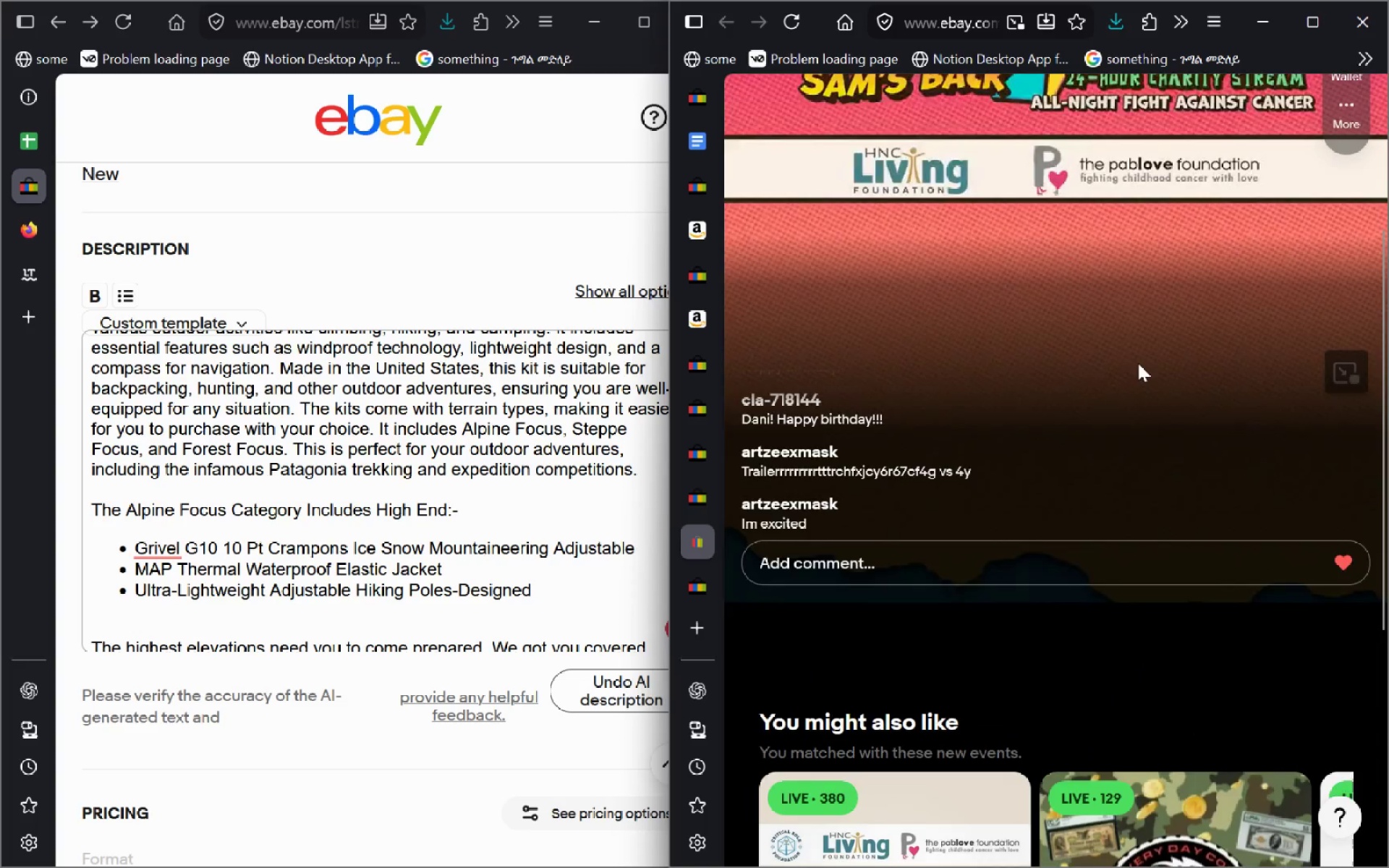 
mouse_move([1063, 407])
 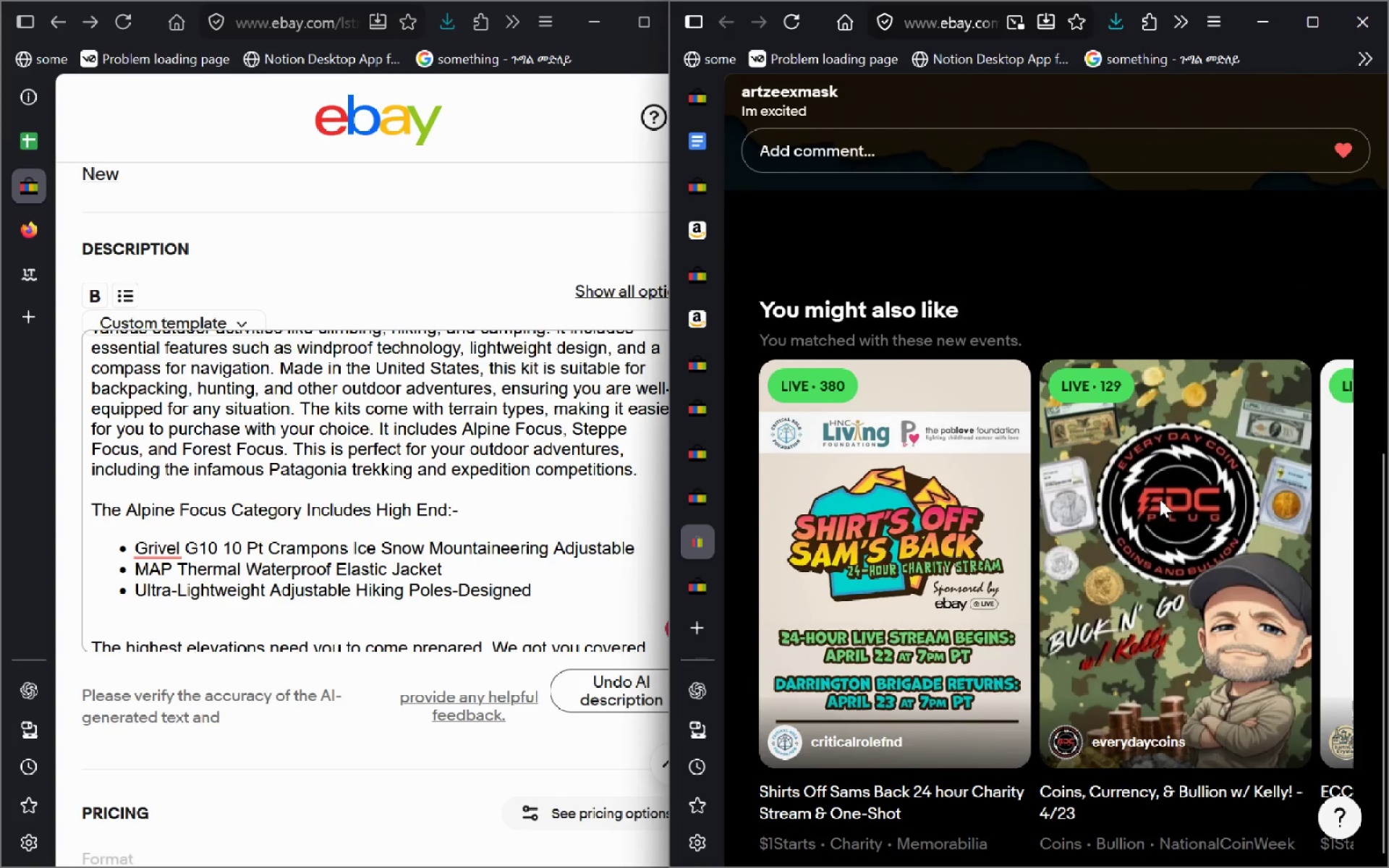 
left_click([1160, 499])
 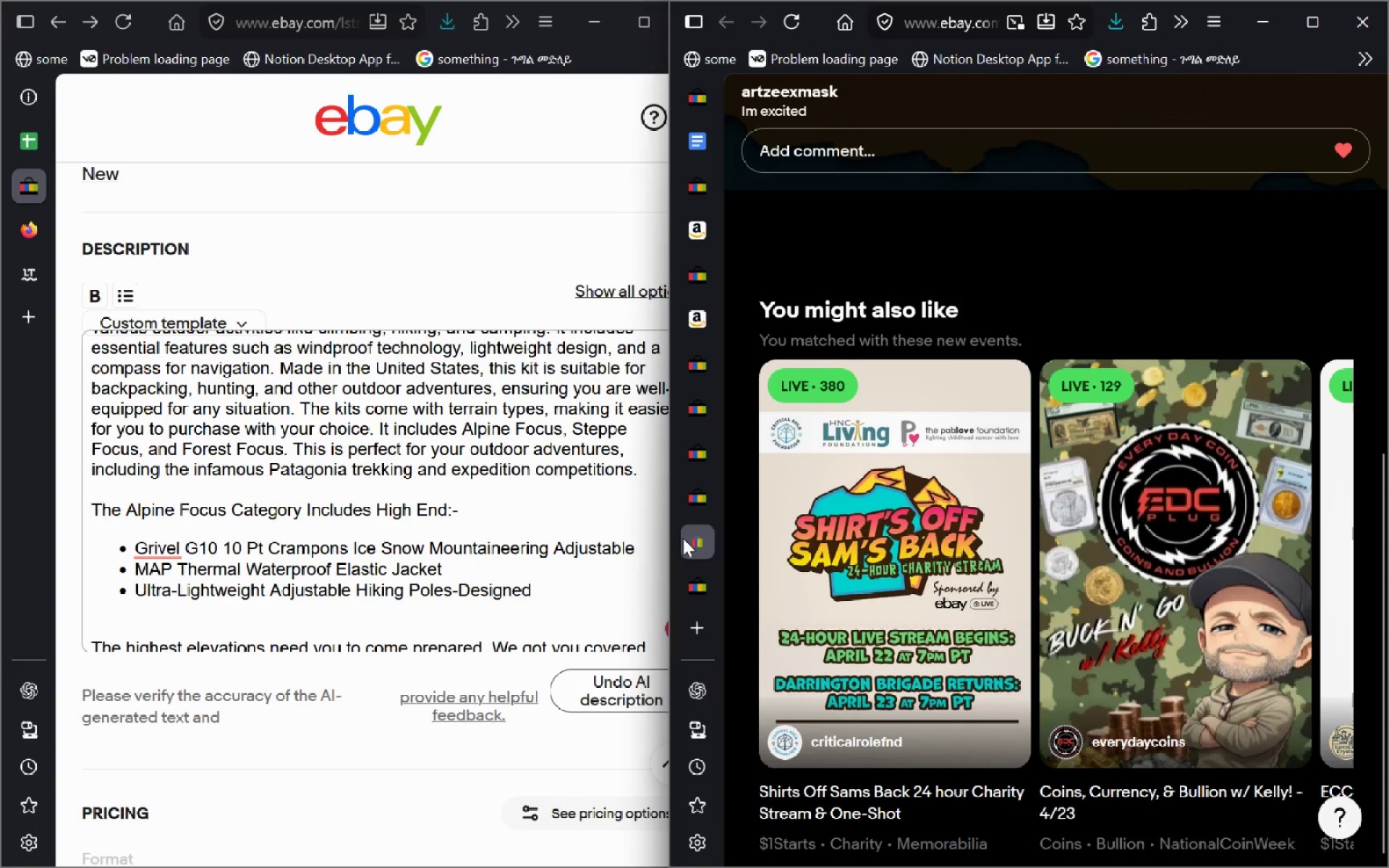 
left_click([690, 535])
 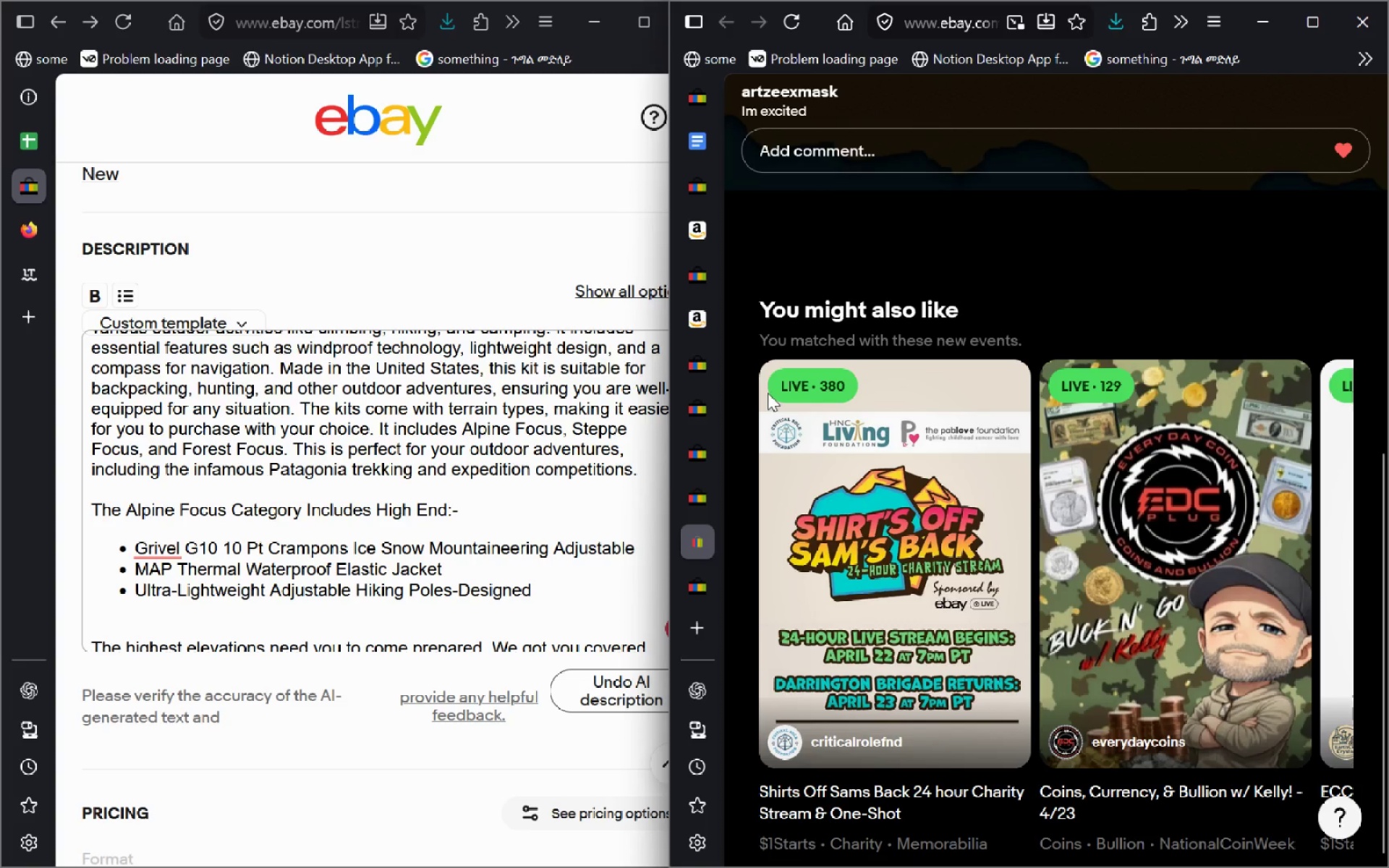 
left_click([701, 506])
 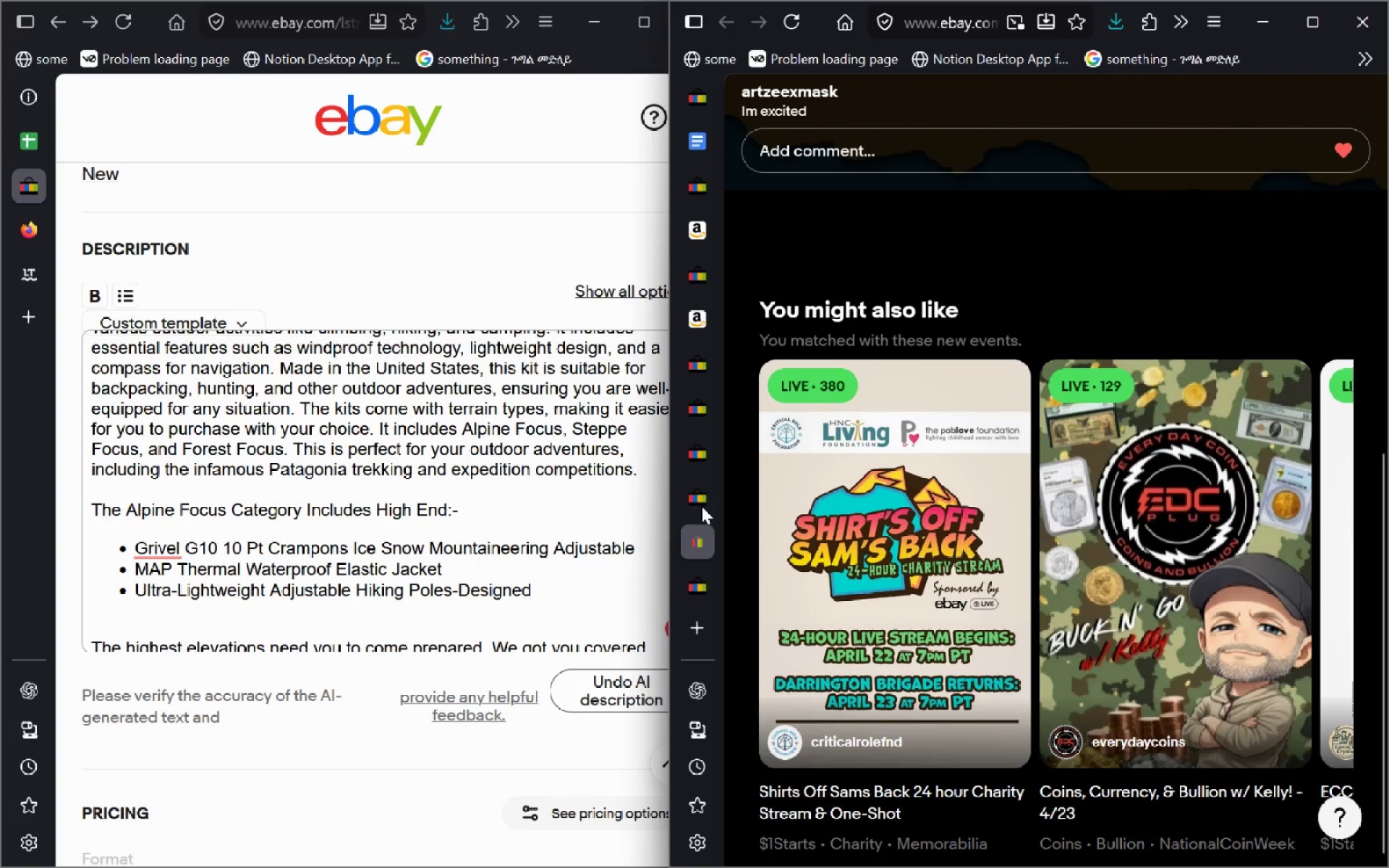 
left_click([705, 320])
 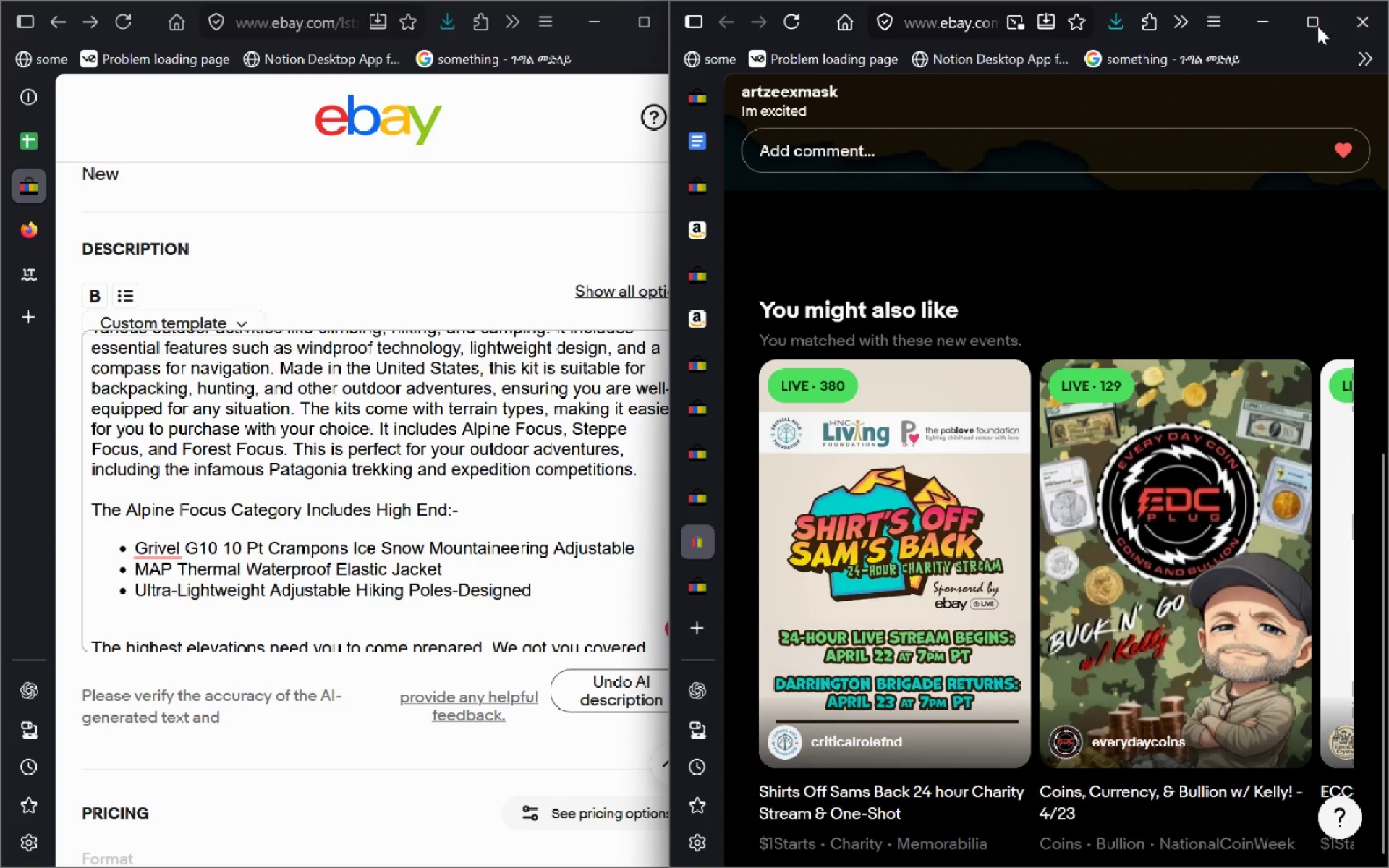 
left_click([1317, 26])
 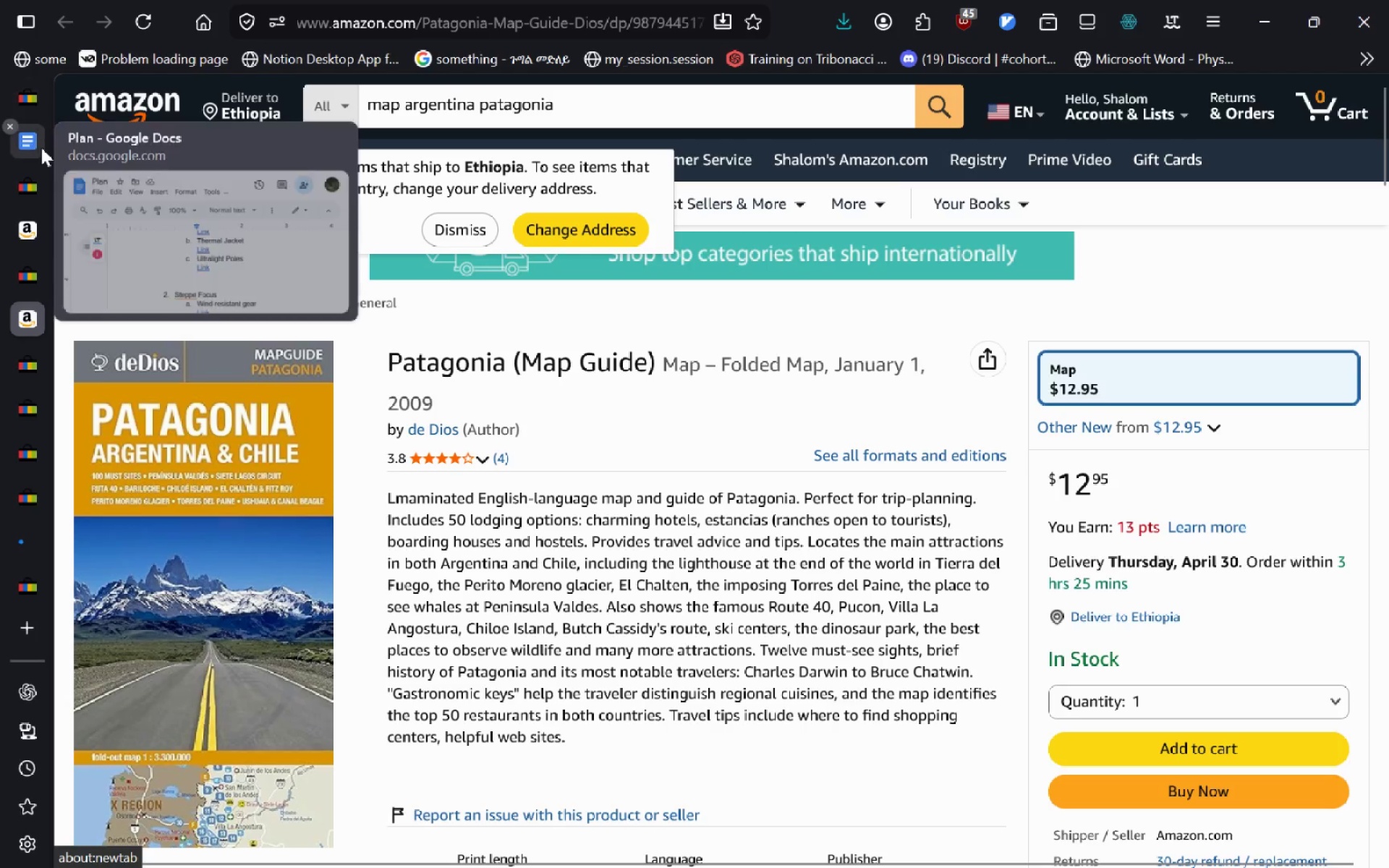 
left_click([40, 148])
 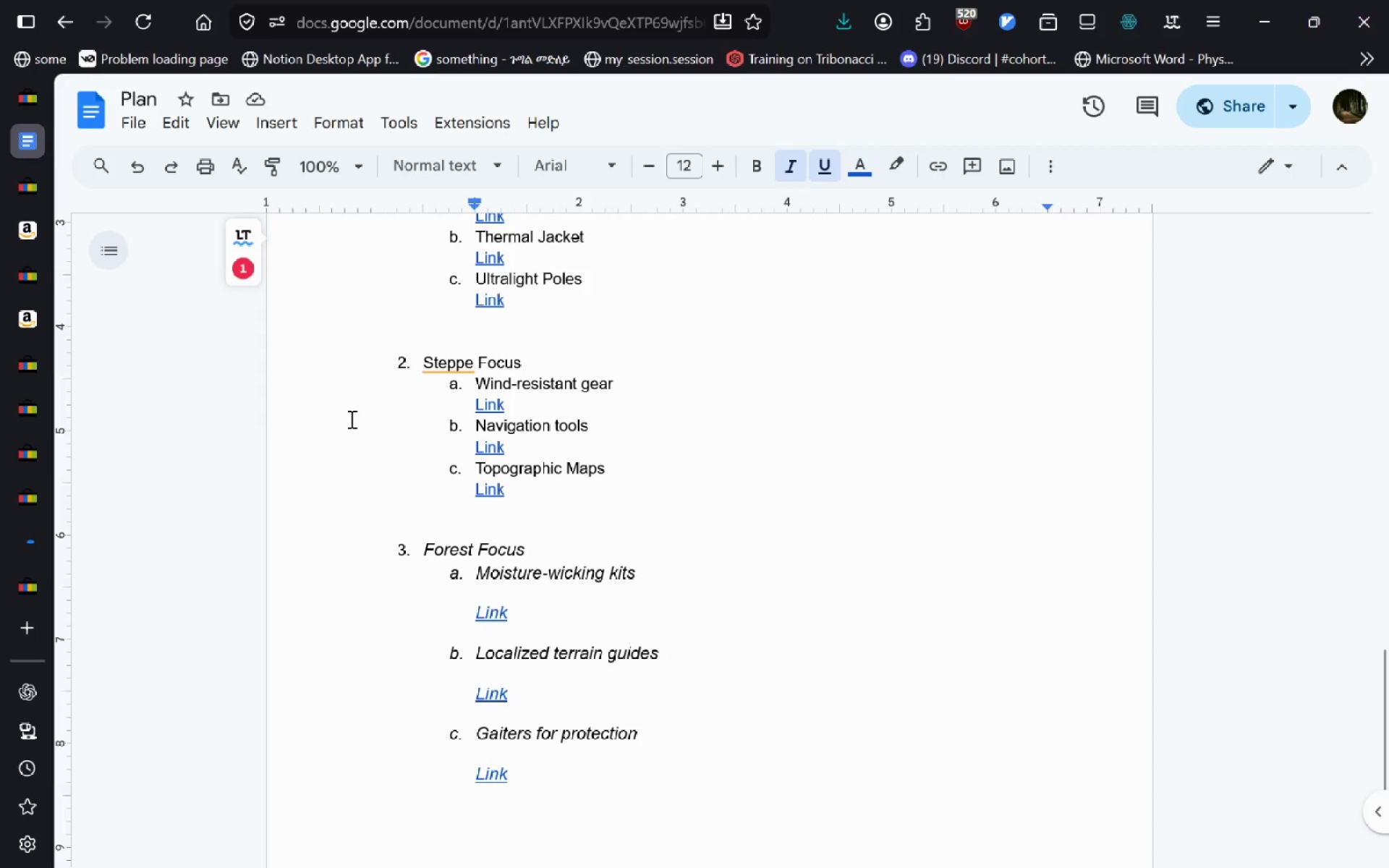 
hold_key(key=AltLeft, duration=0.36)
 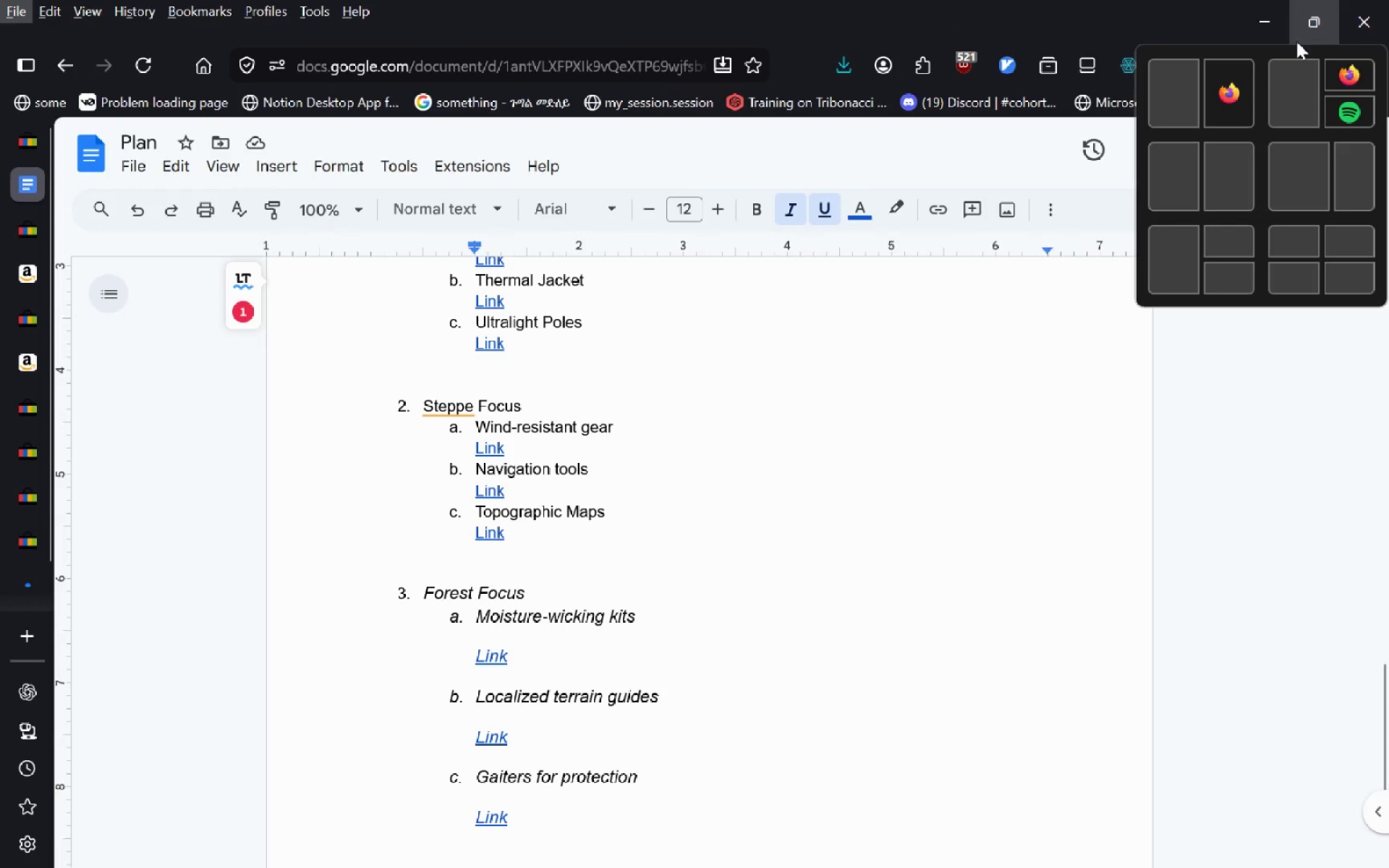 
left_click([1181, 116])
 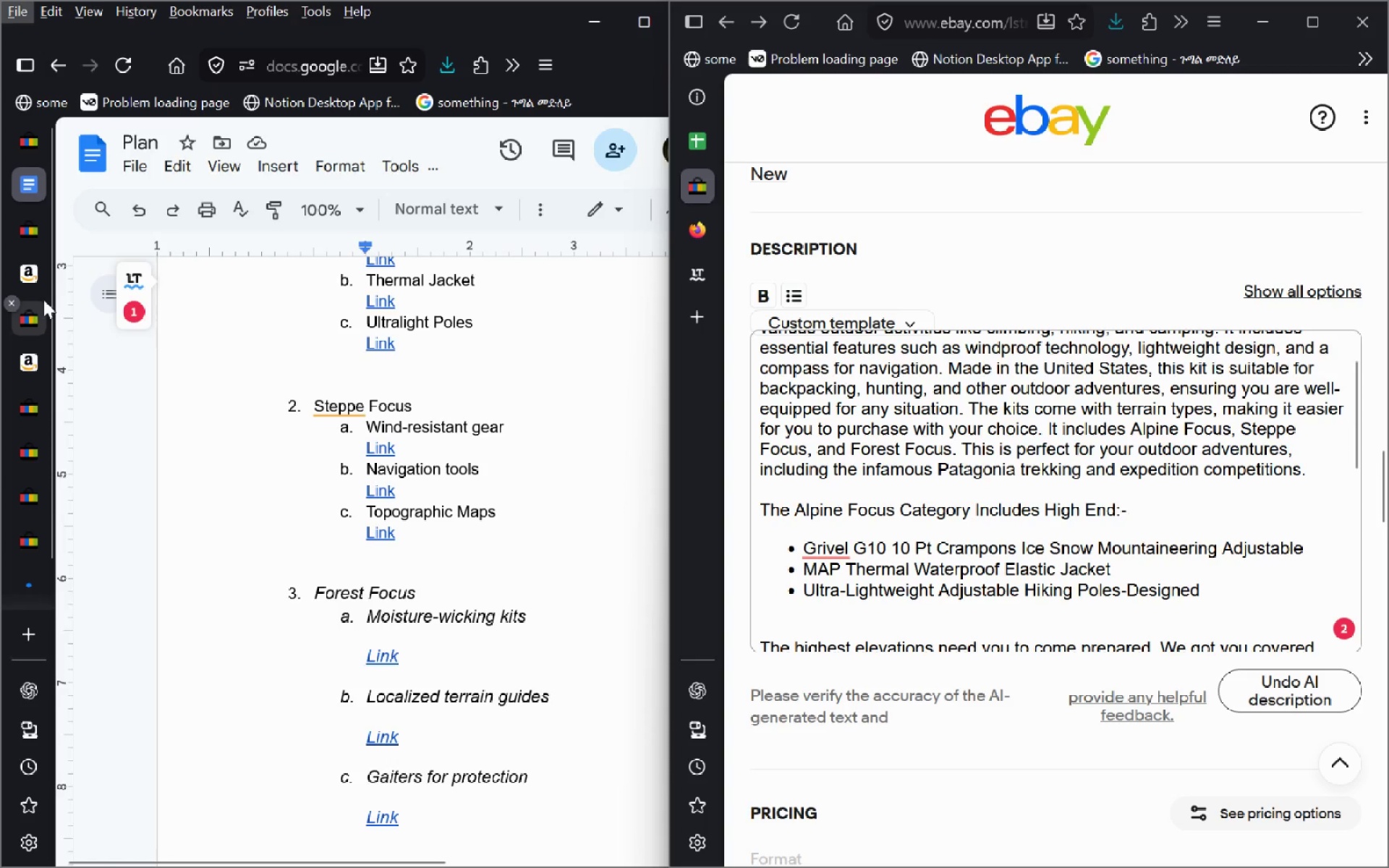 
left_click([40, 233])
 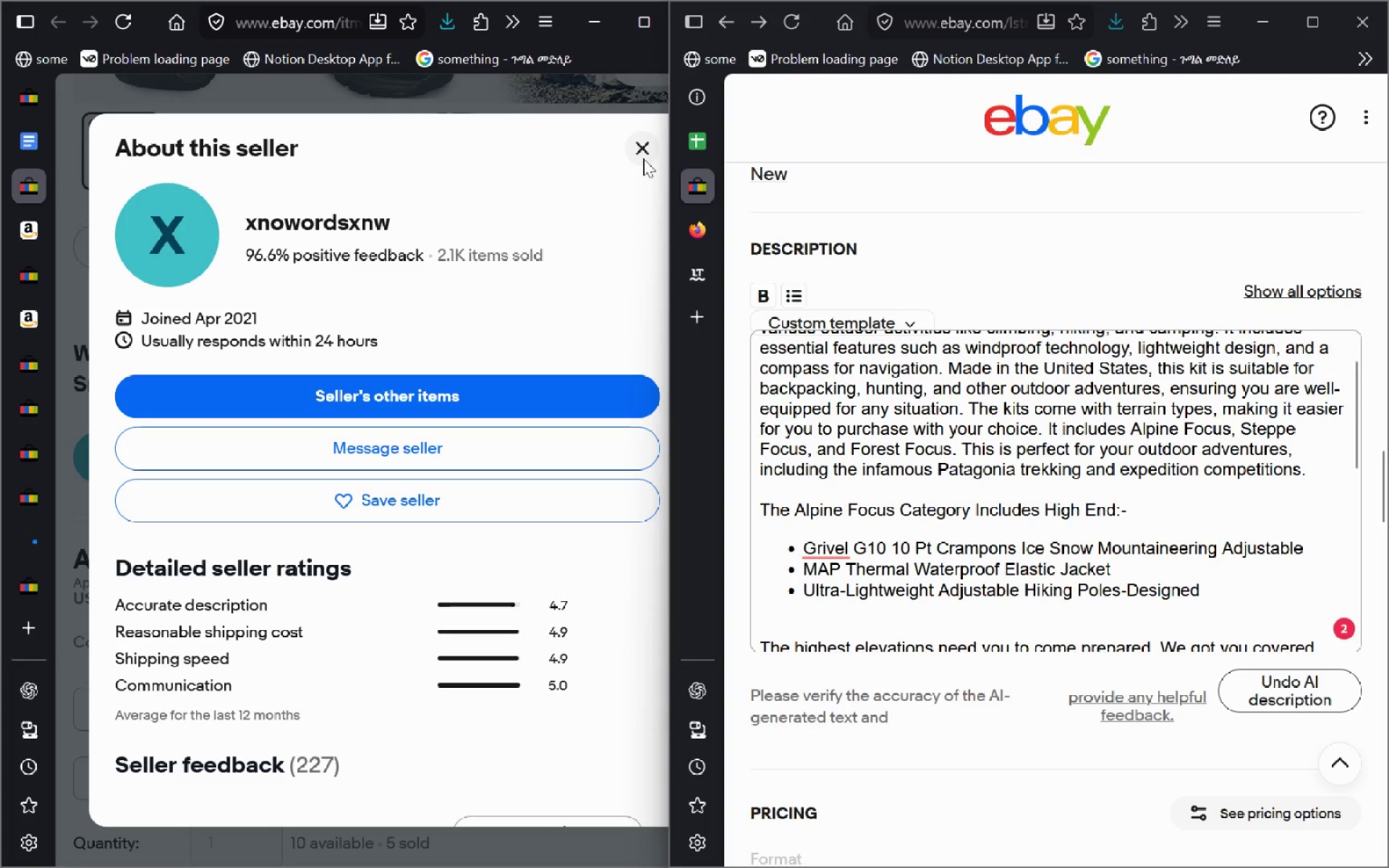 
left_click([633, 155])
 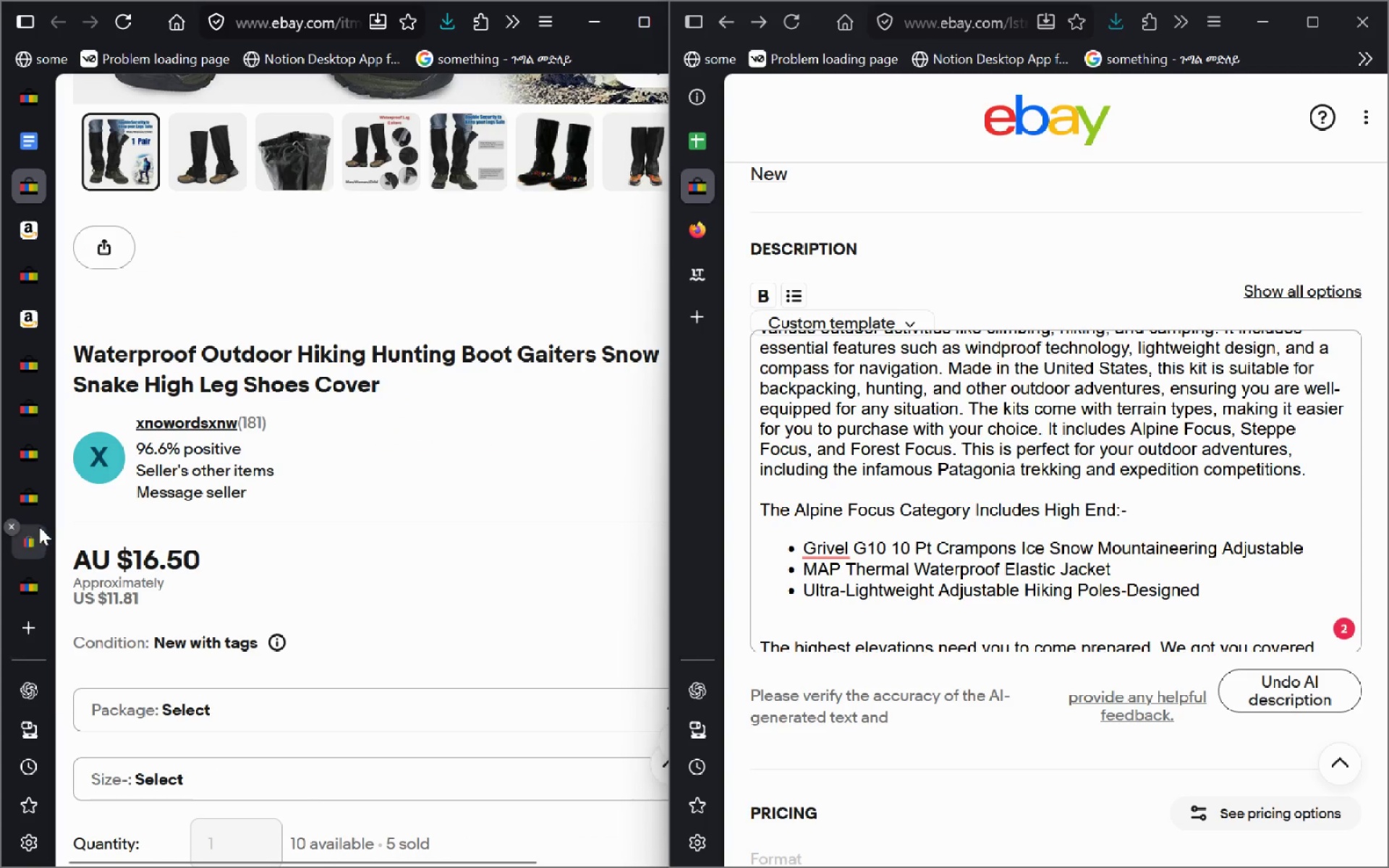 
left_click([33, 503])
 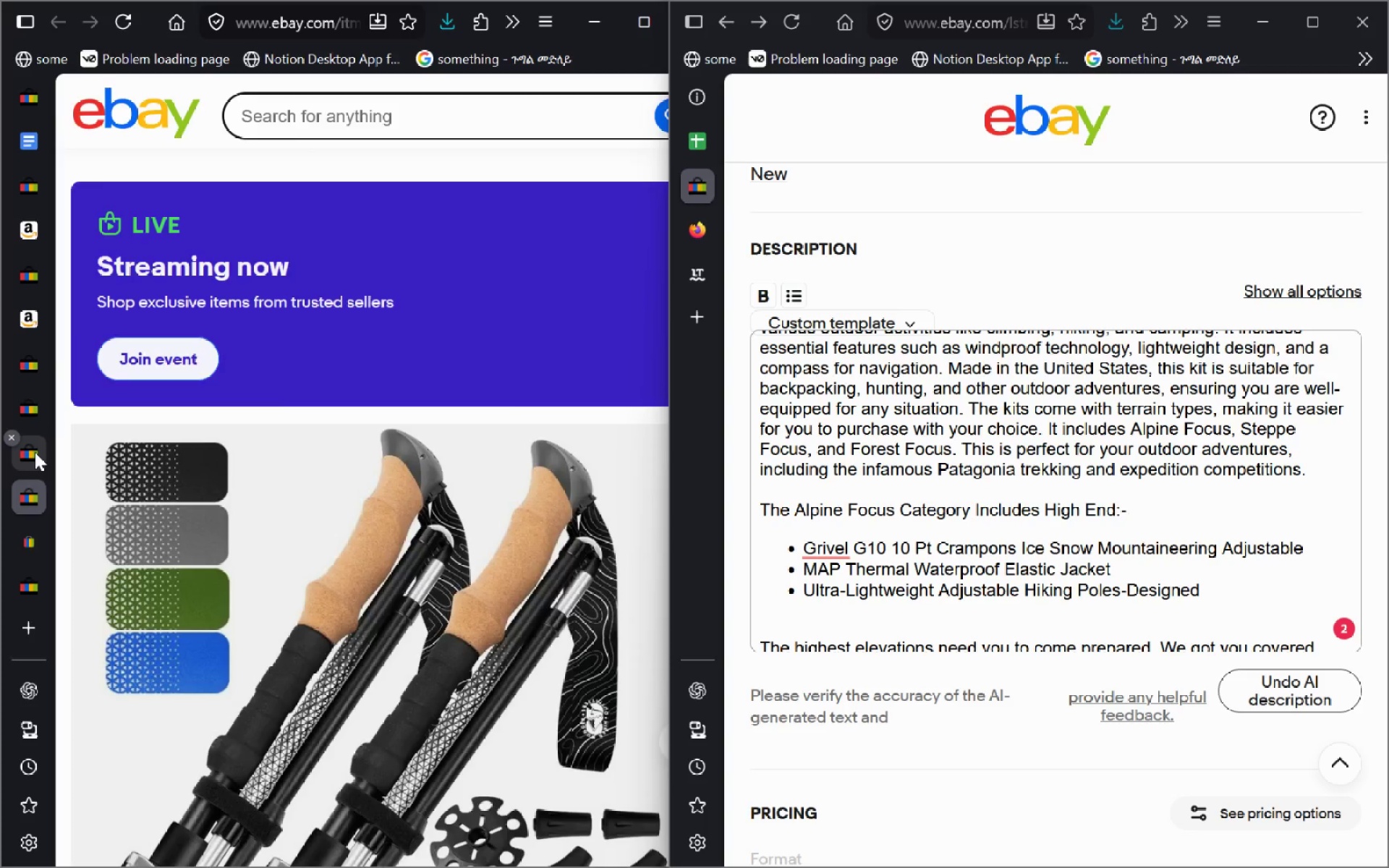 
left_click([35, 452])
 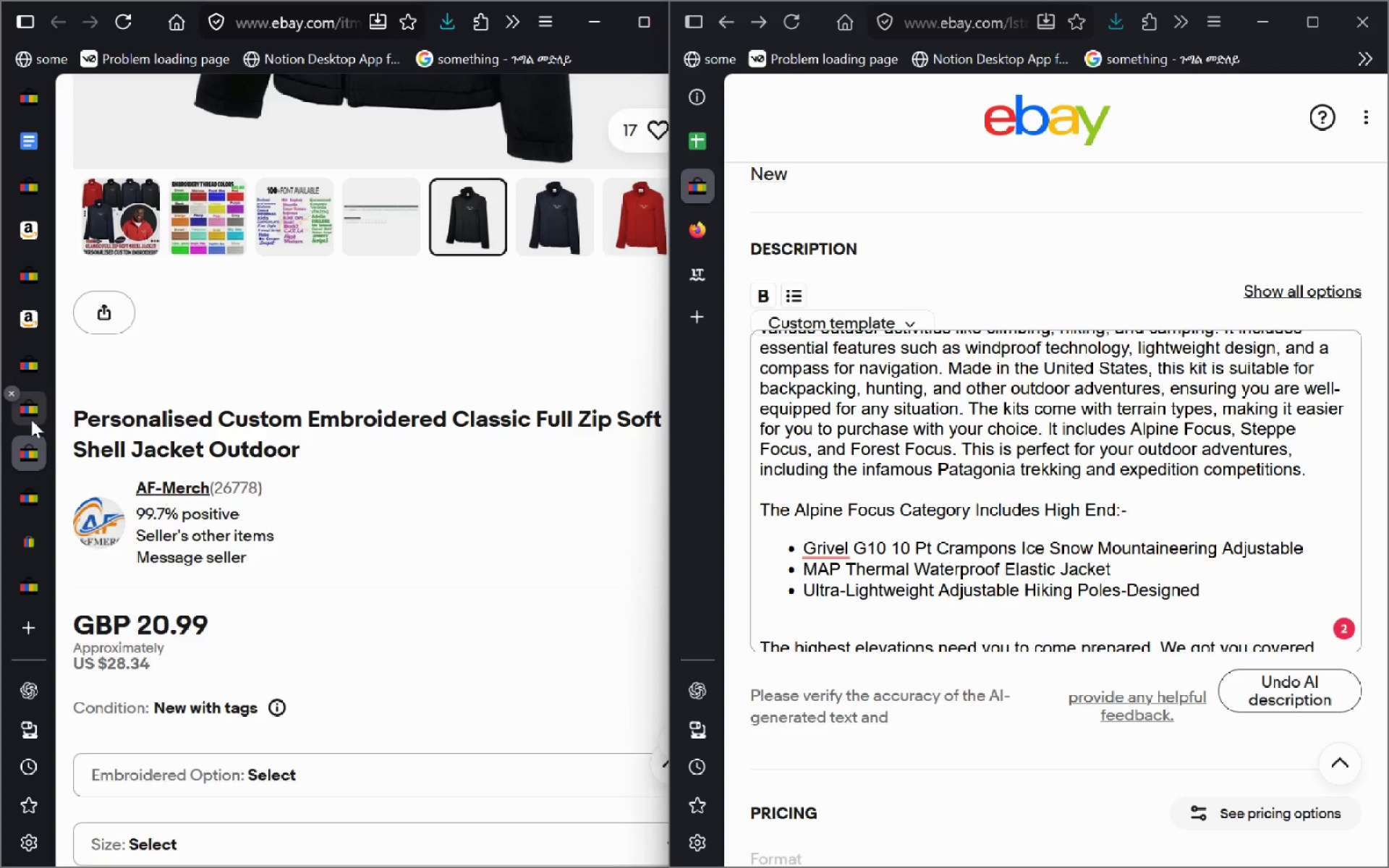 
left_click([31, 420])
 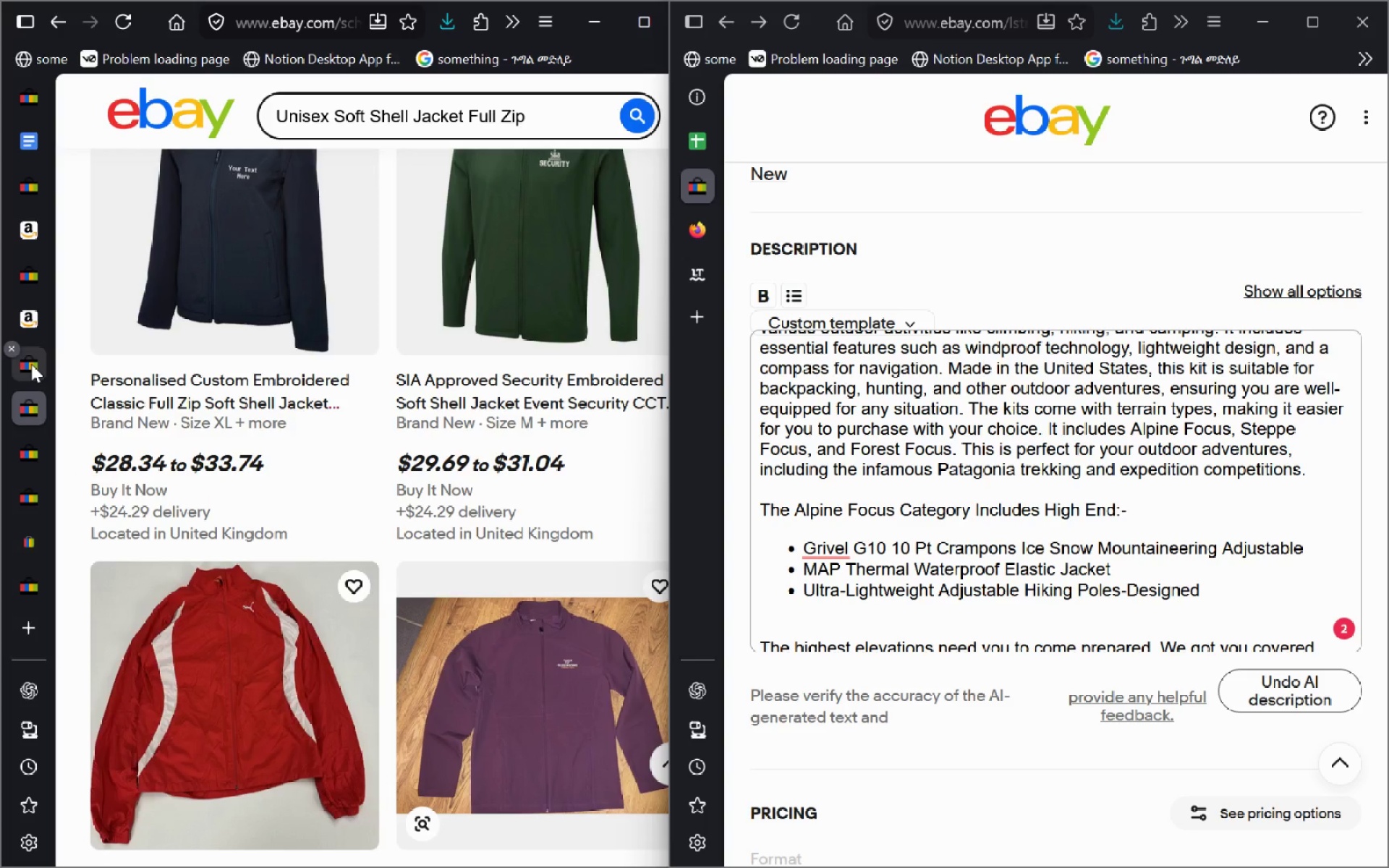 
left_click([31, 364])
 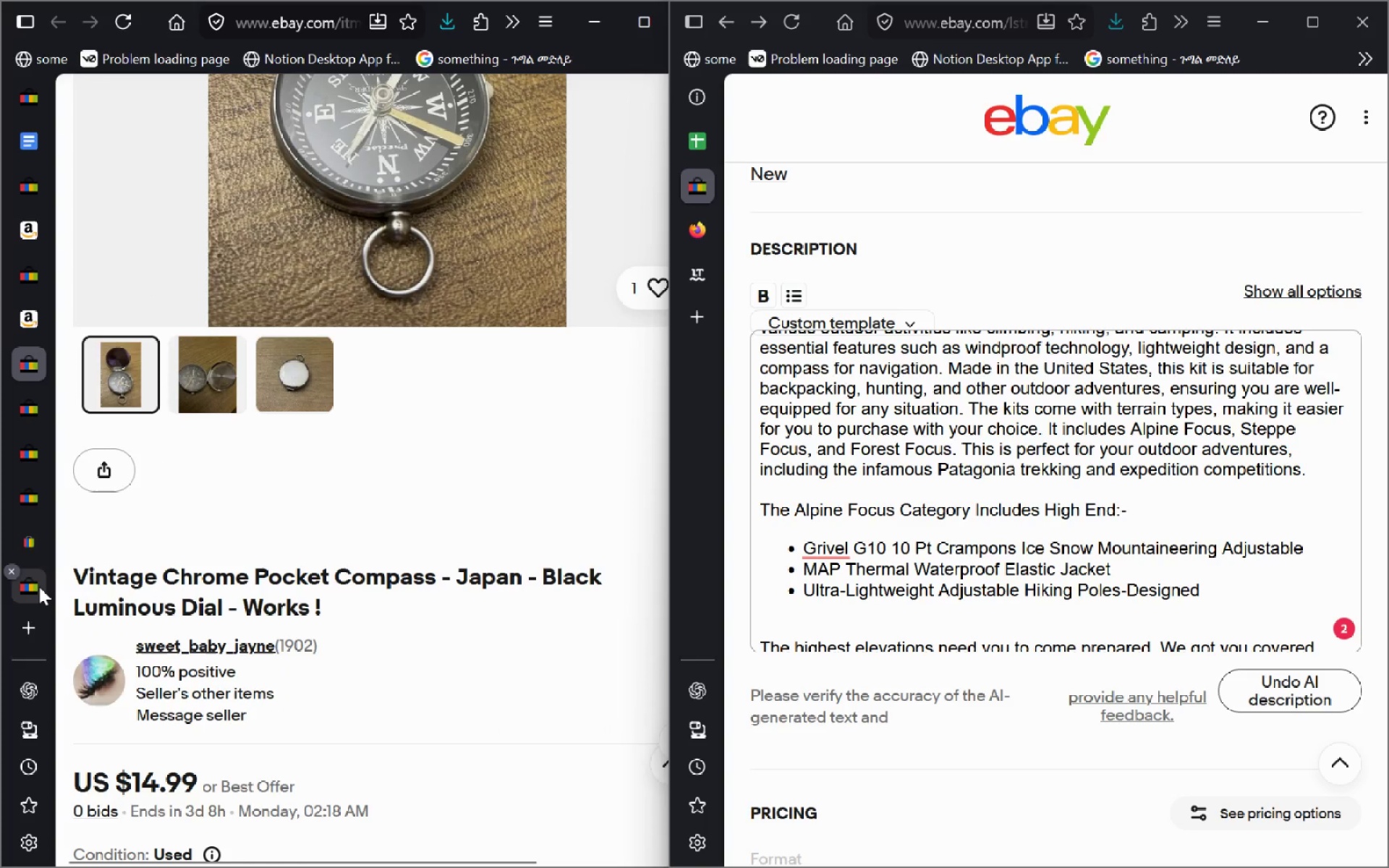 
left_click([39, 587])
 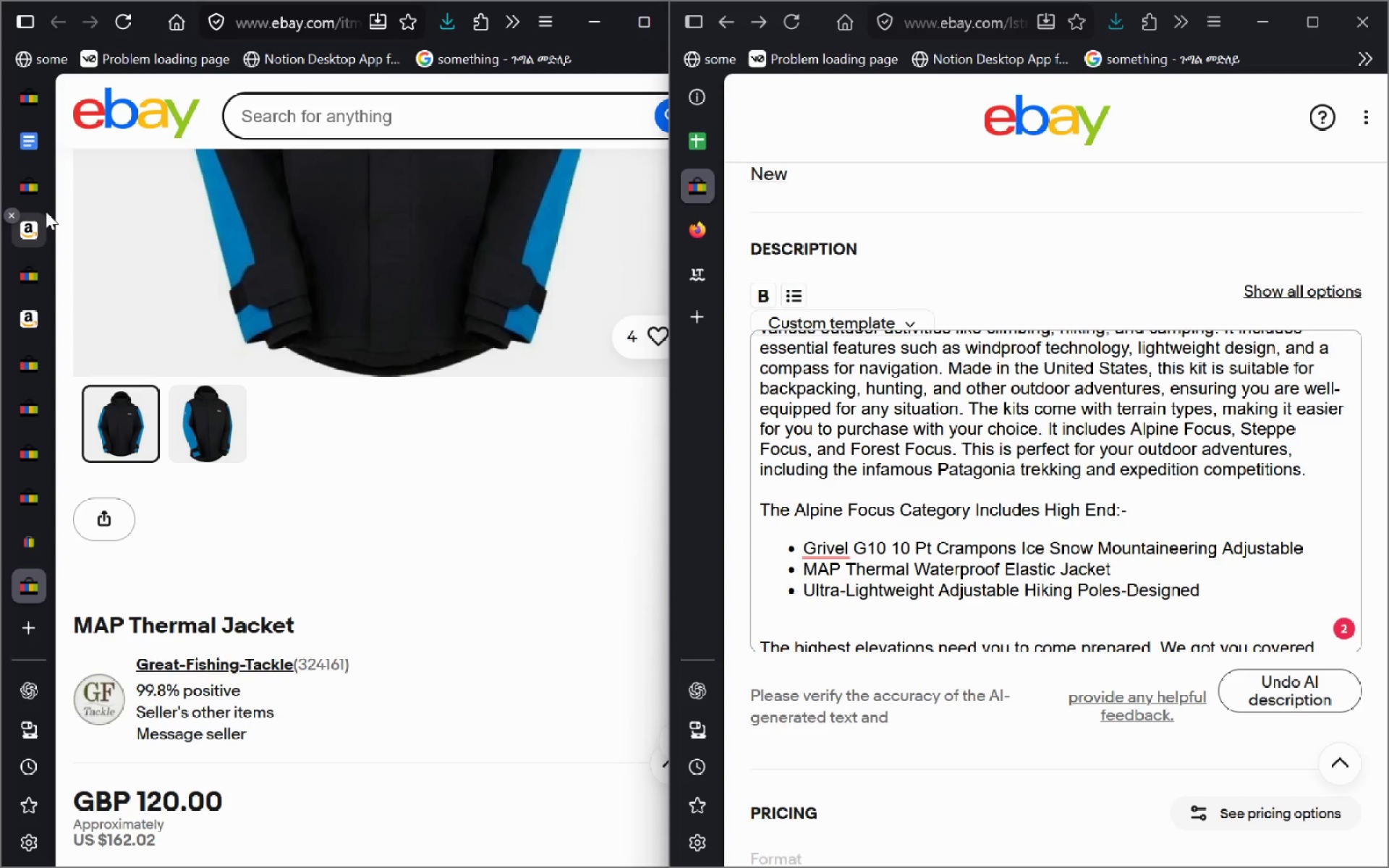 
left_click([37, 146])
 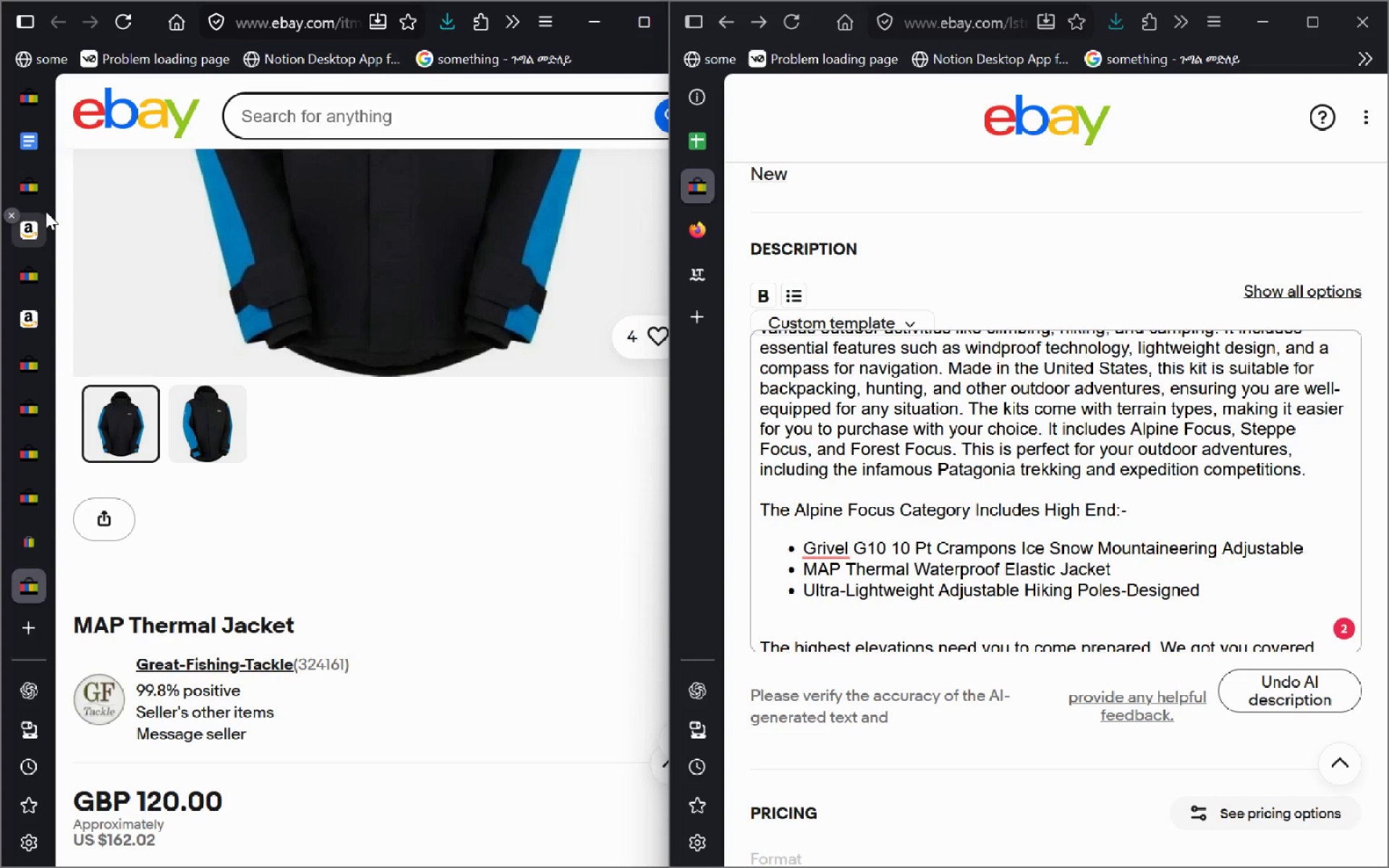 
left_click([294, 533])
 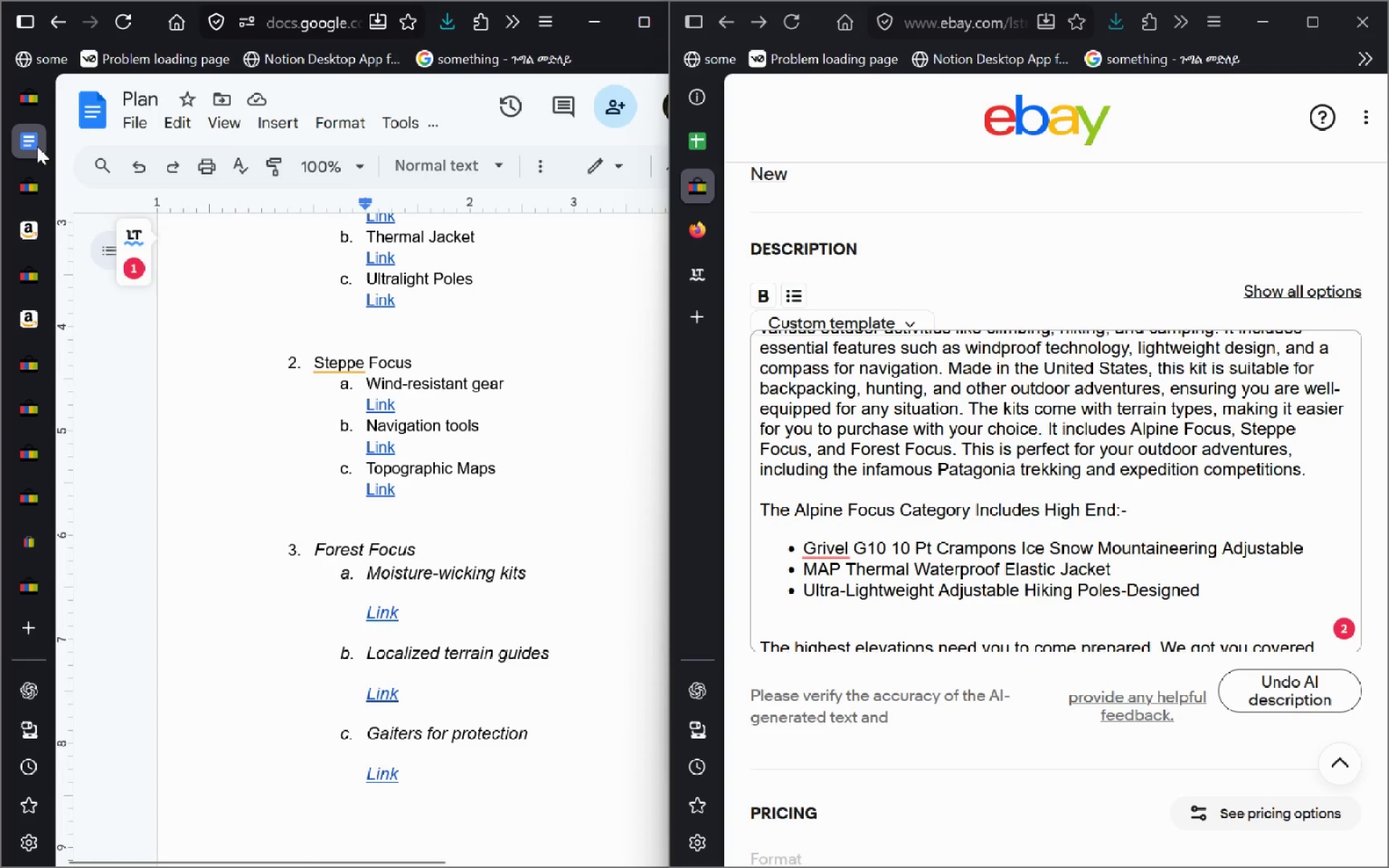 
left_click([440, 623])
 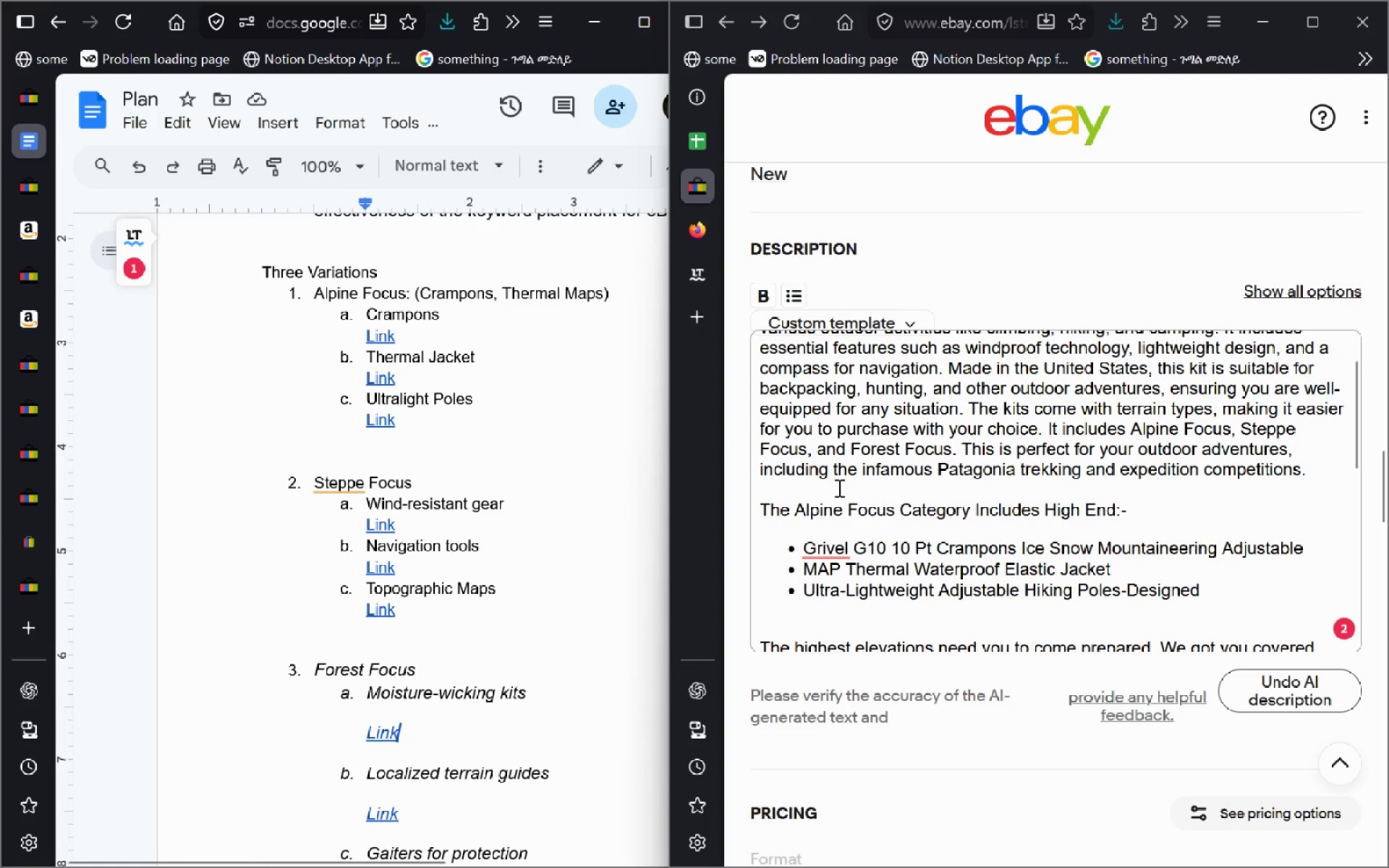 
wait(6.89)
 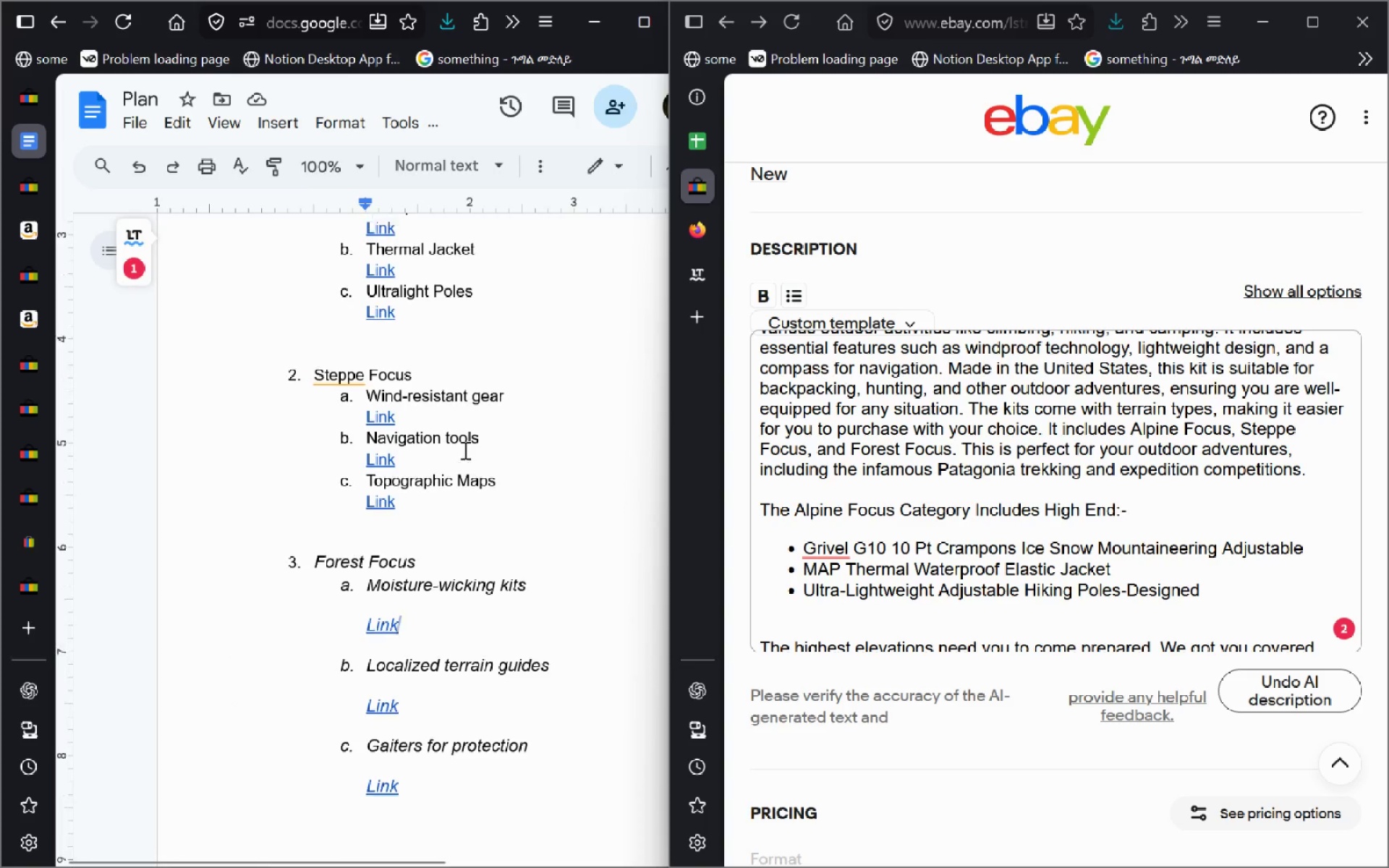 
left_click([378, 333])
 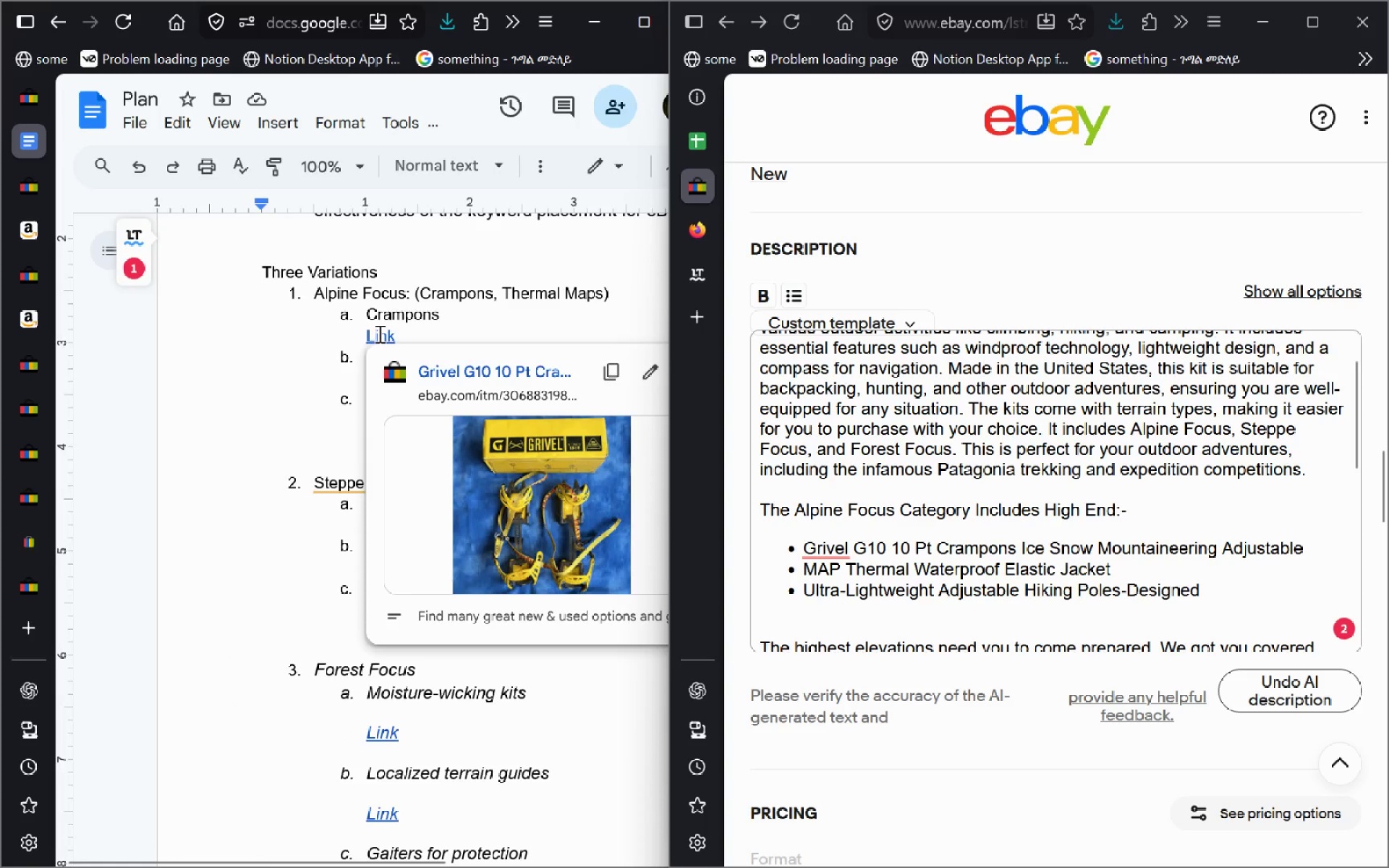 
left_click([452, 371])
 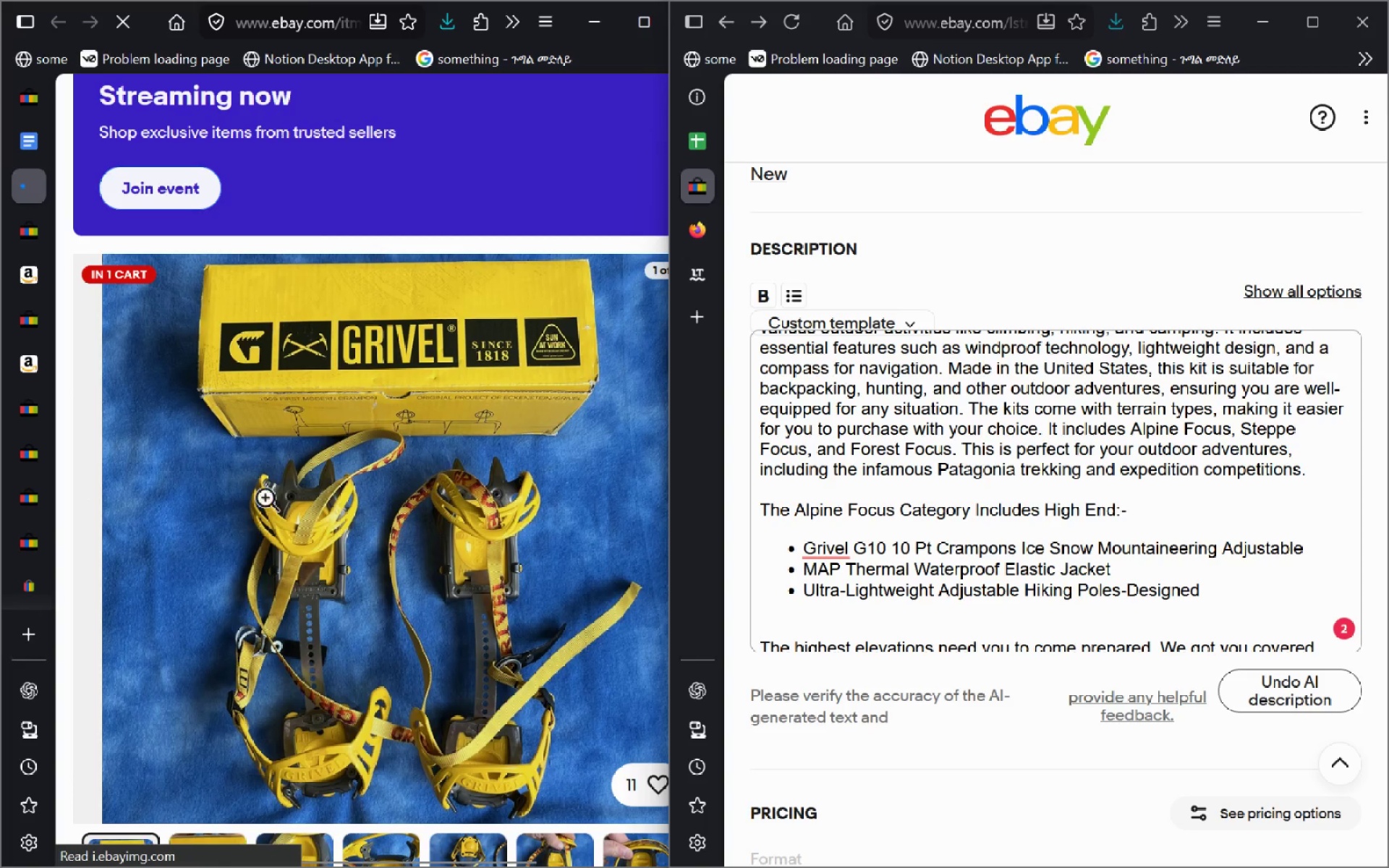 
wait(8.77)
 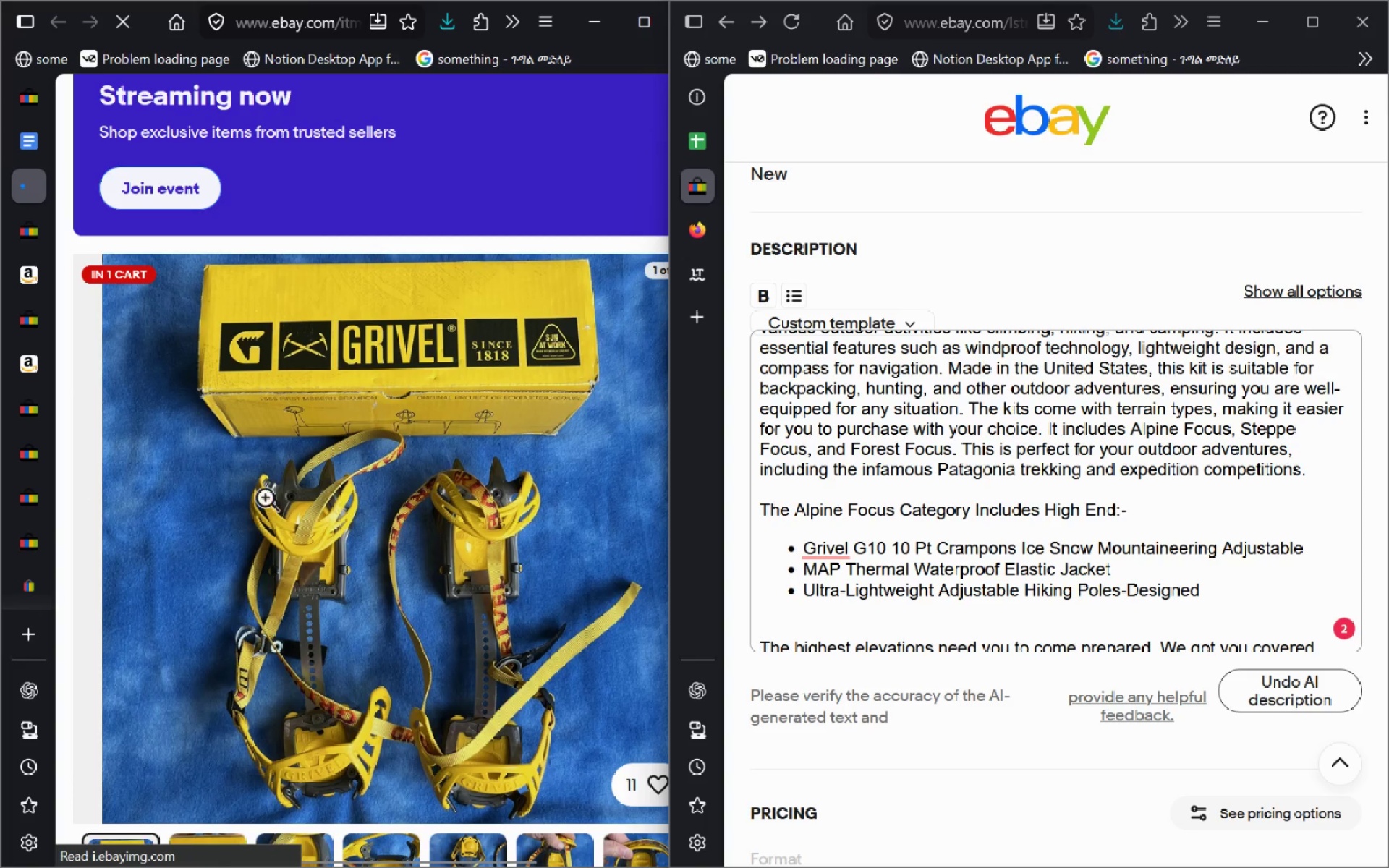 
left_click([15, 178])
 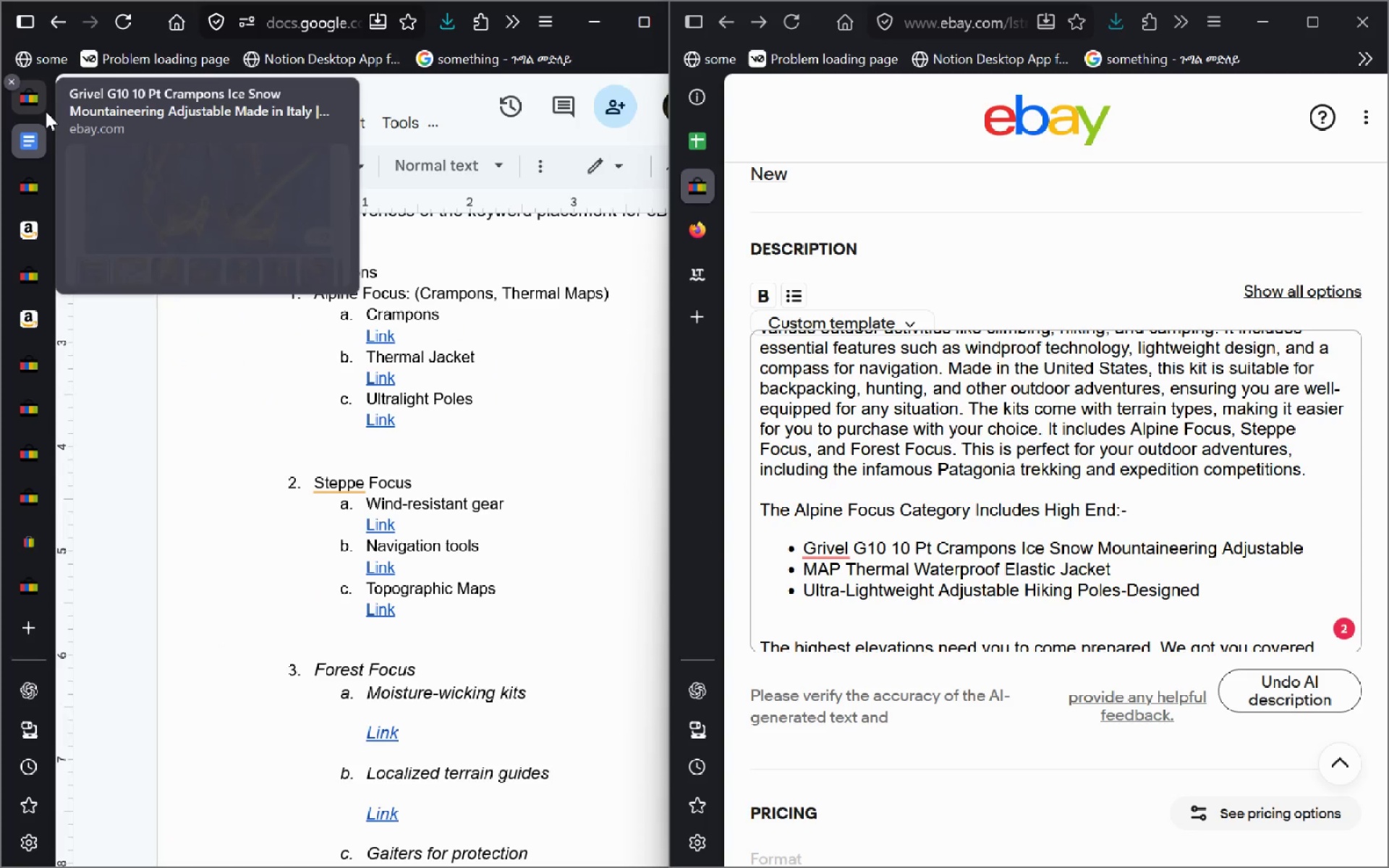 
left_click([46, 111])
 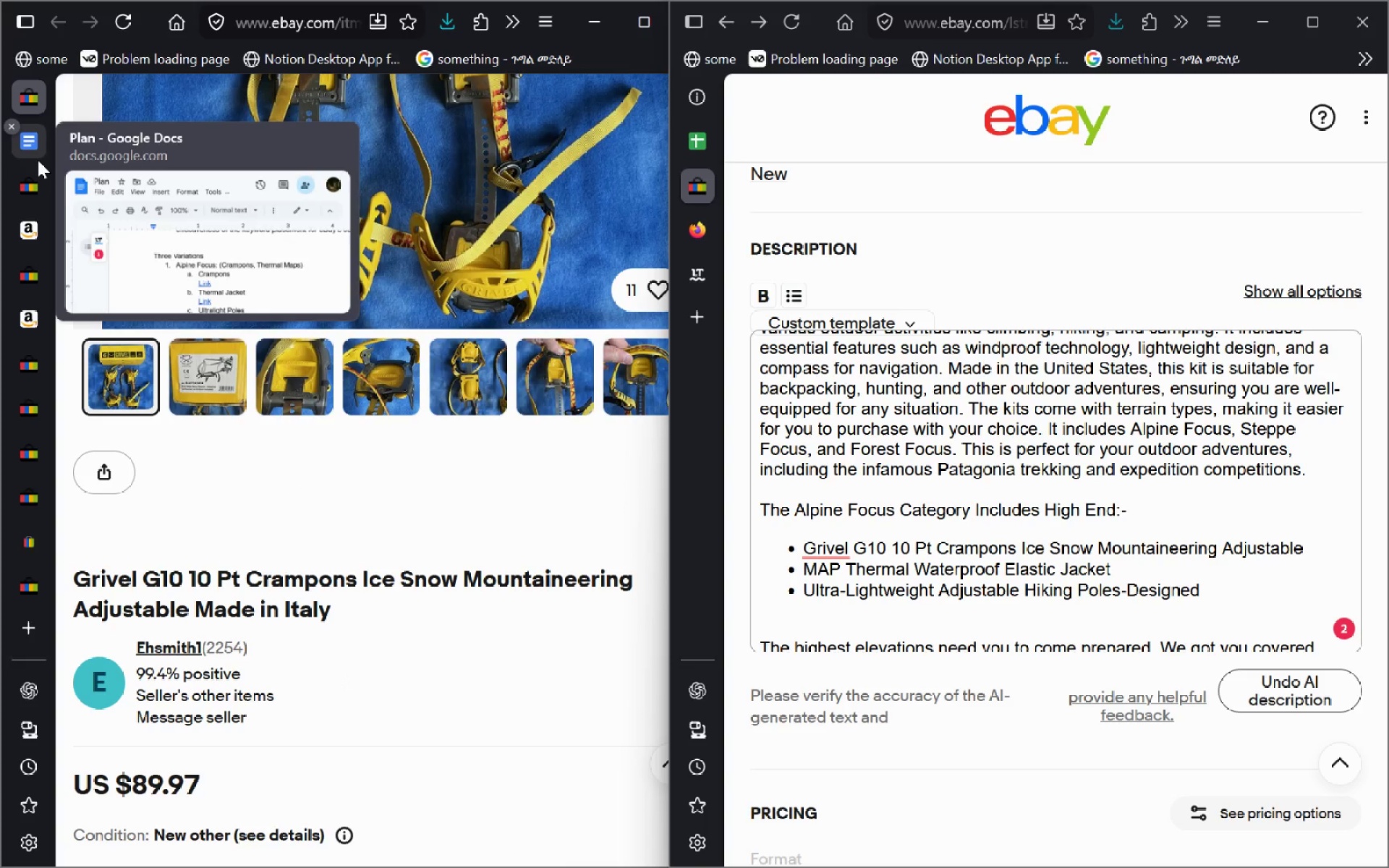 
left_click([38, 160])
 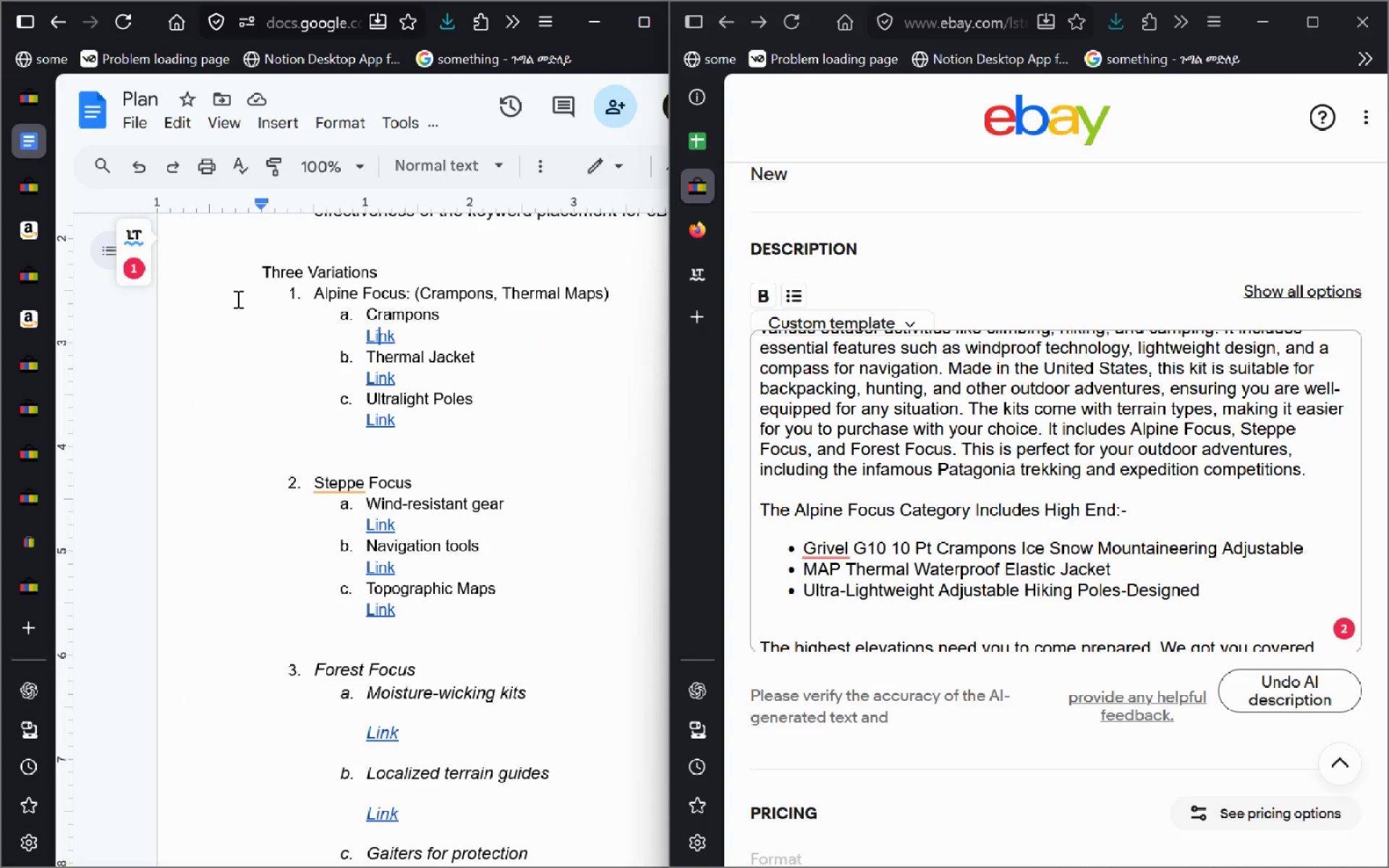 
left_click([1288, 4])
 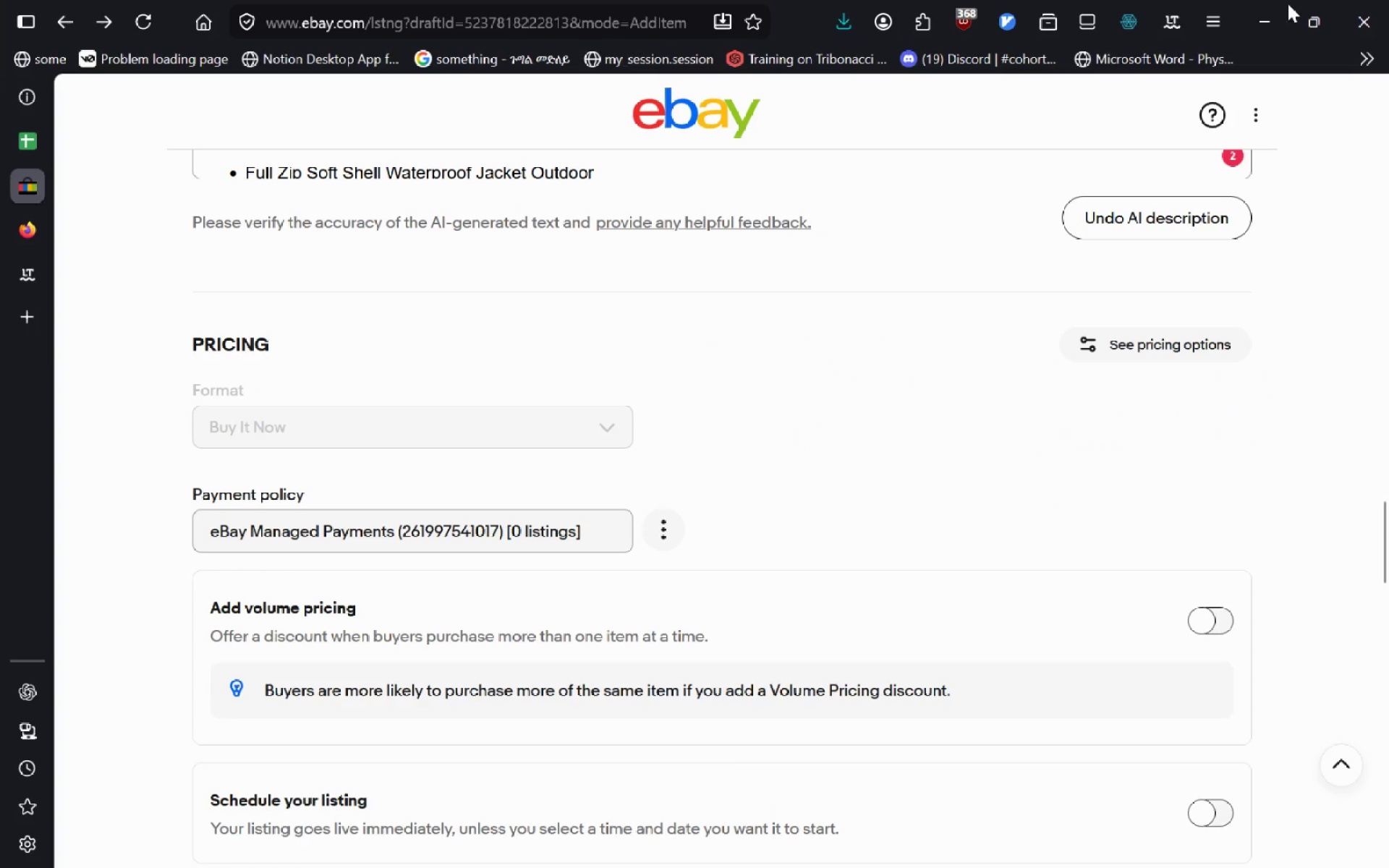 
mouse_move([714, 474])
 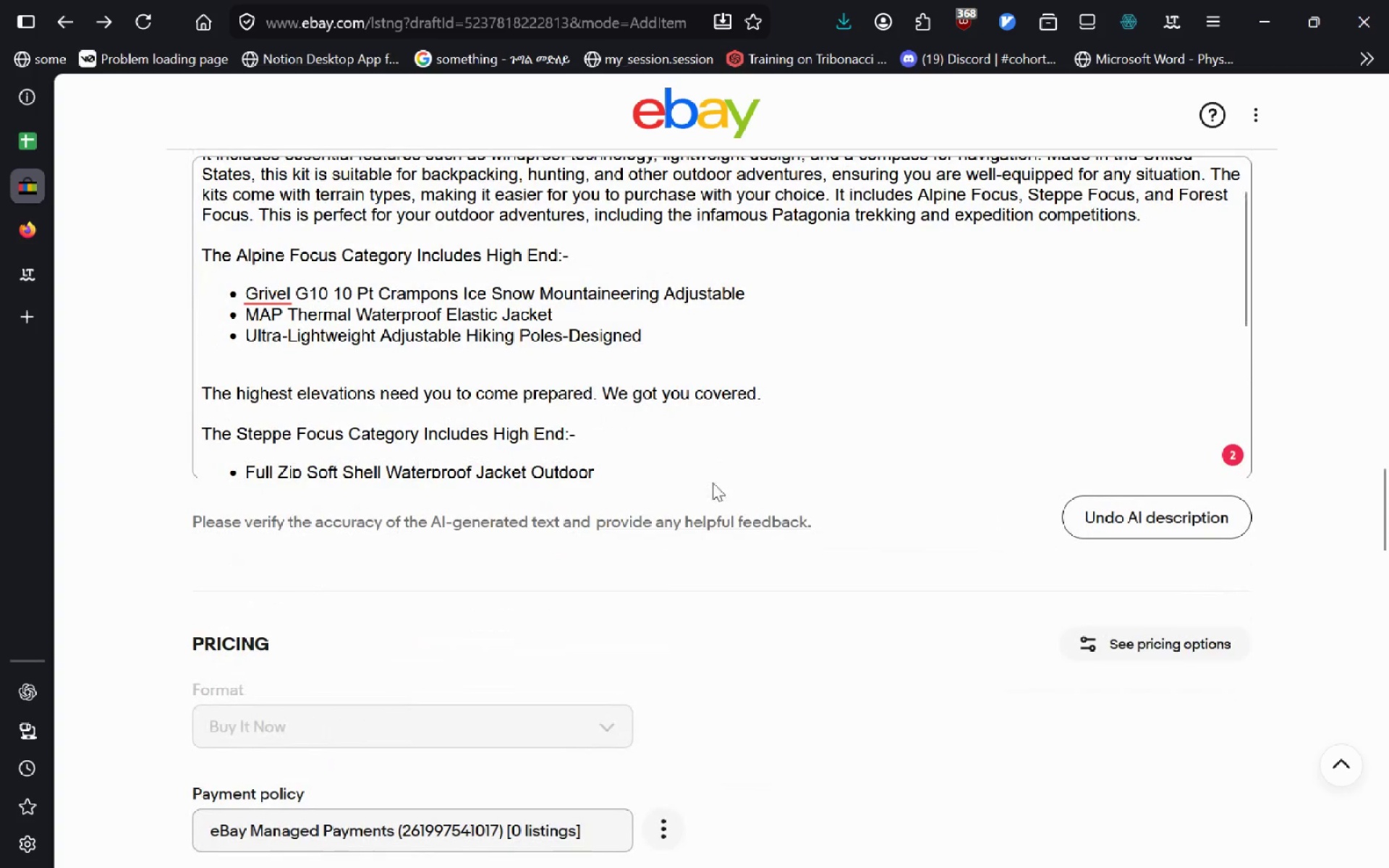 
left_click([713, 482])
 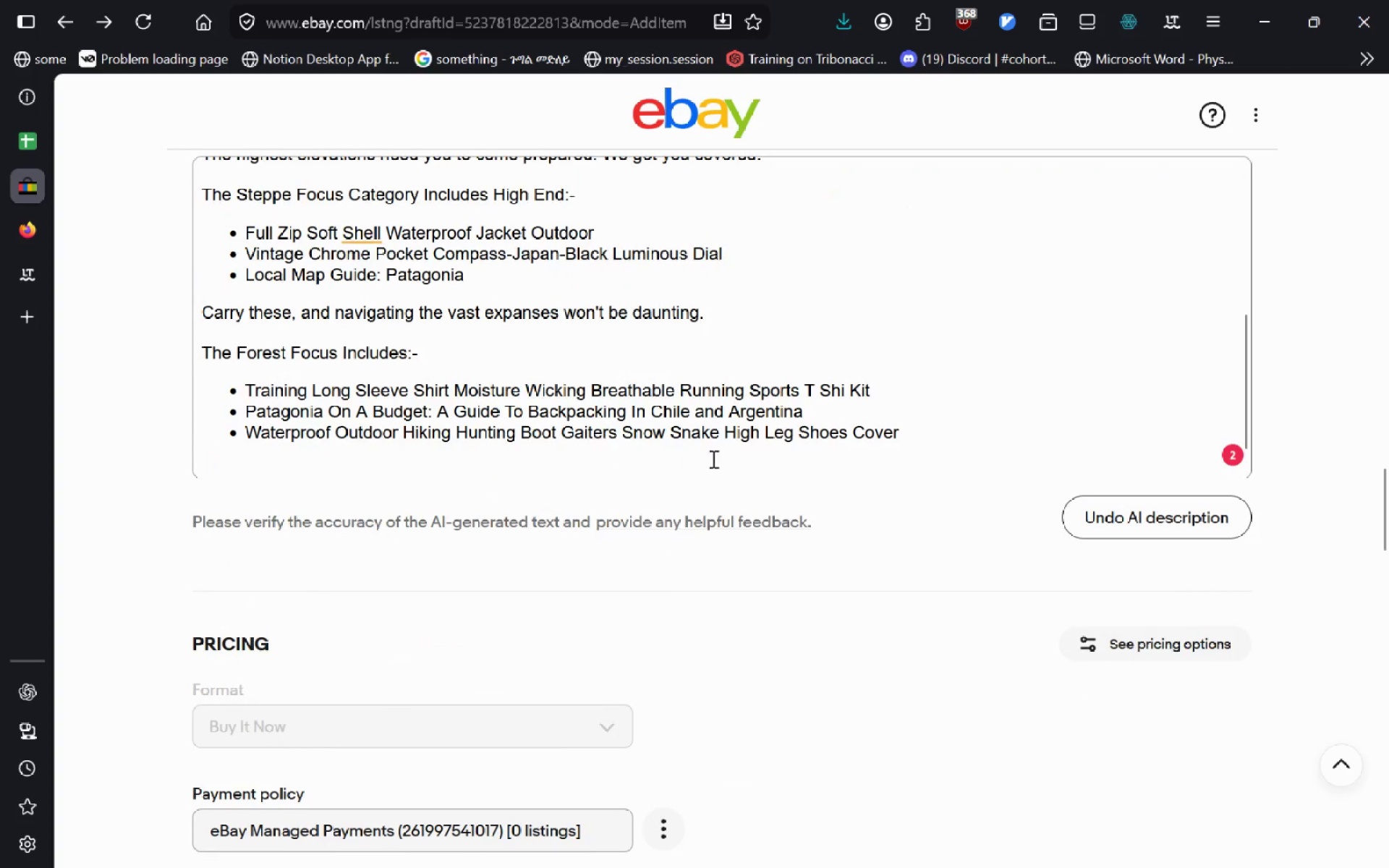 
left_click([717, 461])
 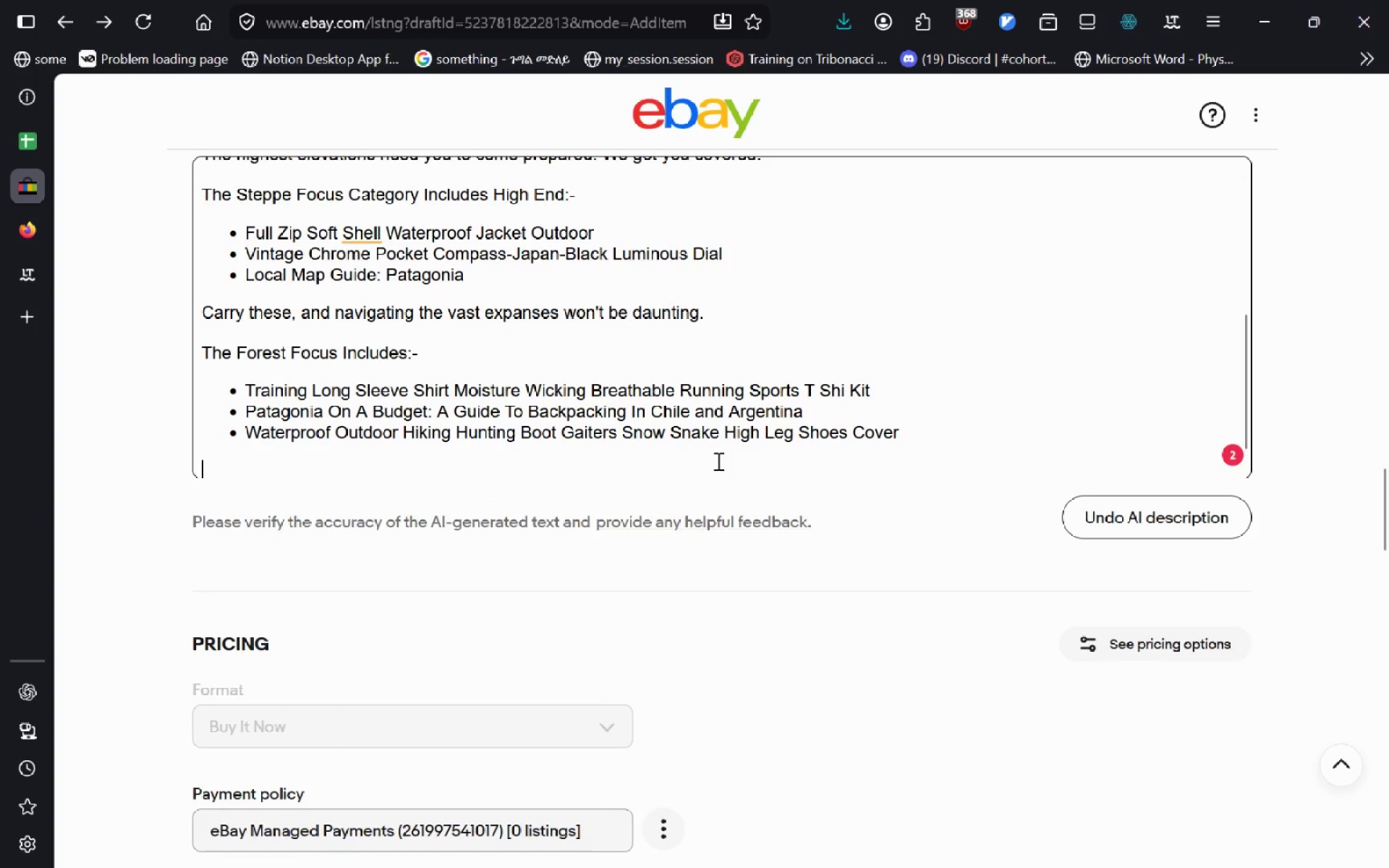 
type(Buy this on)
 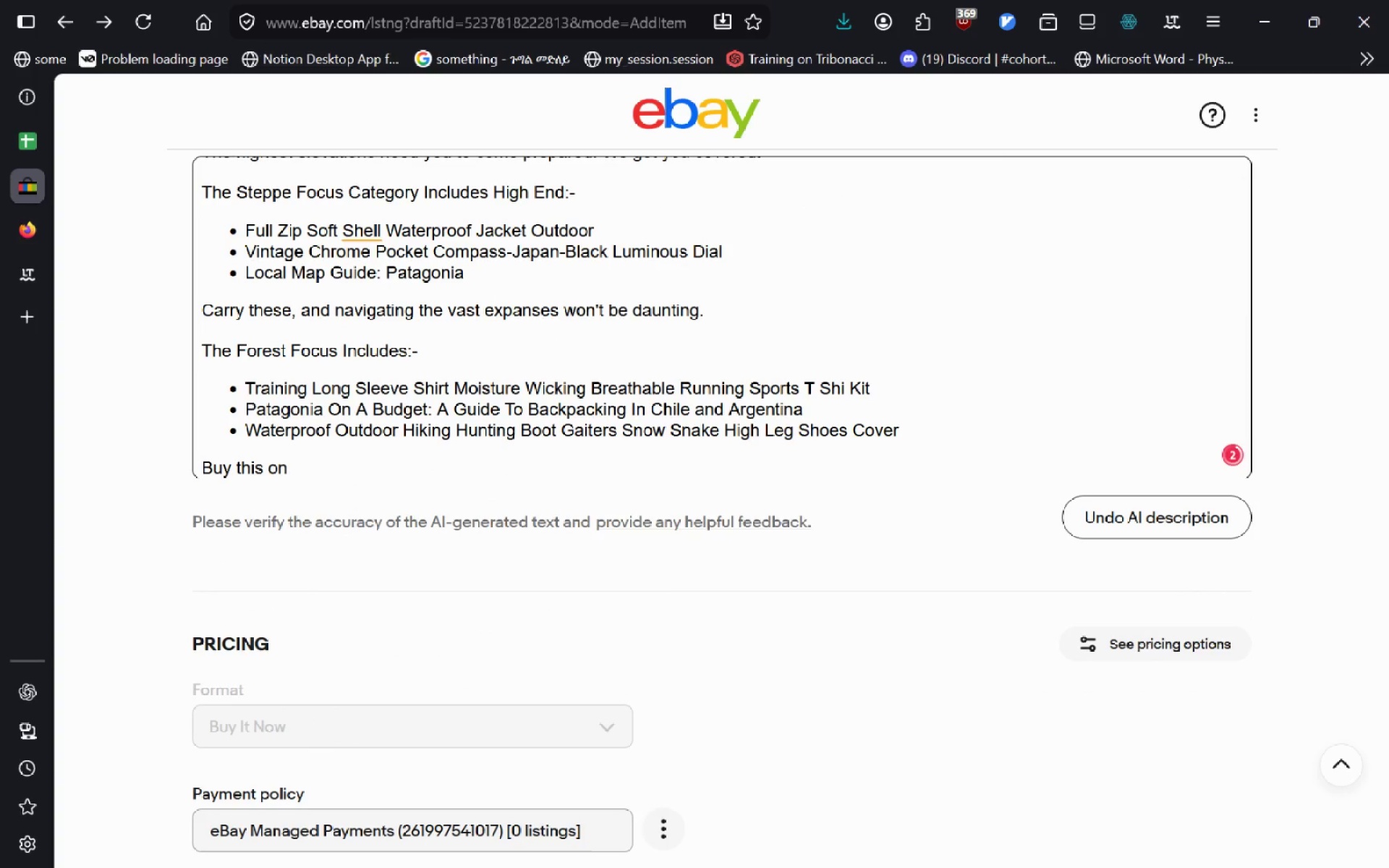 
key(Control+Backspace)
 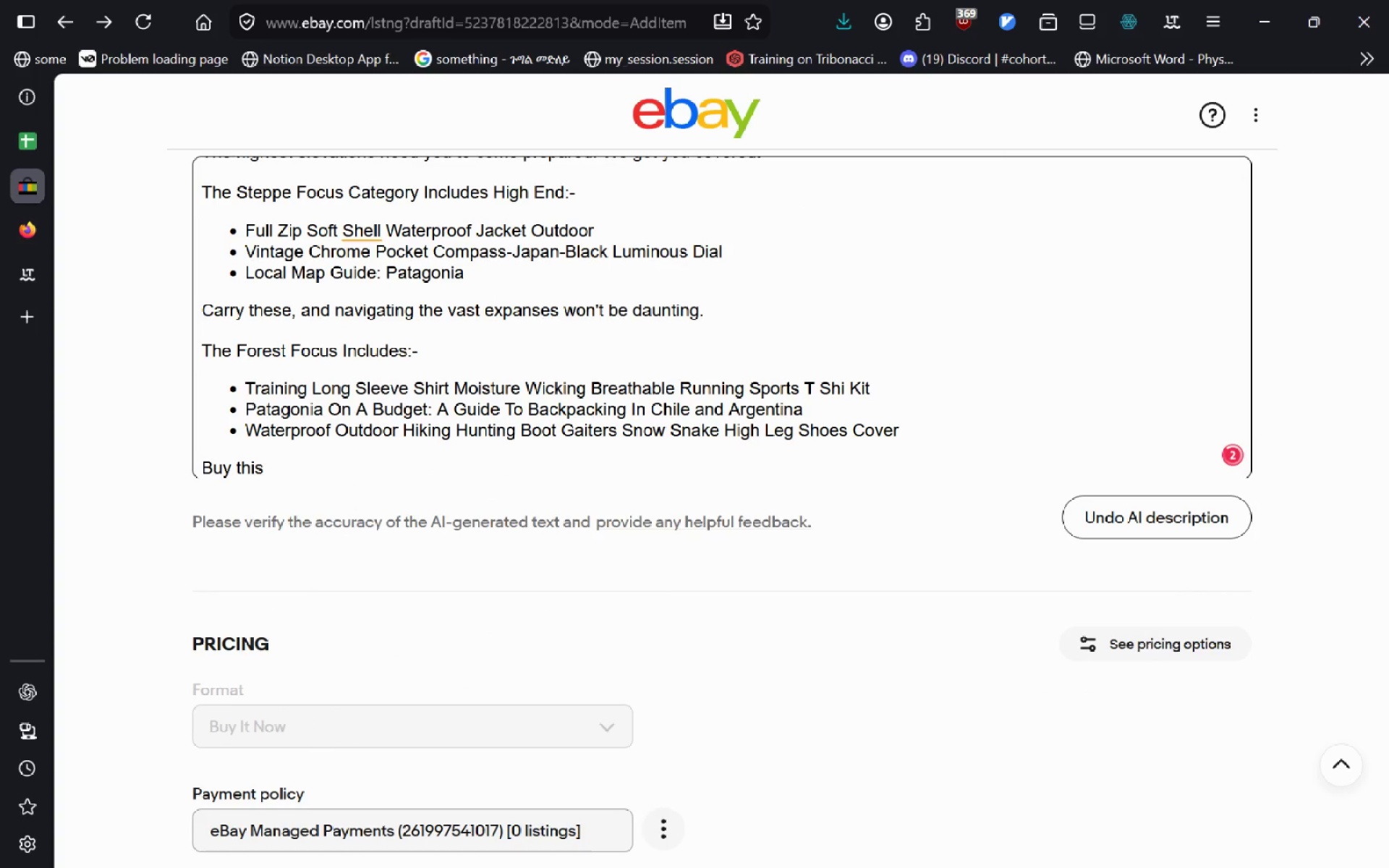 
type(items and carry on with adventure f )
key(Backspace)
key(Backspace)
type(of a lifetime. )
 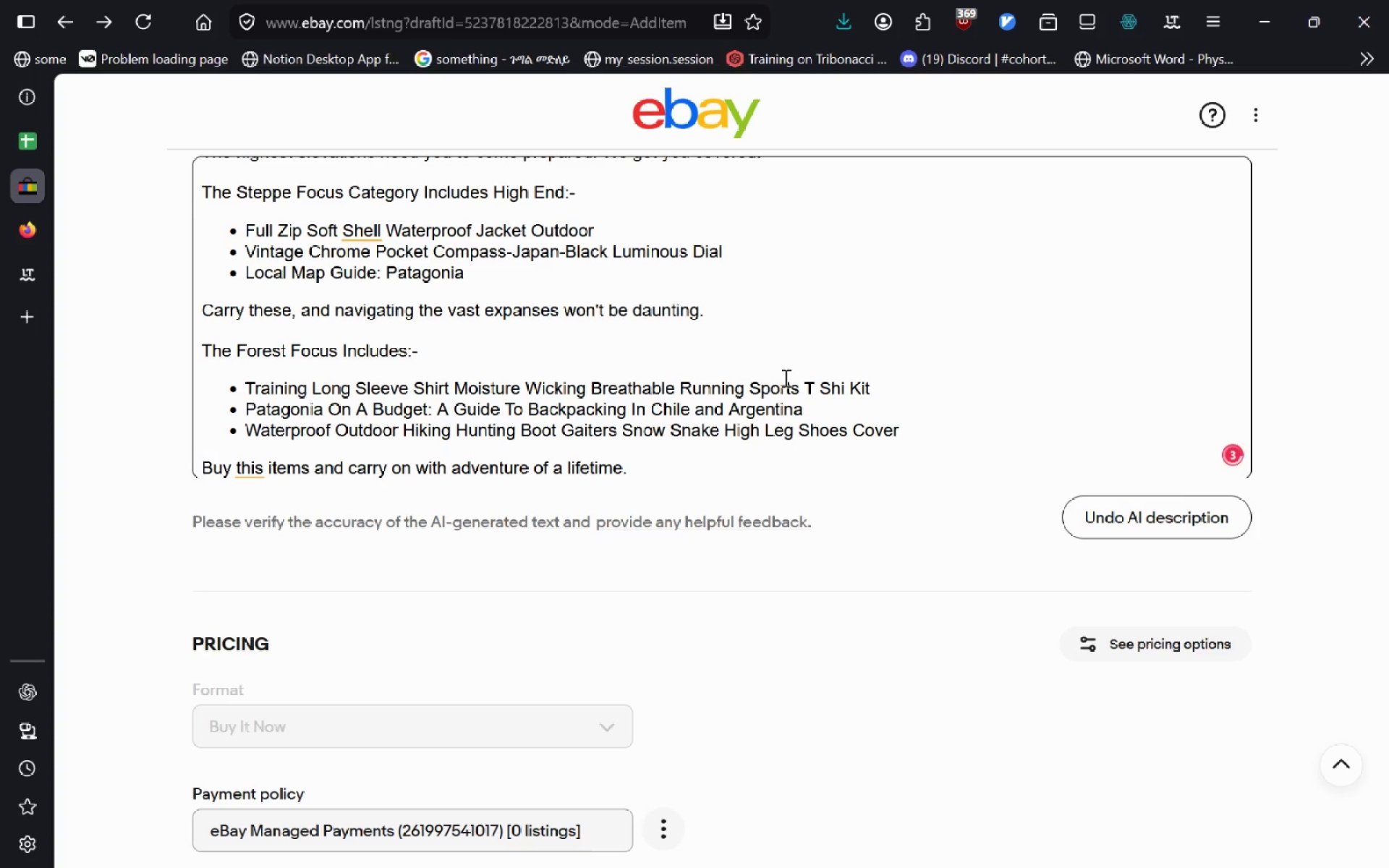 
mouse_move([809, 352])
 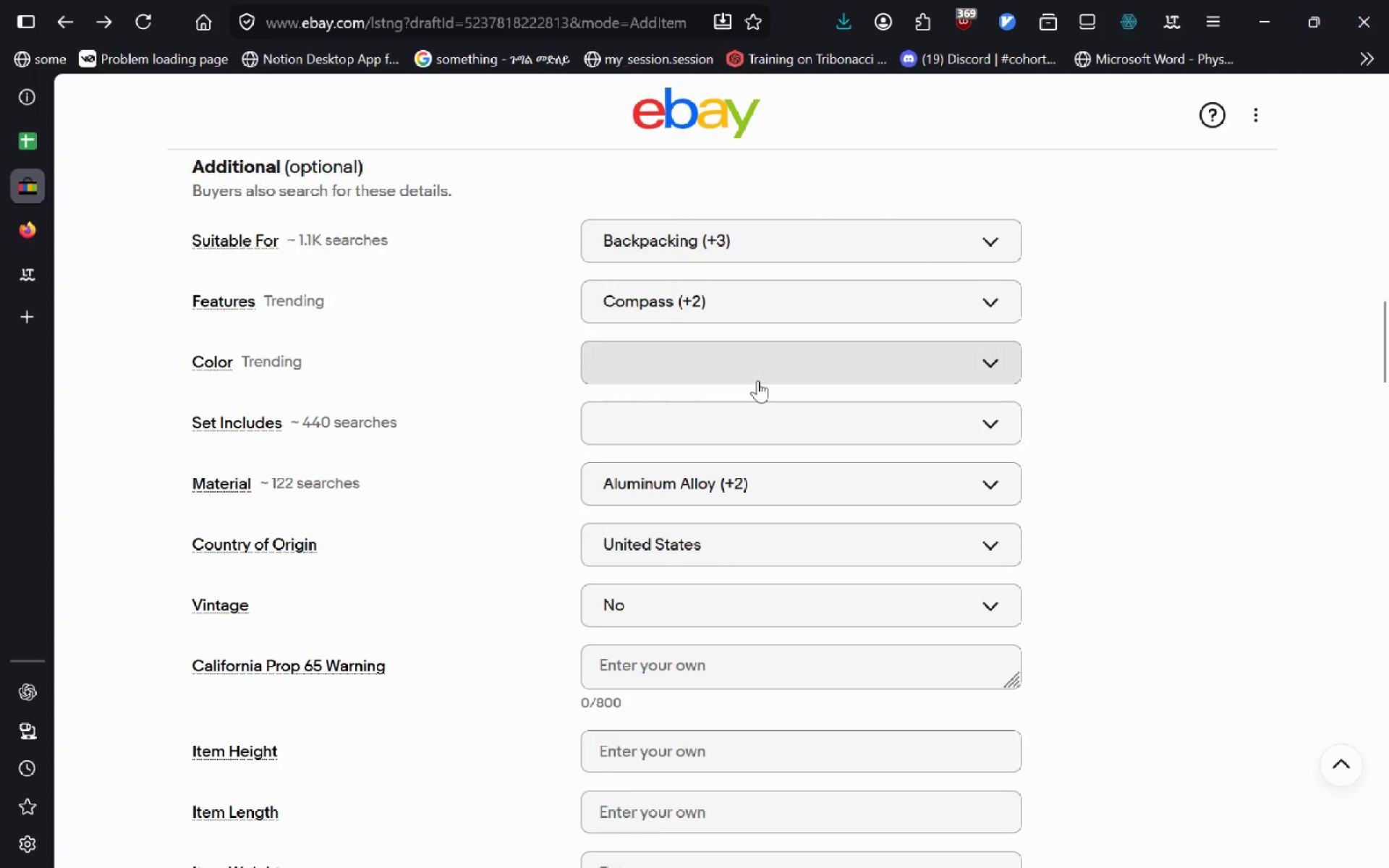 
left_click([757, 380])
 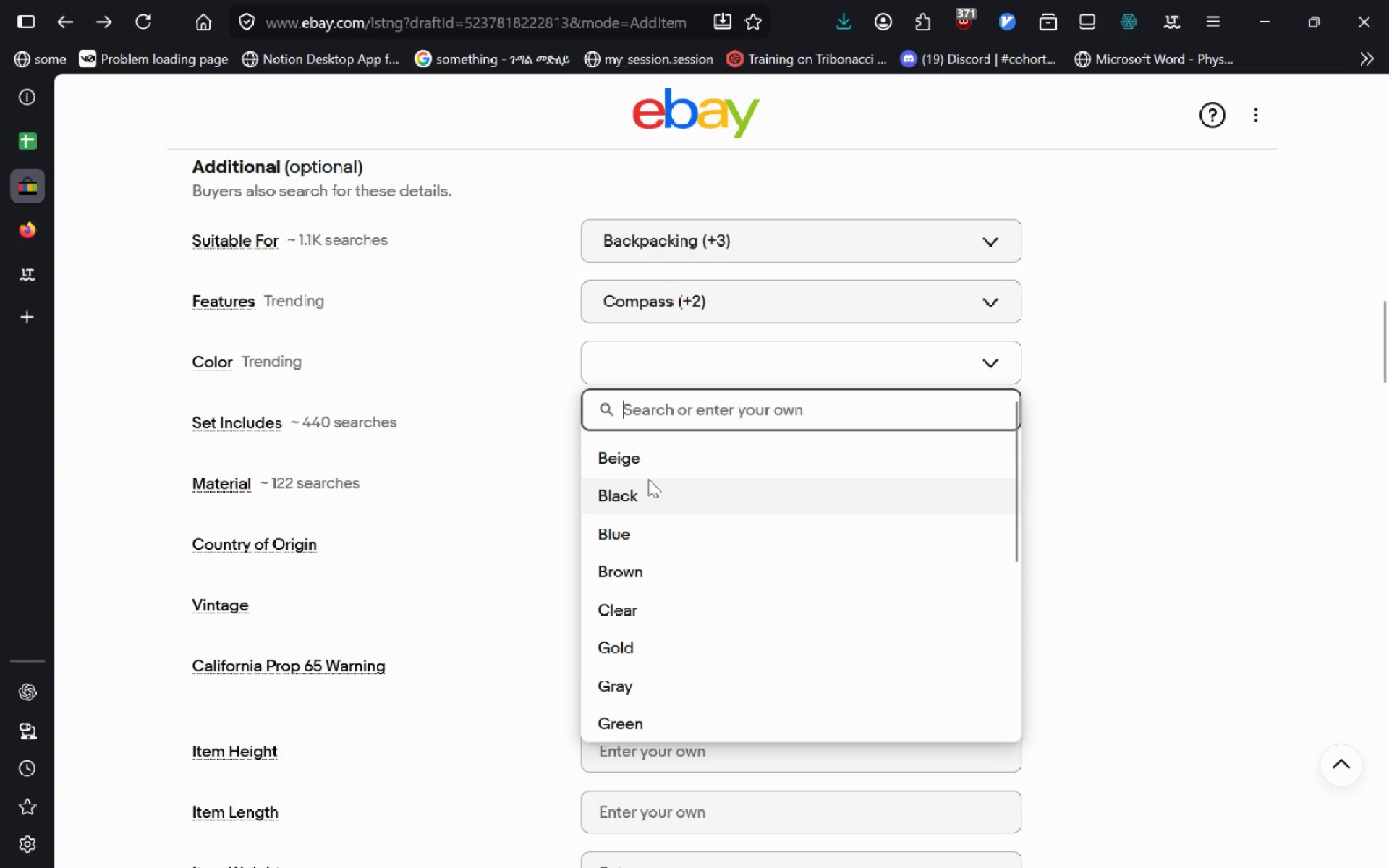 
left_click([646, 504])
 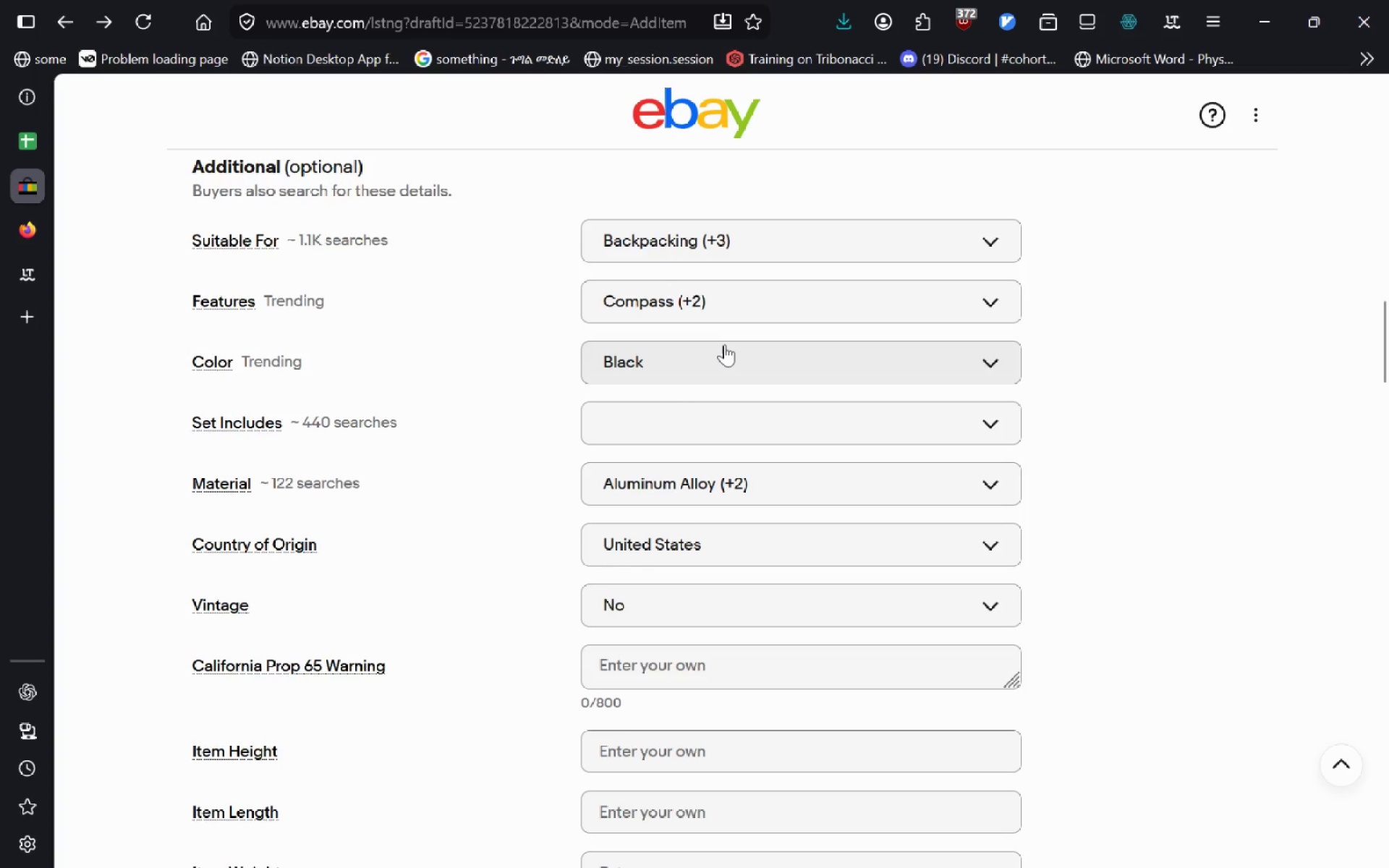 
left_click([724, 344])
 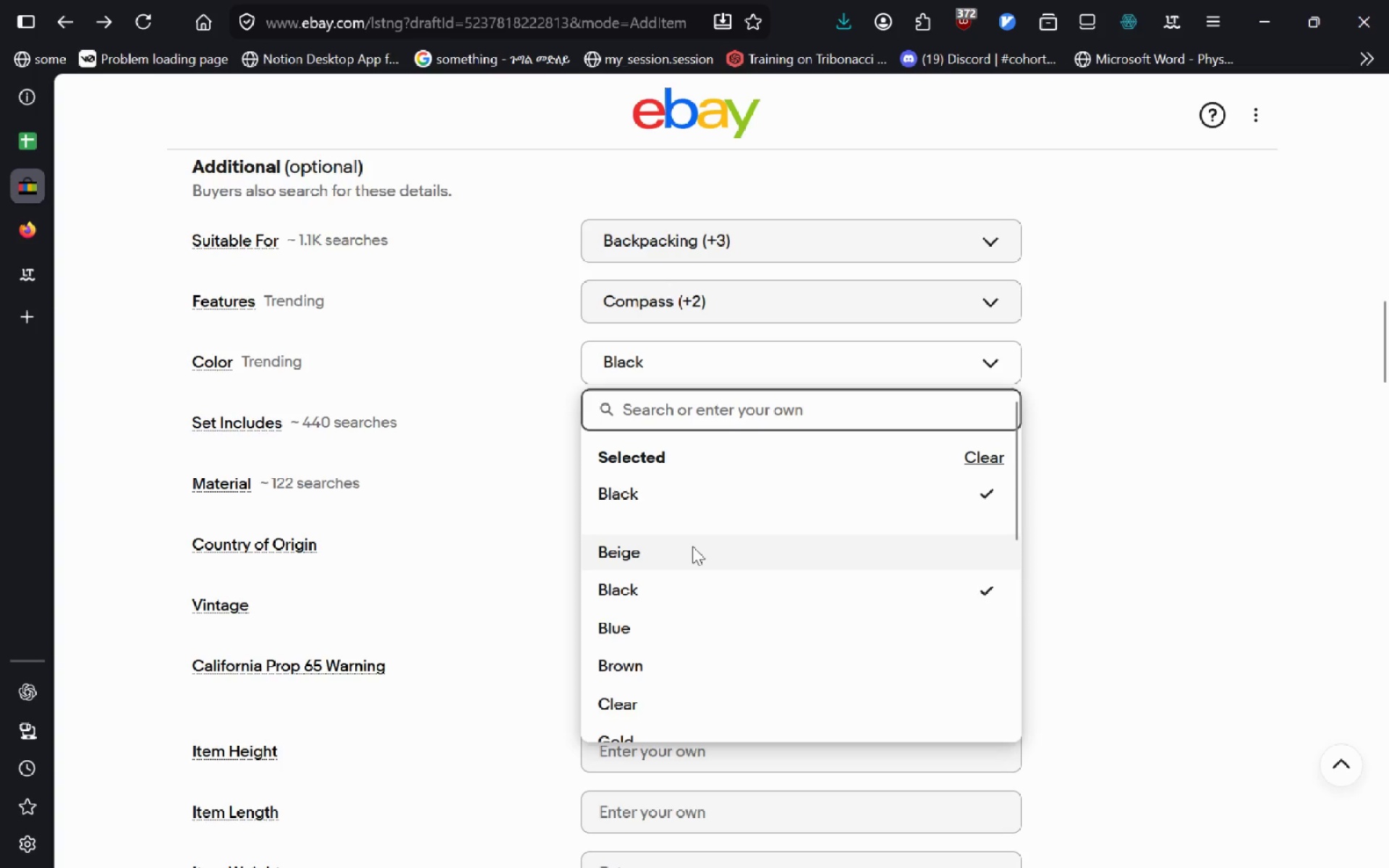 
type(Blue)
key(Backspace)
type(\)
key(Backspace)
key(Backspace)
 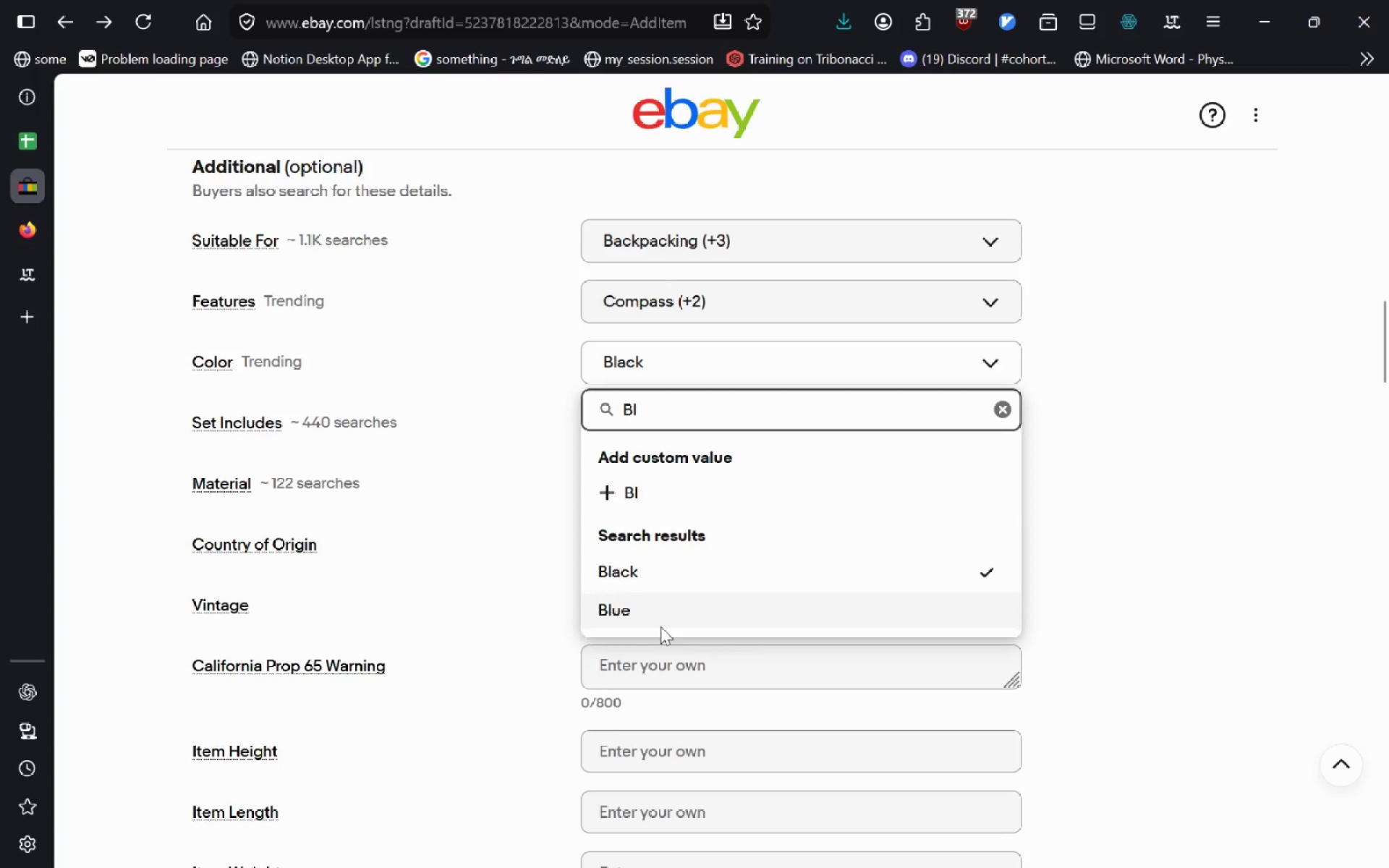 
left_click([660, 626])
 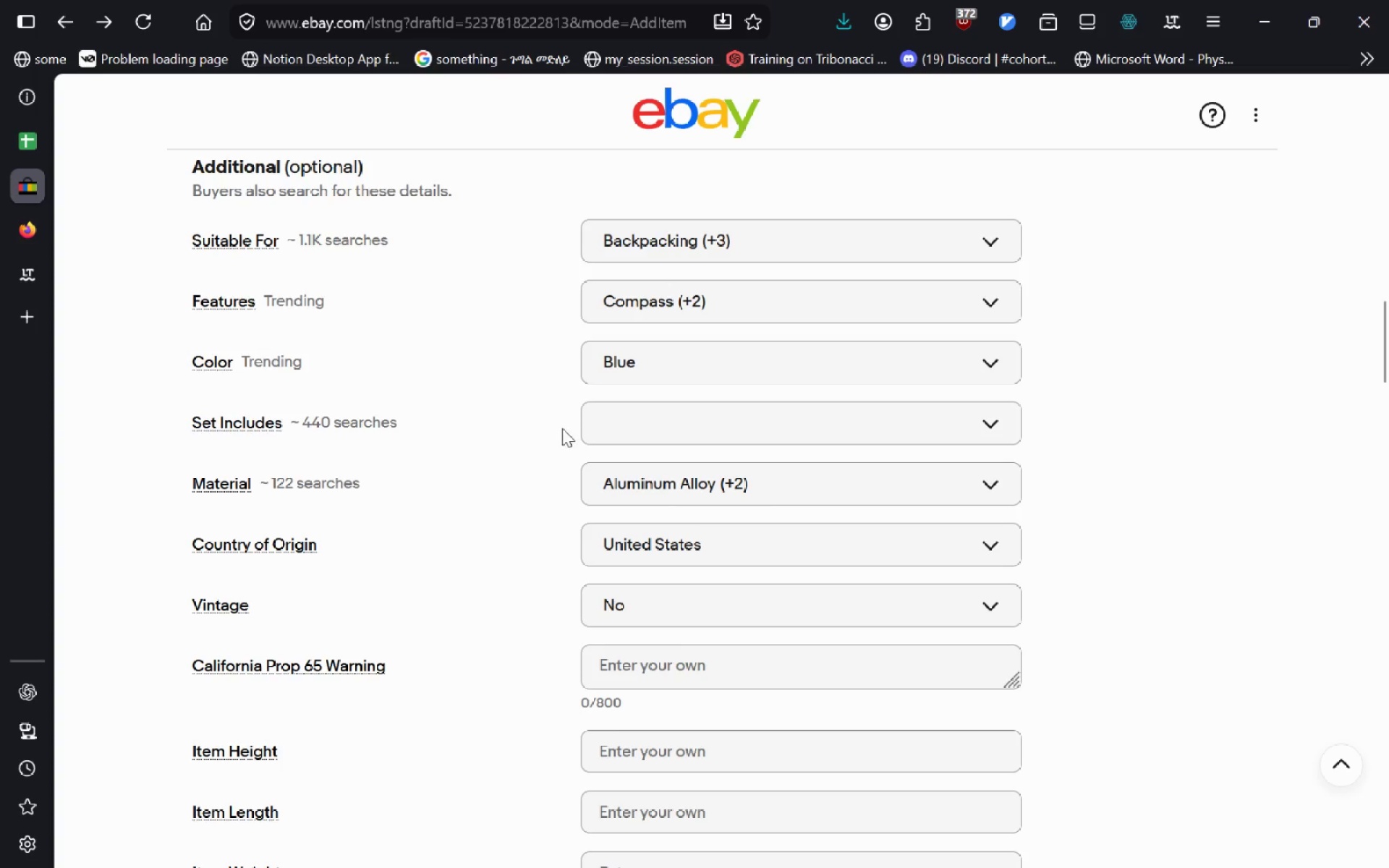 
left_click([612, 420])
 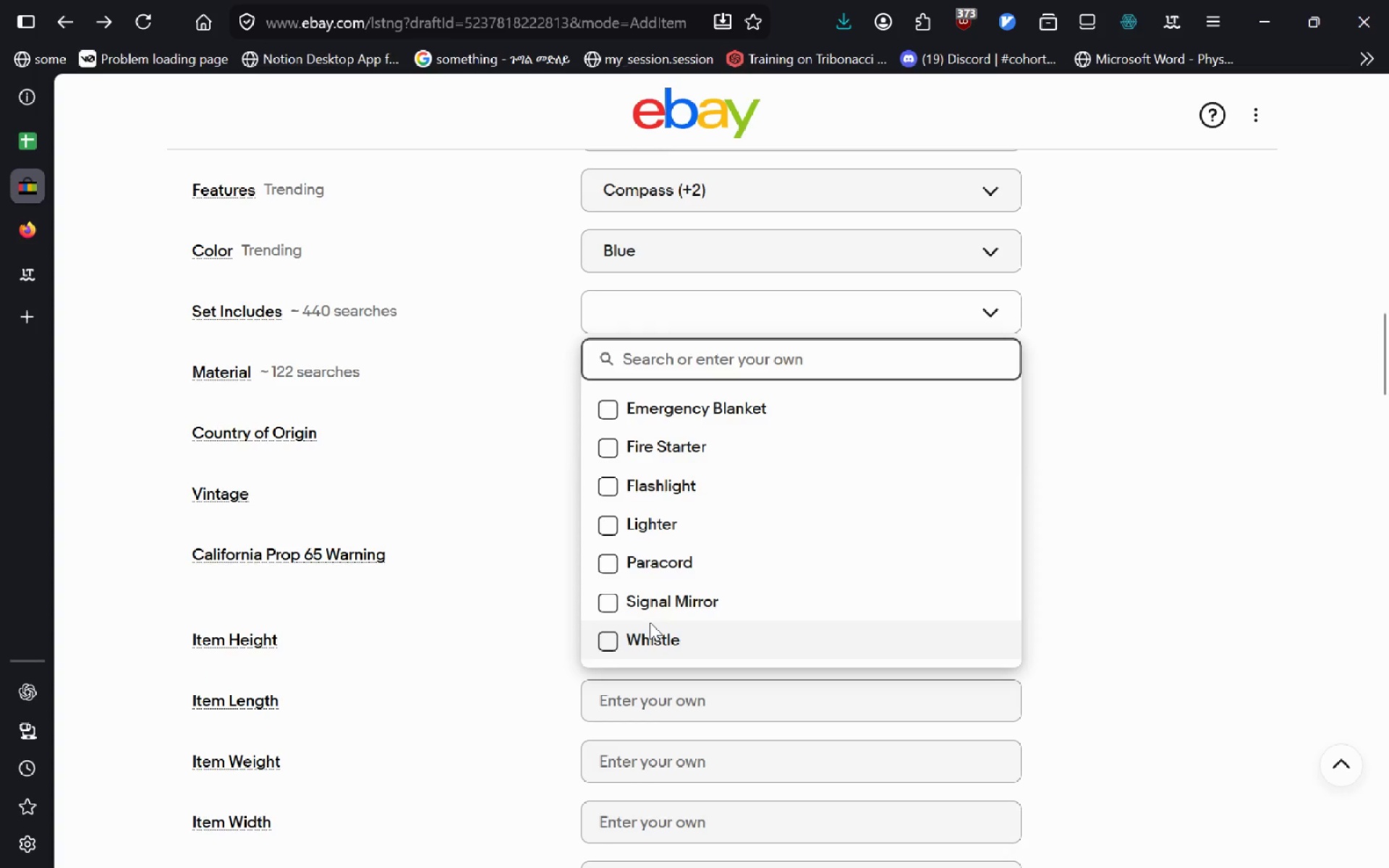 
left_click([406, 459])
 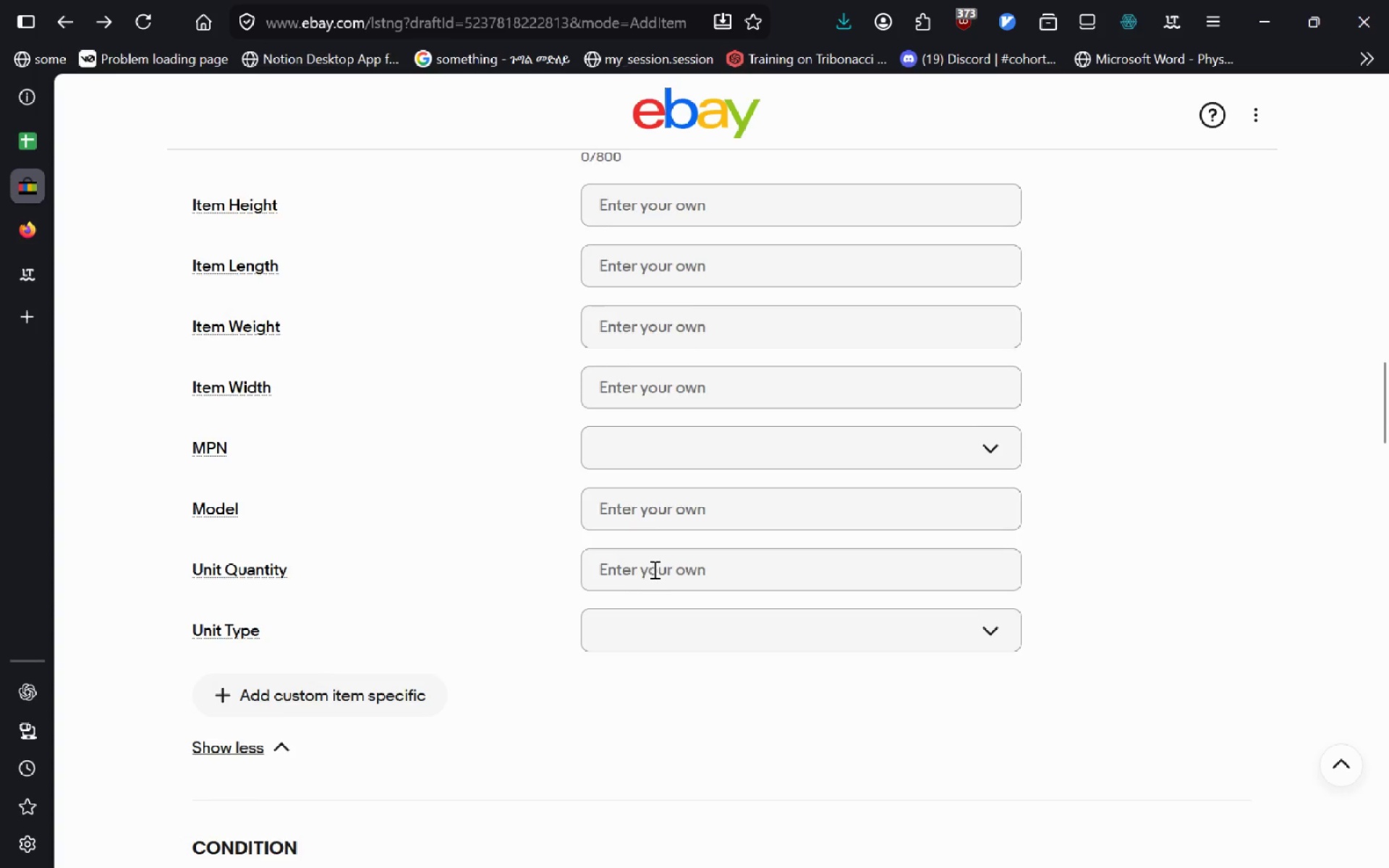 
left_click([671, 548])
 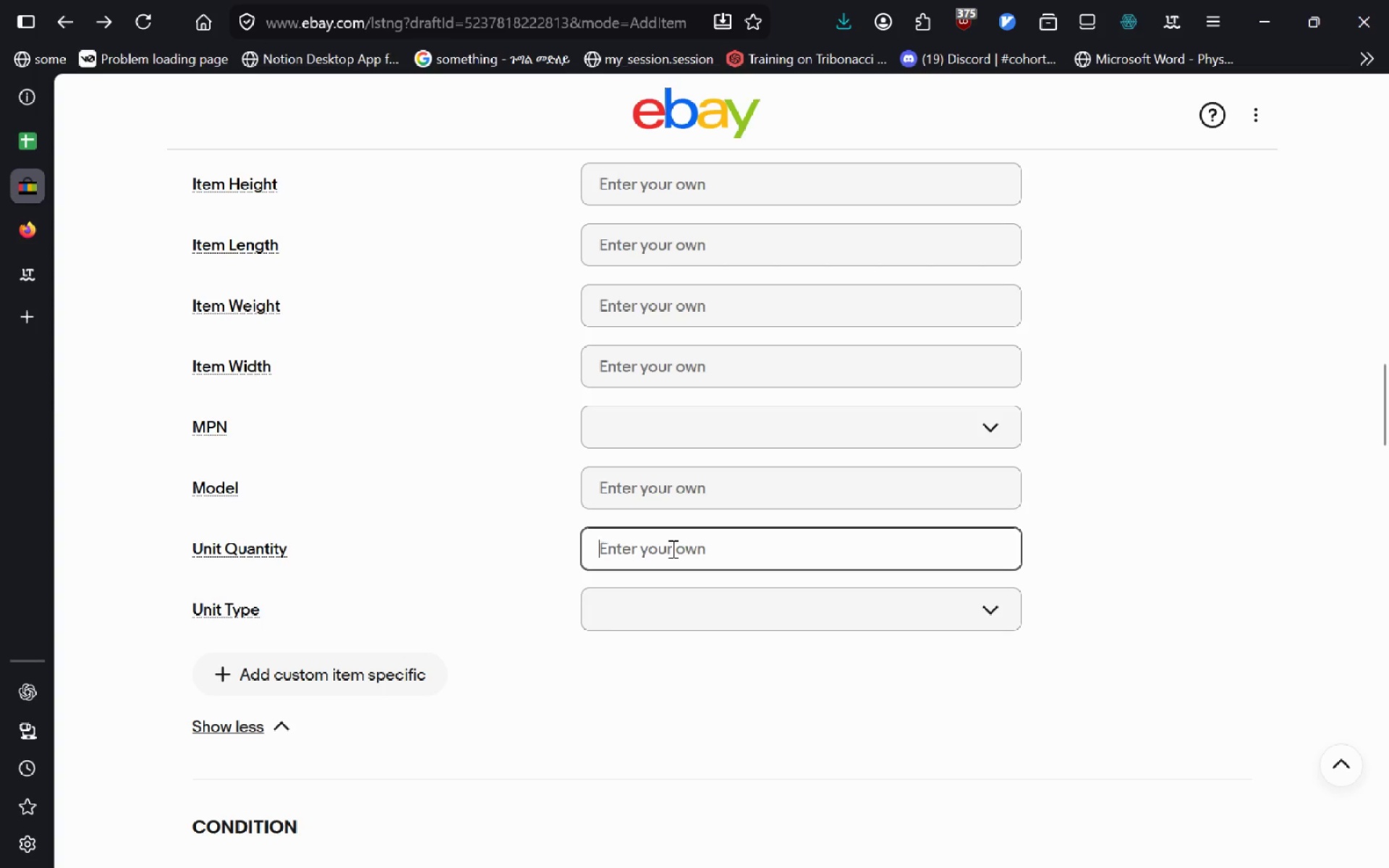 
key(9)
 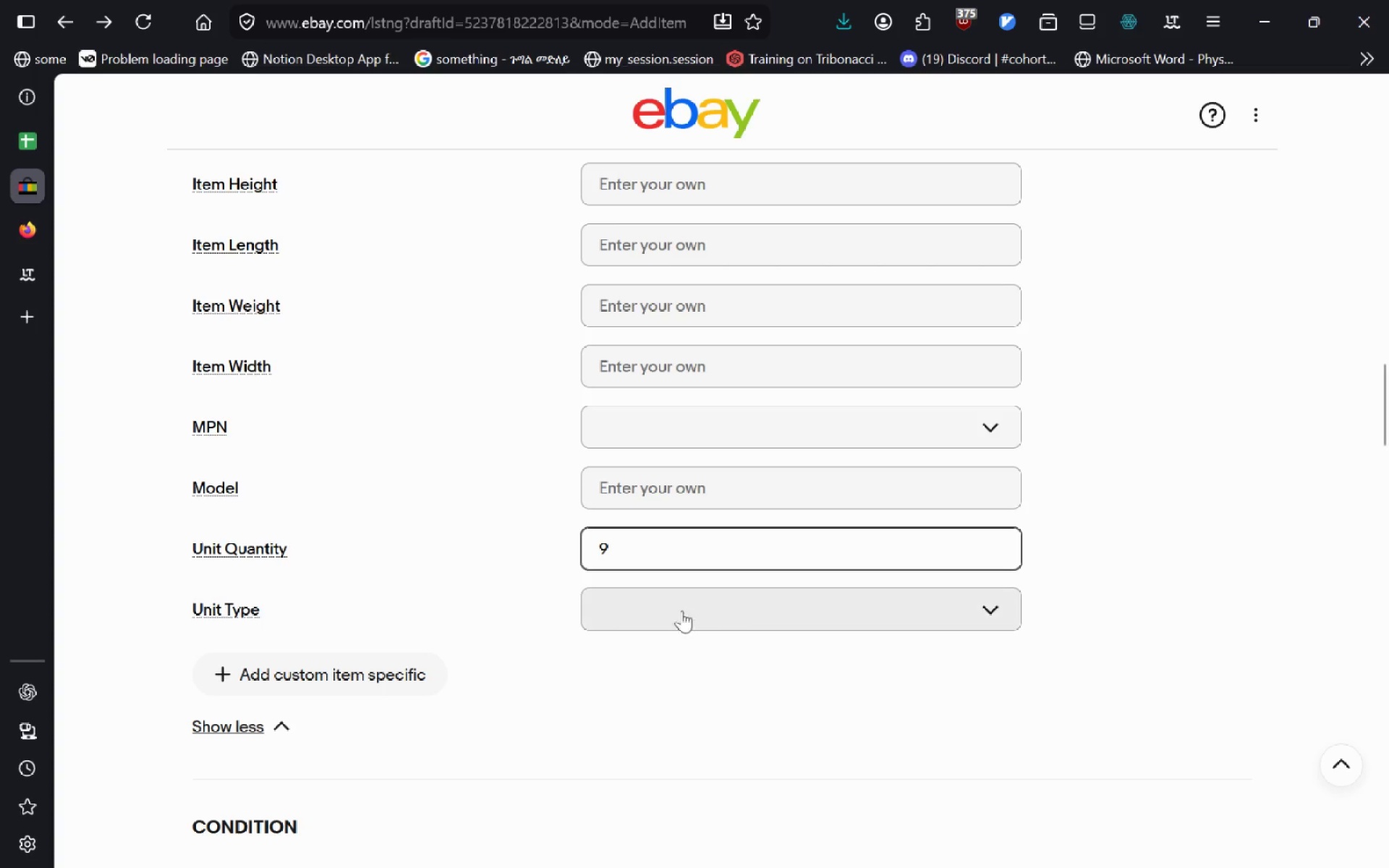 
left_click([682, 608])
 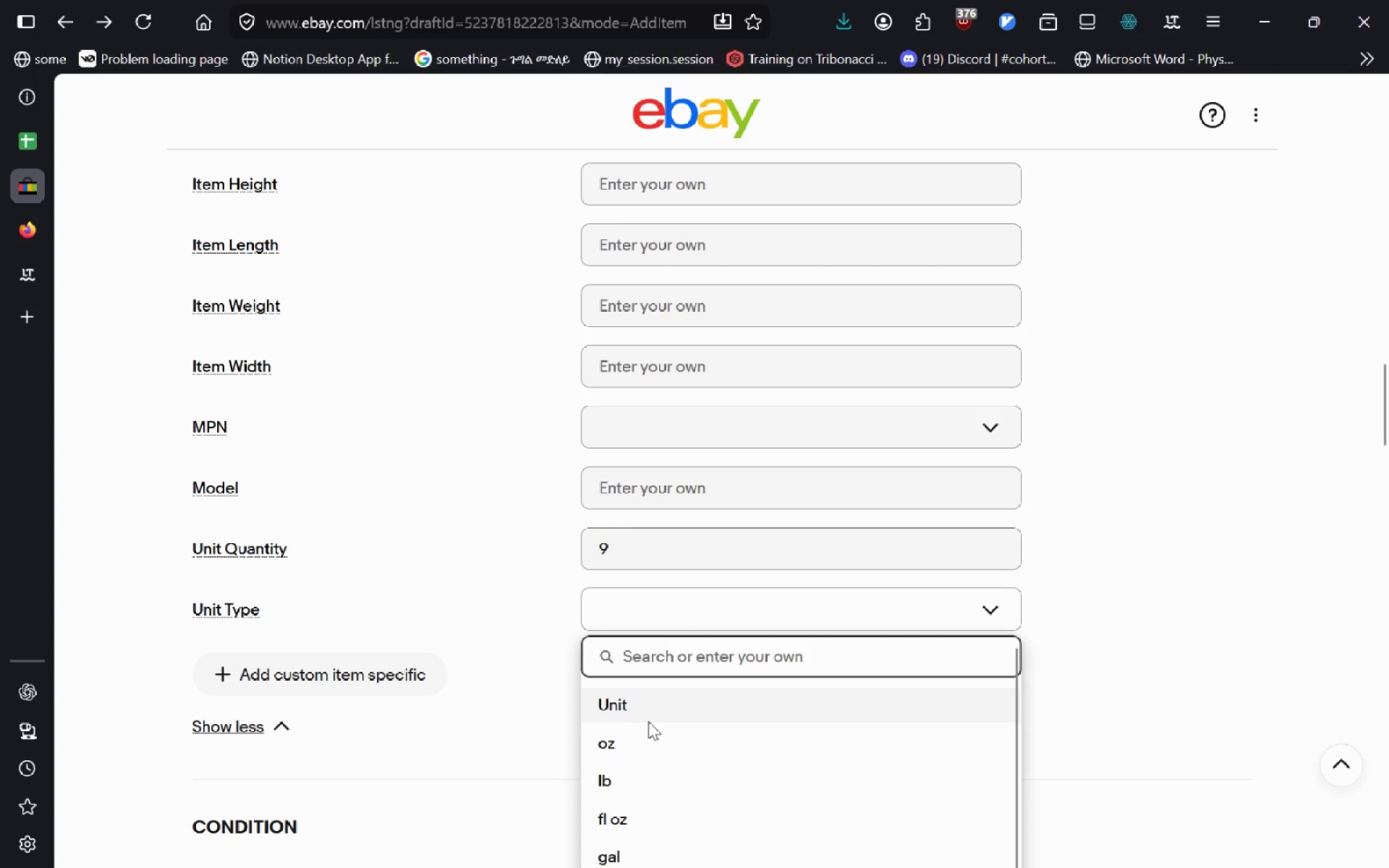 
left_click([648, 721])
 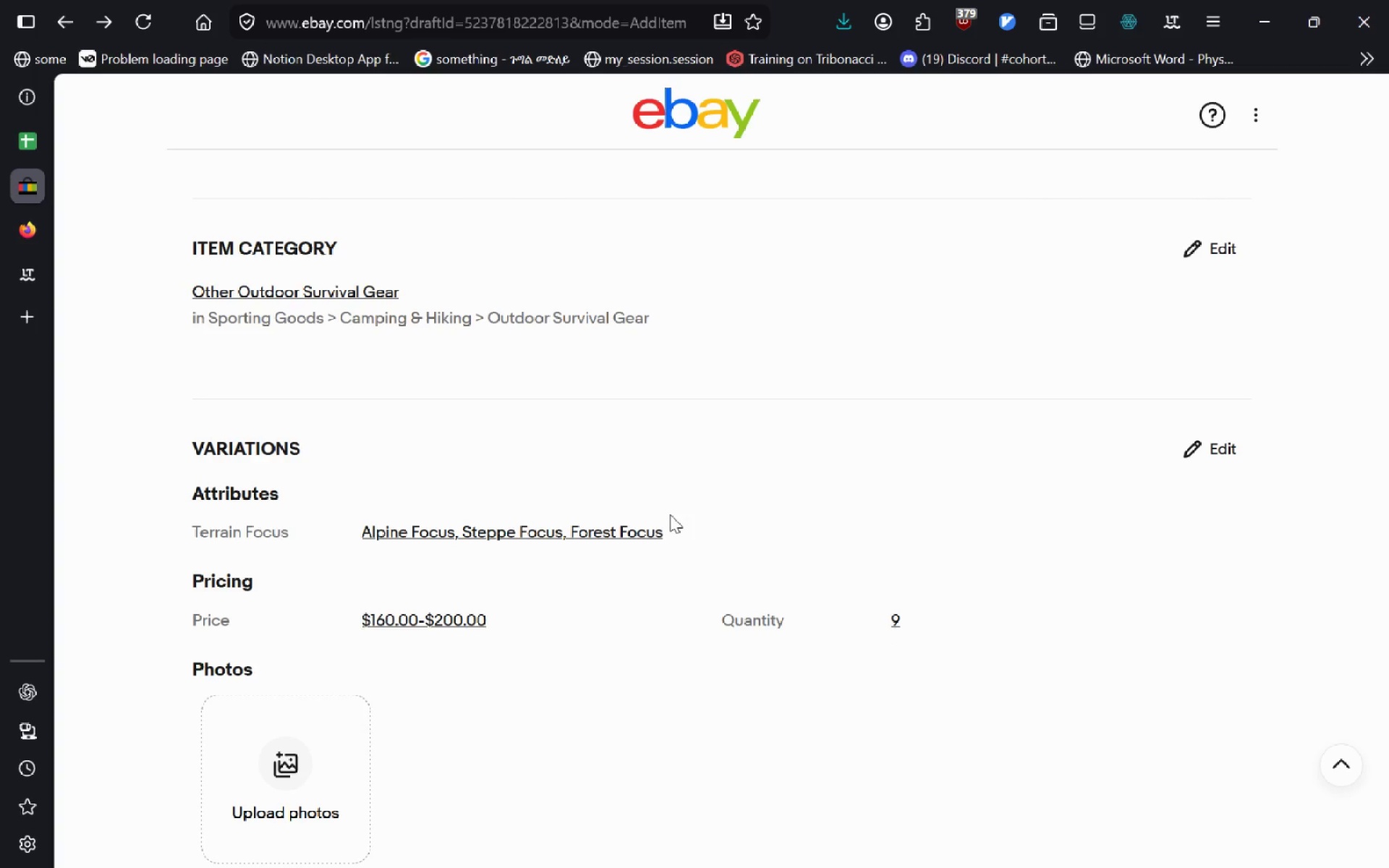 
wait(23.3)
 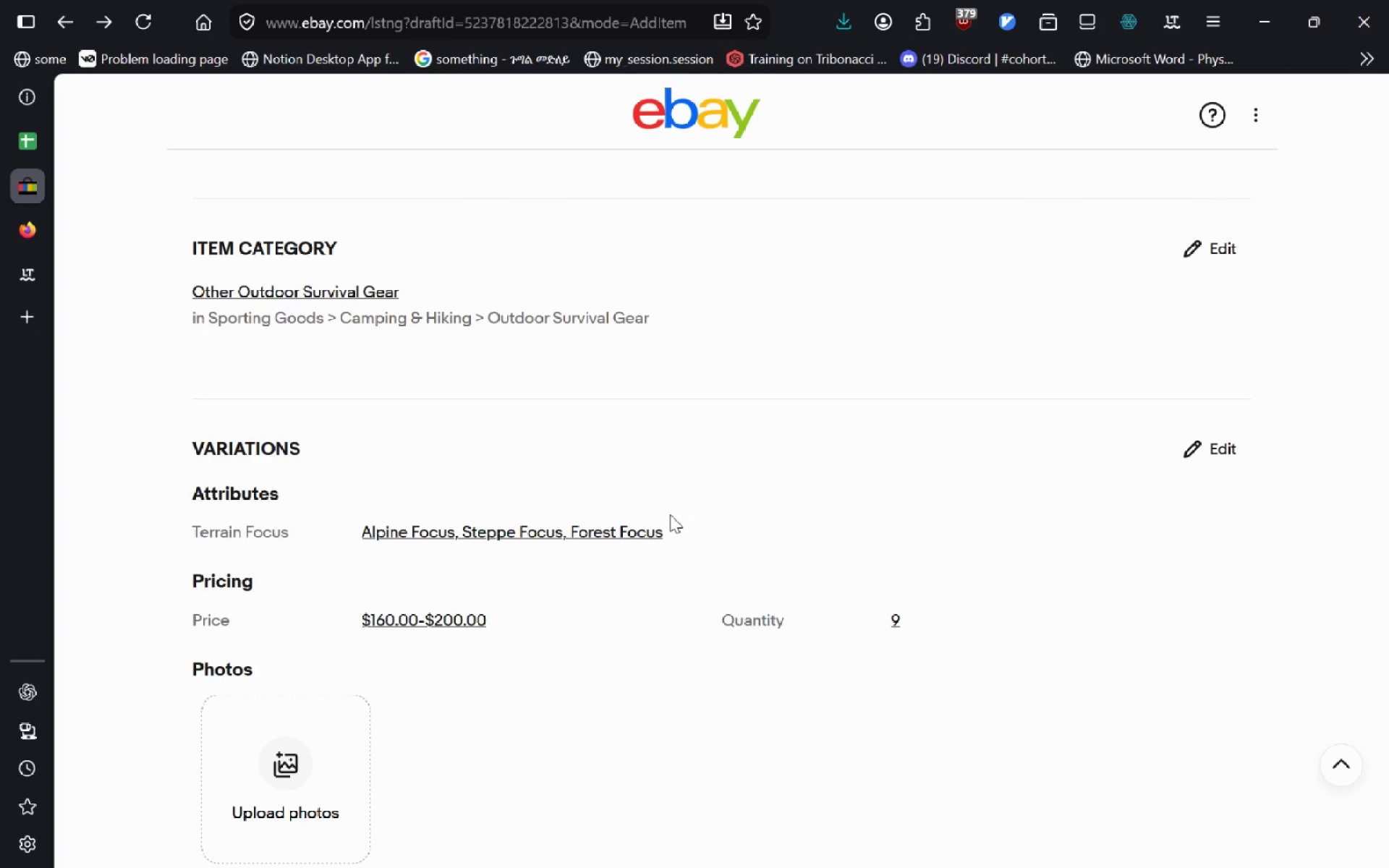 
key(VolumeUp)
 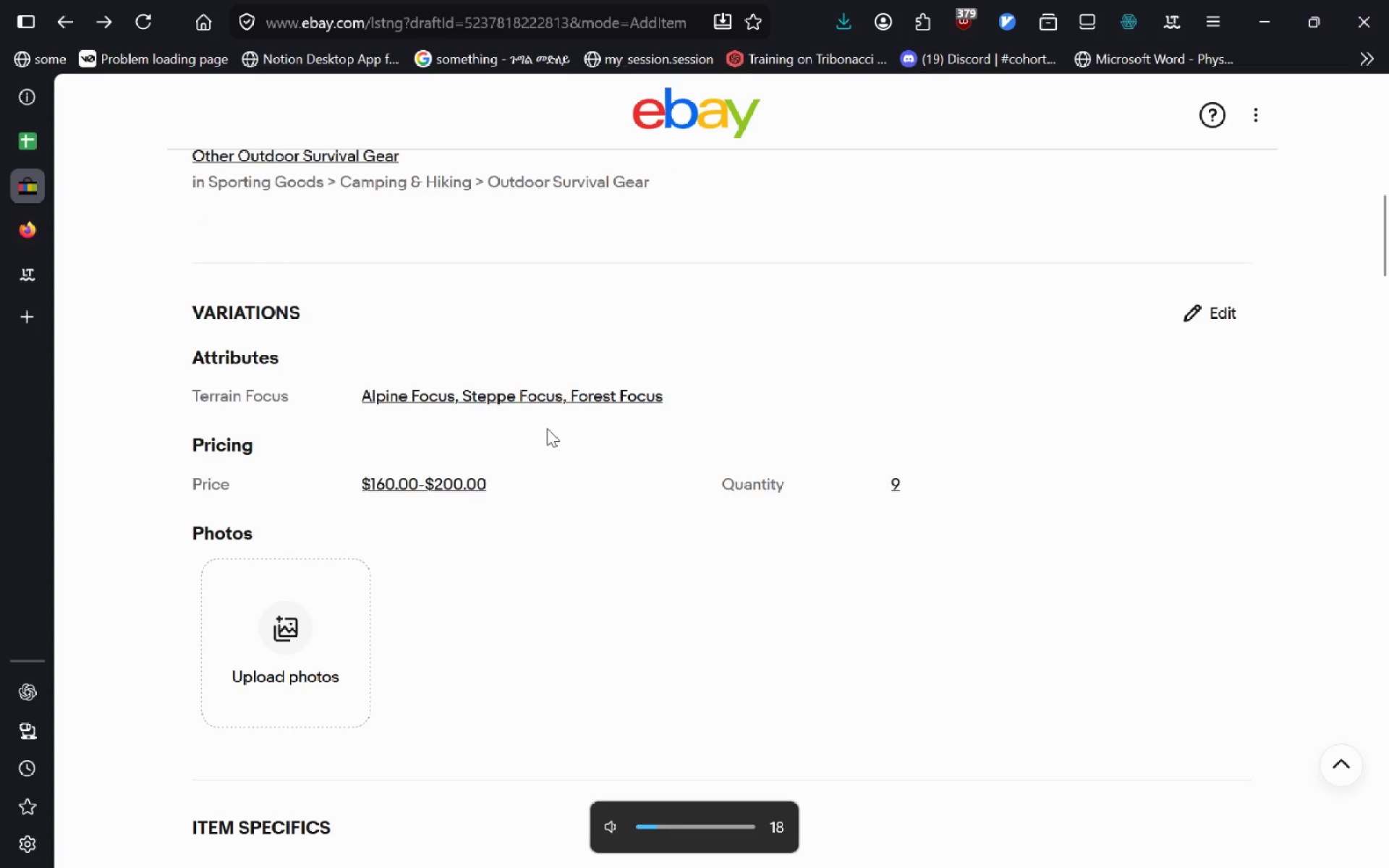 
key(VolumeDown)
 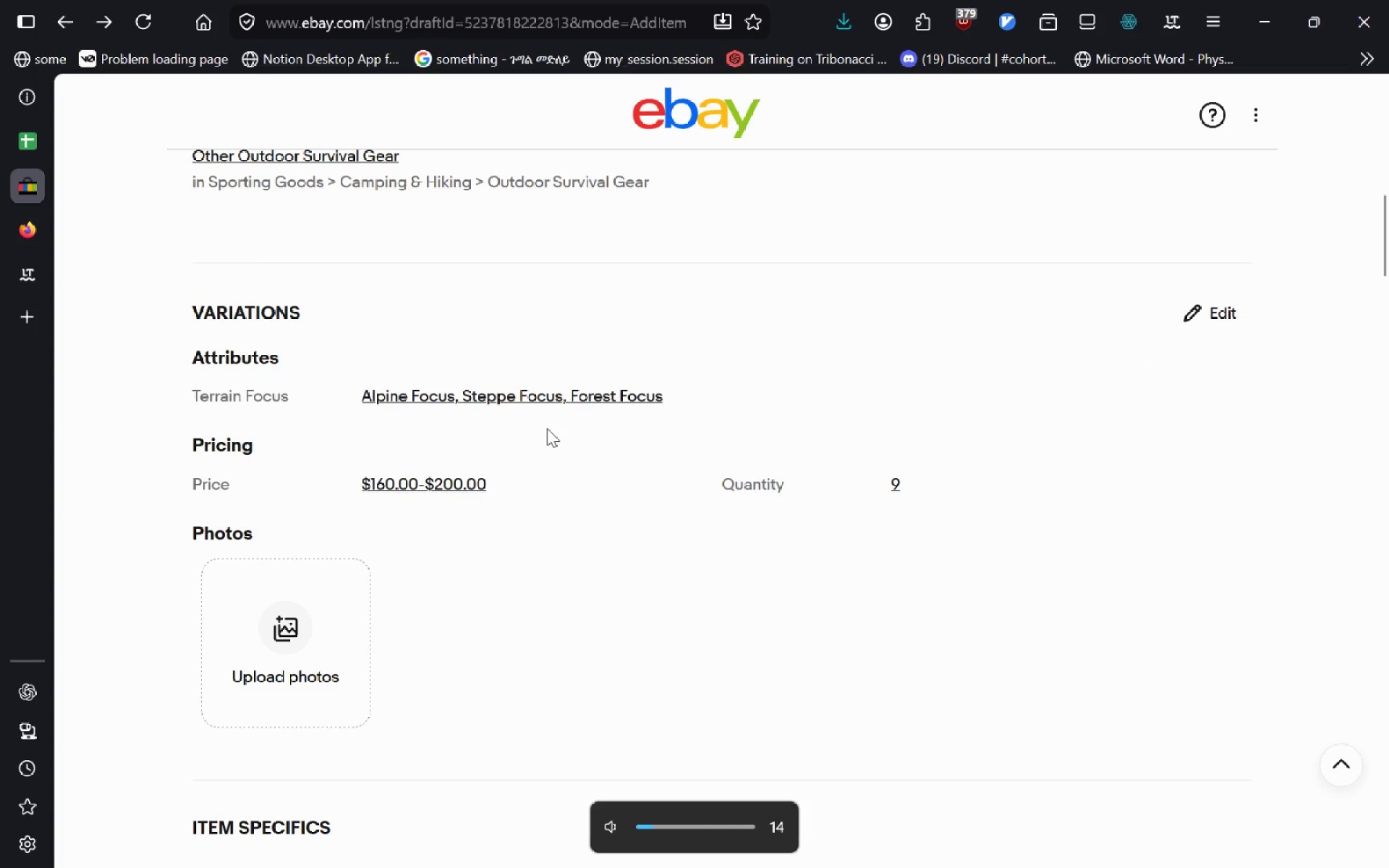 
key(VolumeDown)
 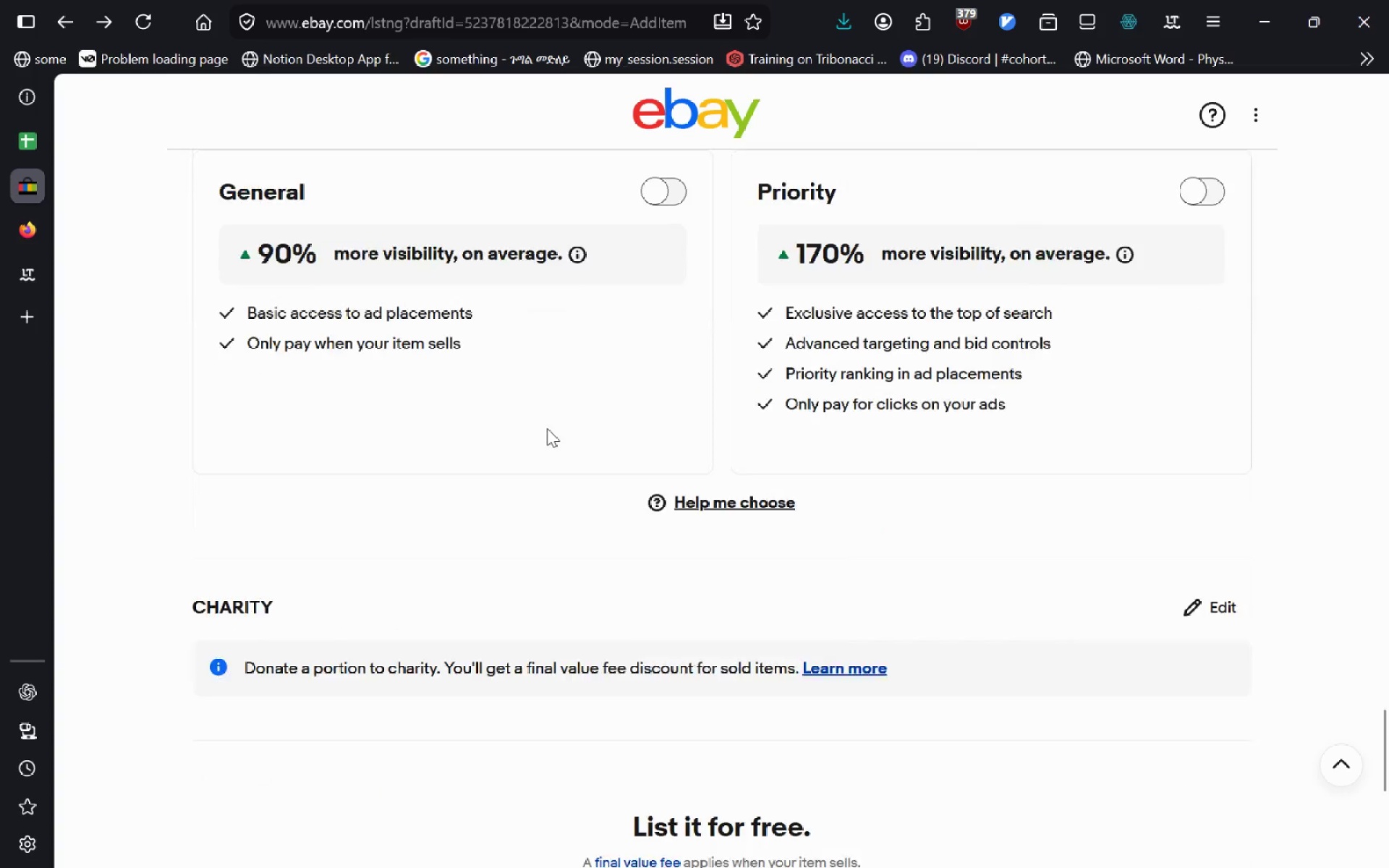 
wait(15.41)
 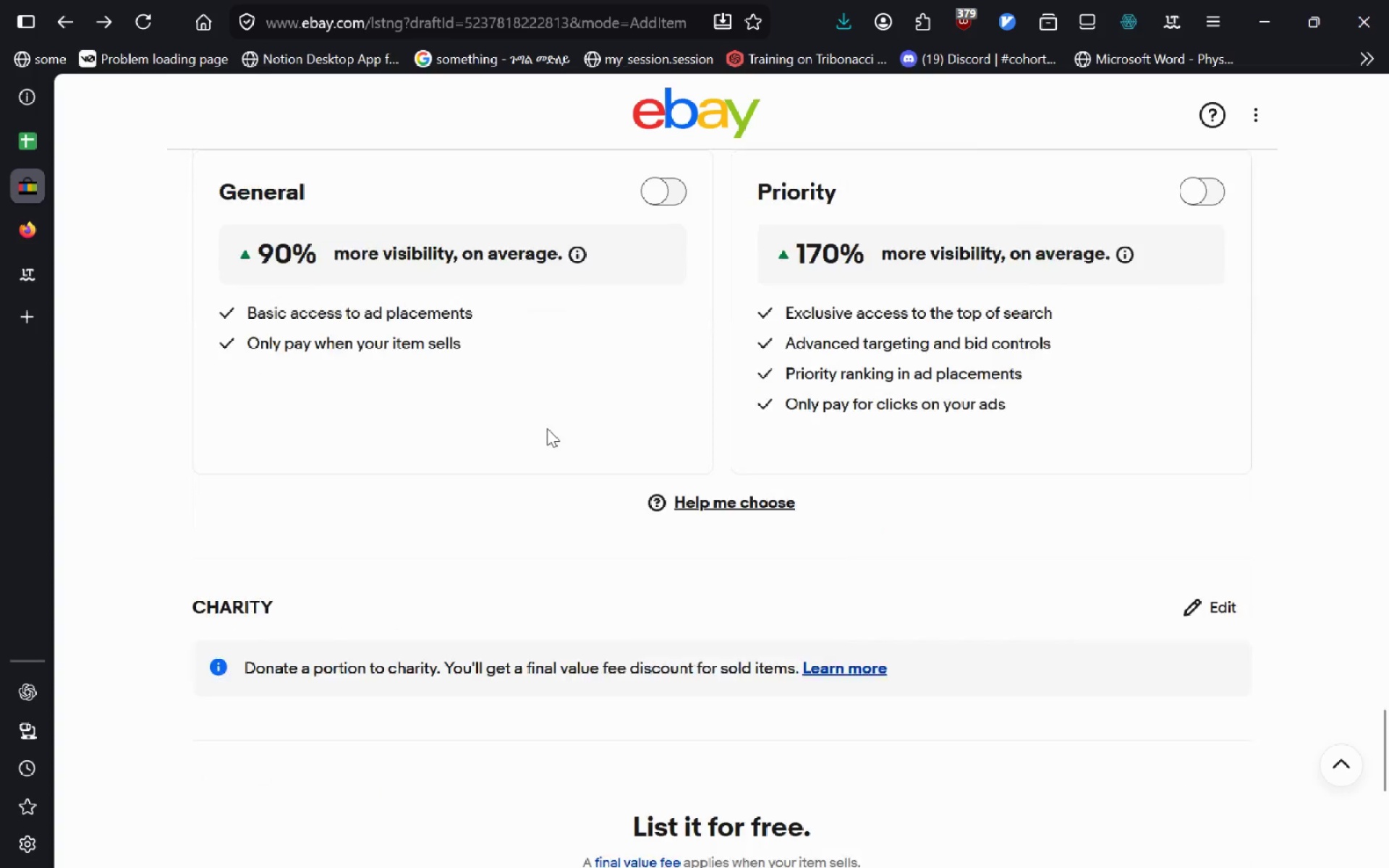 
left_click([689, 559])
 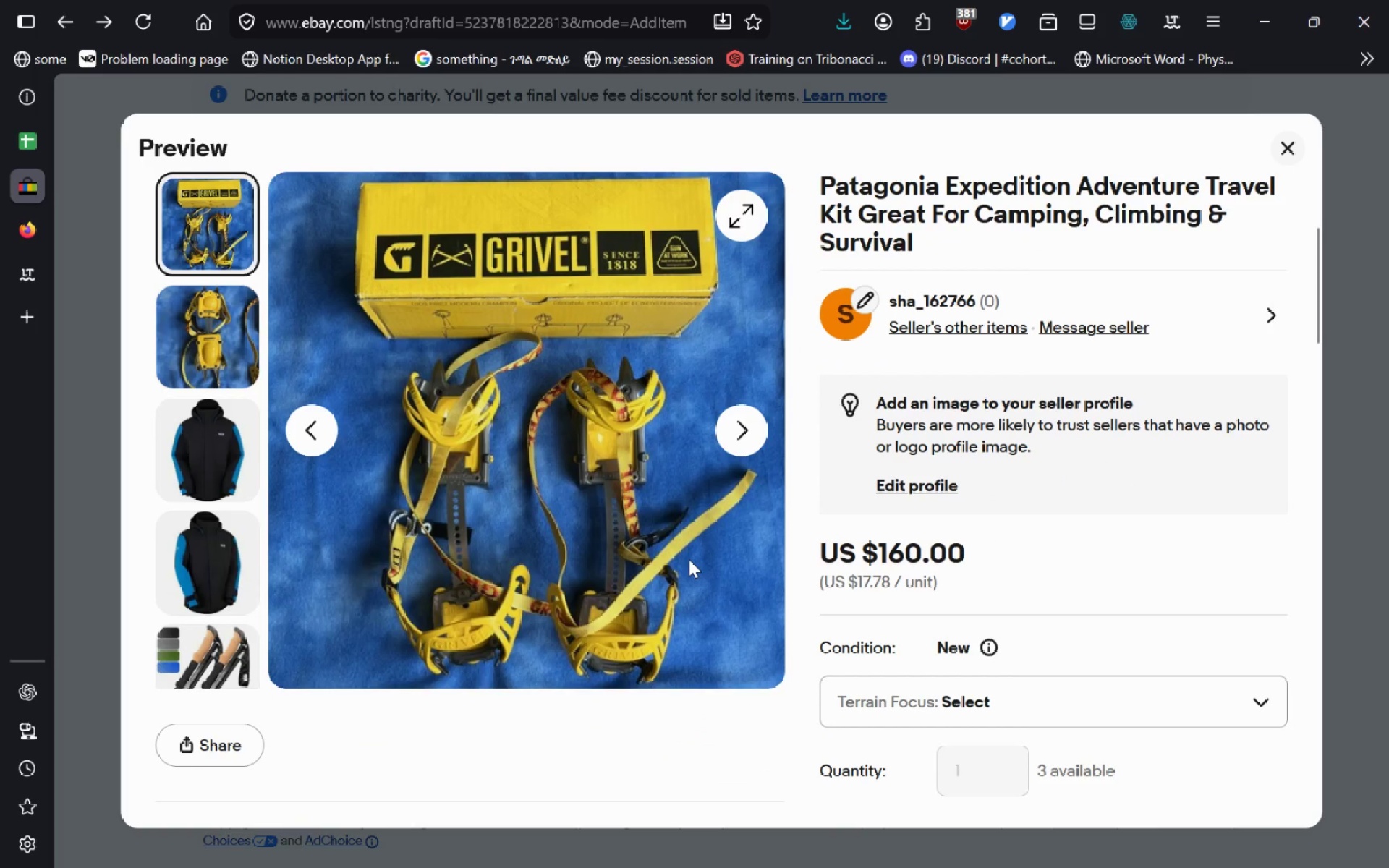 
wait(6.33)
 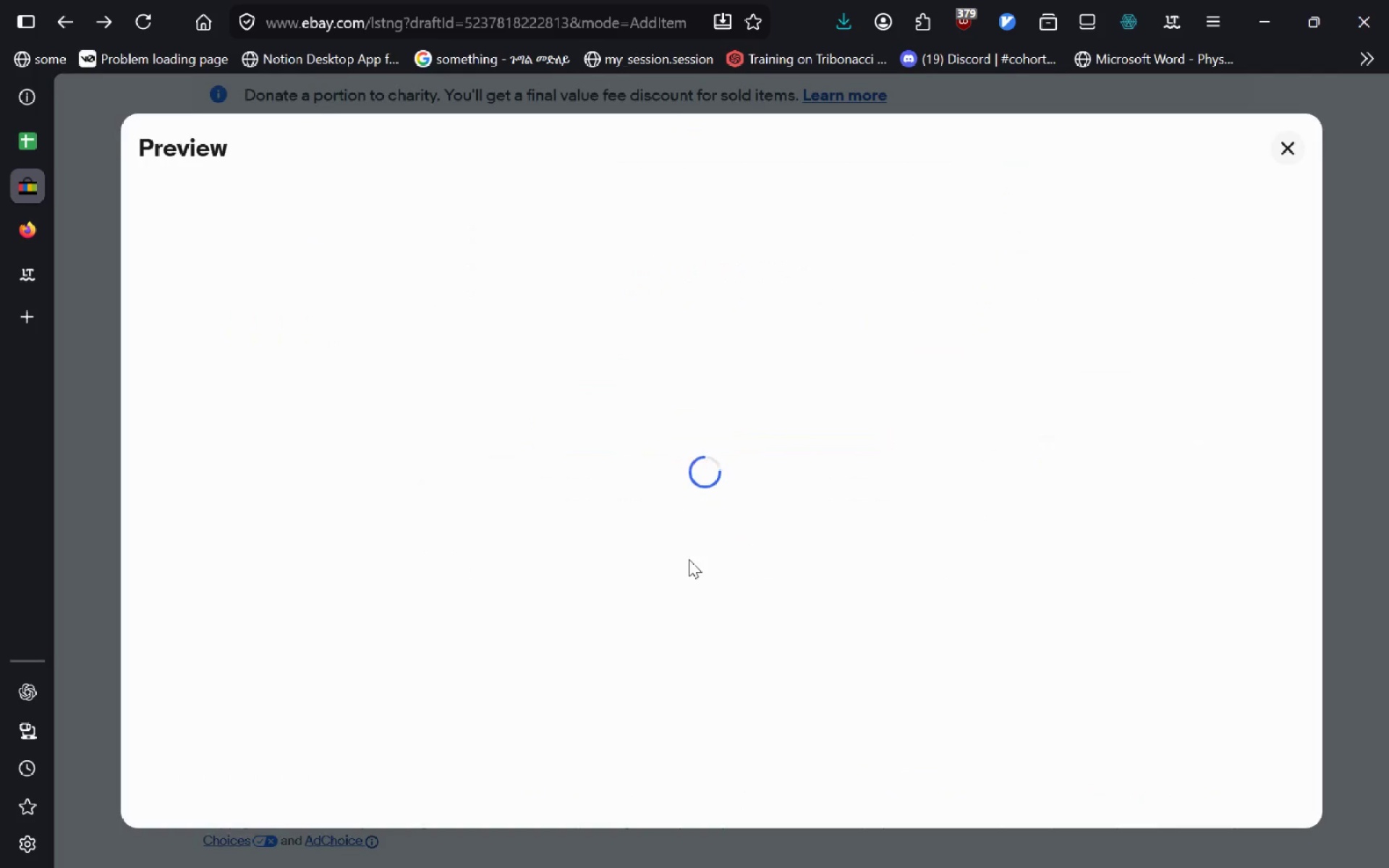 
left_click([317, 418])
 